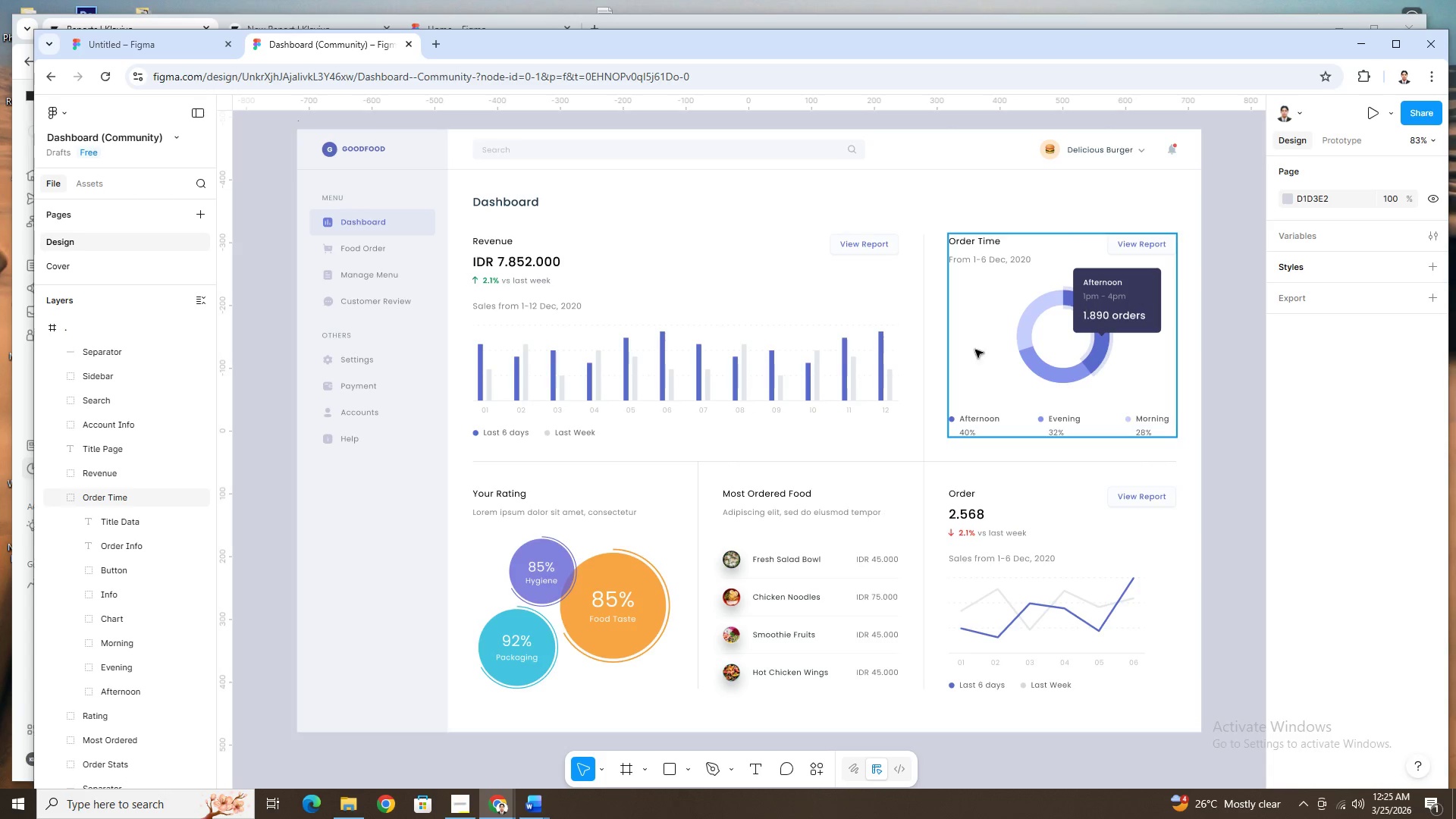 
left_click([148, 51])
 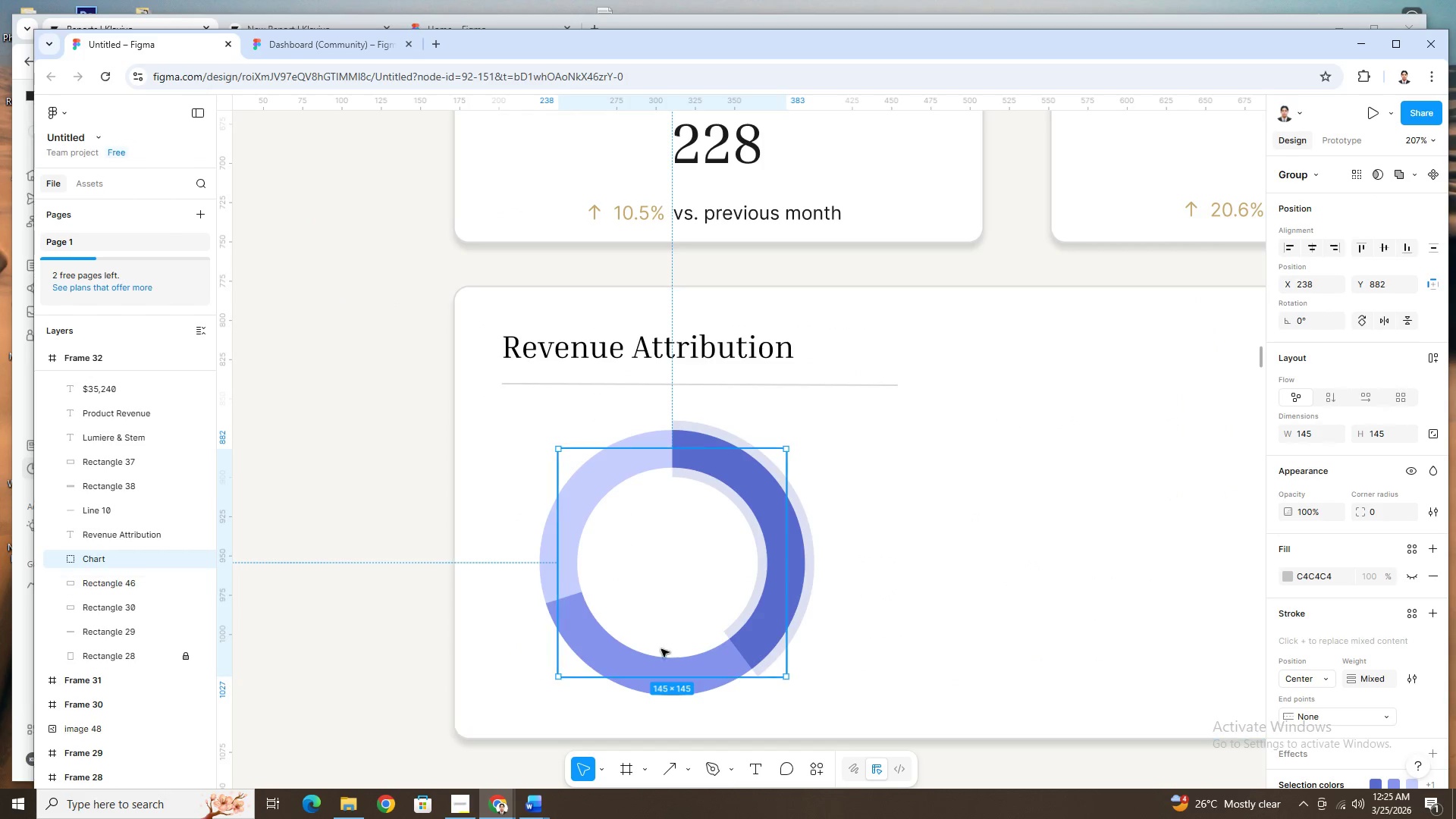 
left_click([919, 496])
 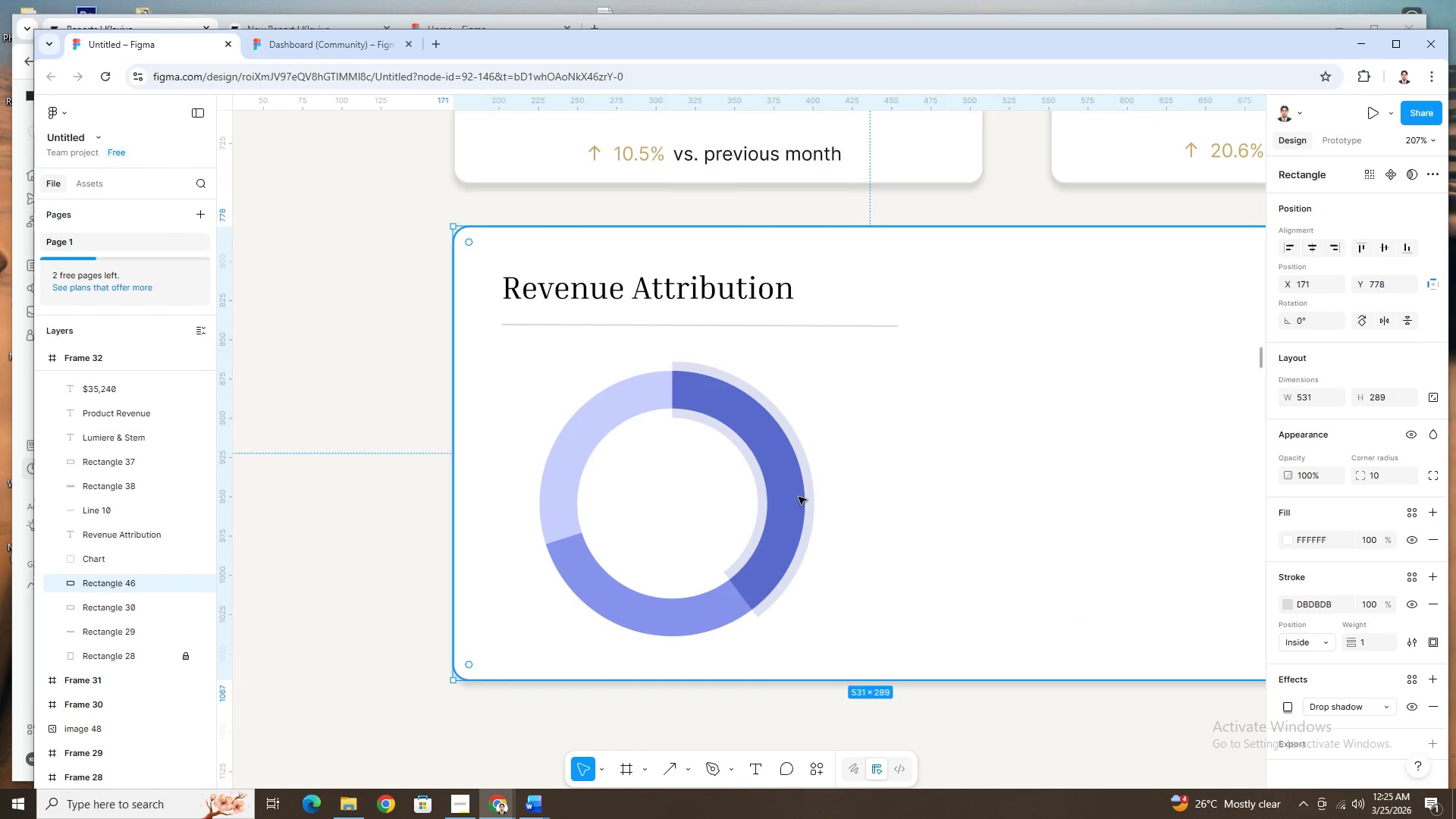 
scroll: coordinate [731, 629], scroll_direction: down, amount: 3.0
 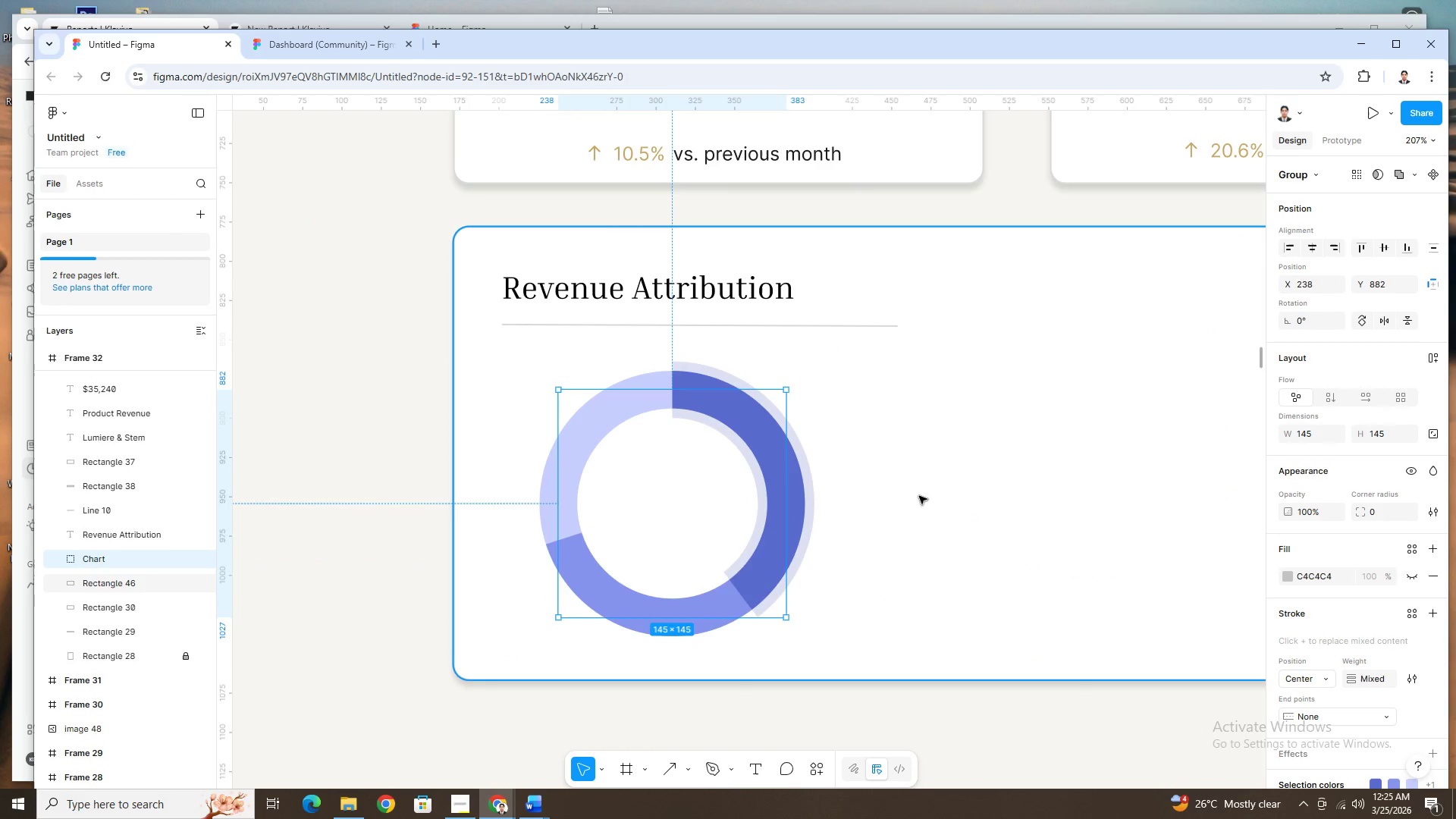 
left_click([636, 628])
 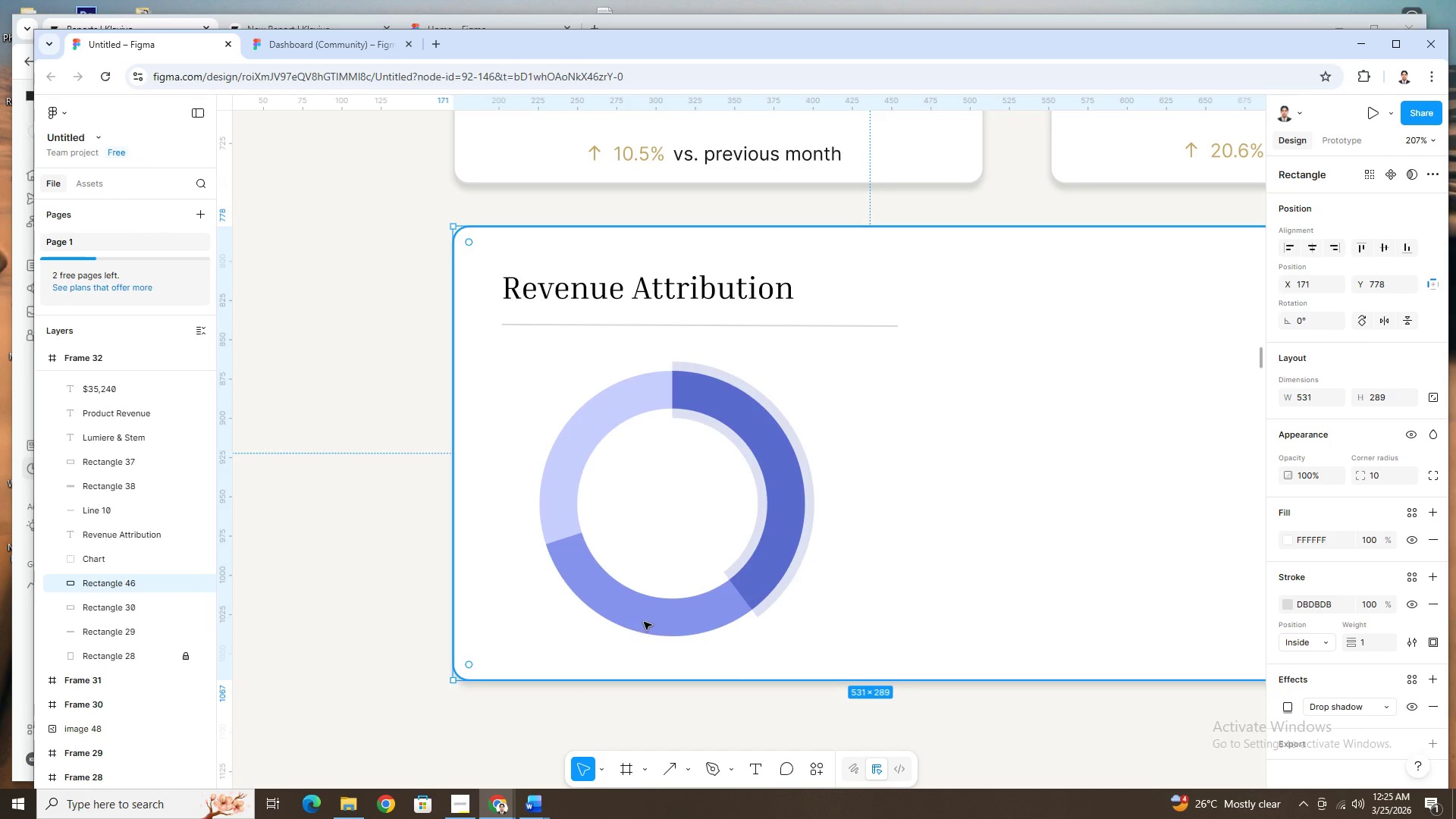 
left_click([645, 622])
 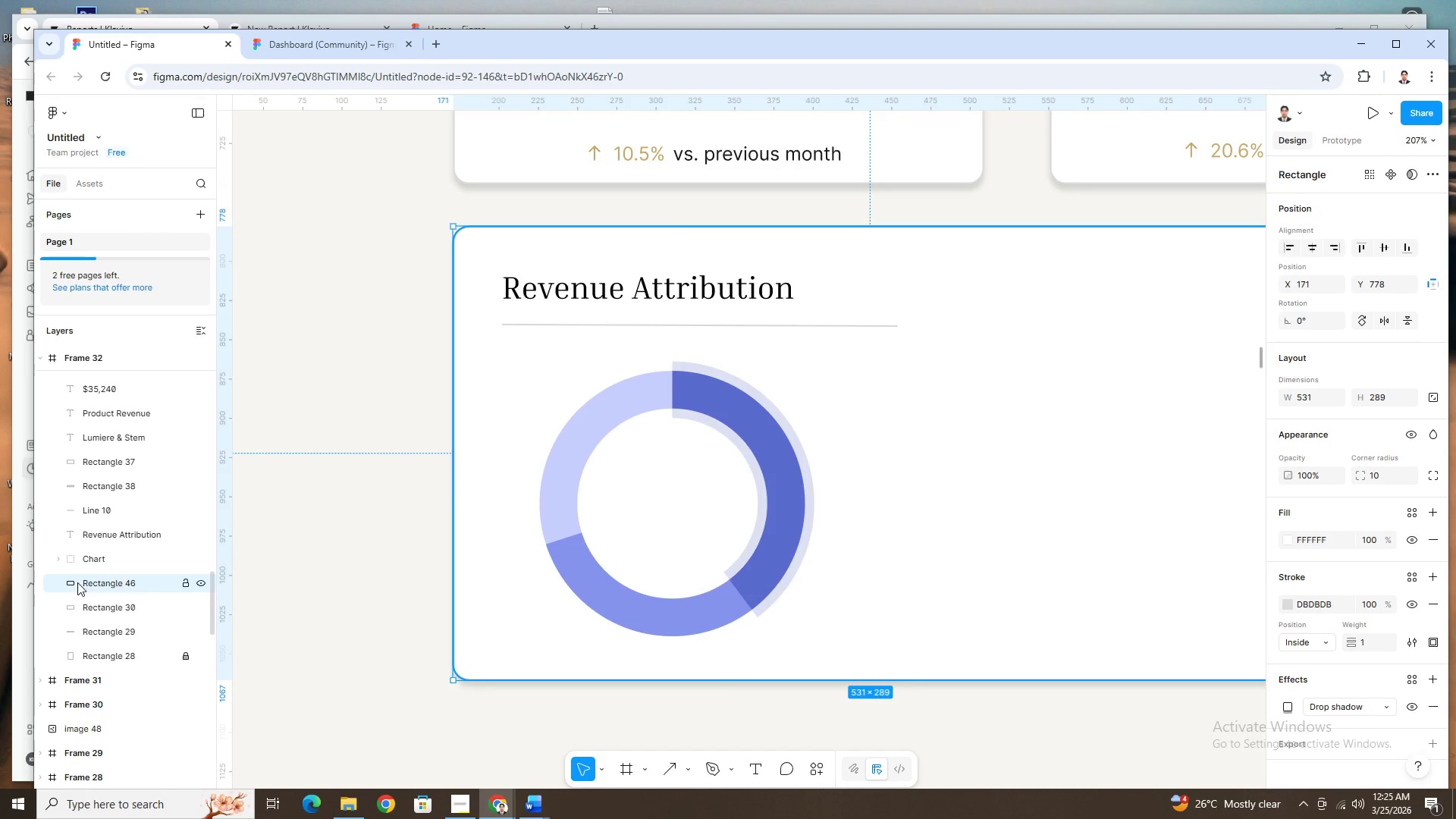 
left_click([55, 559])
 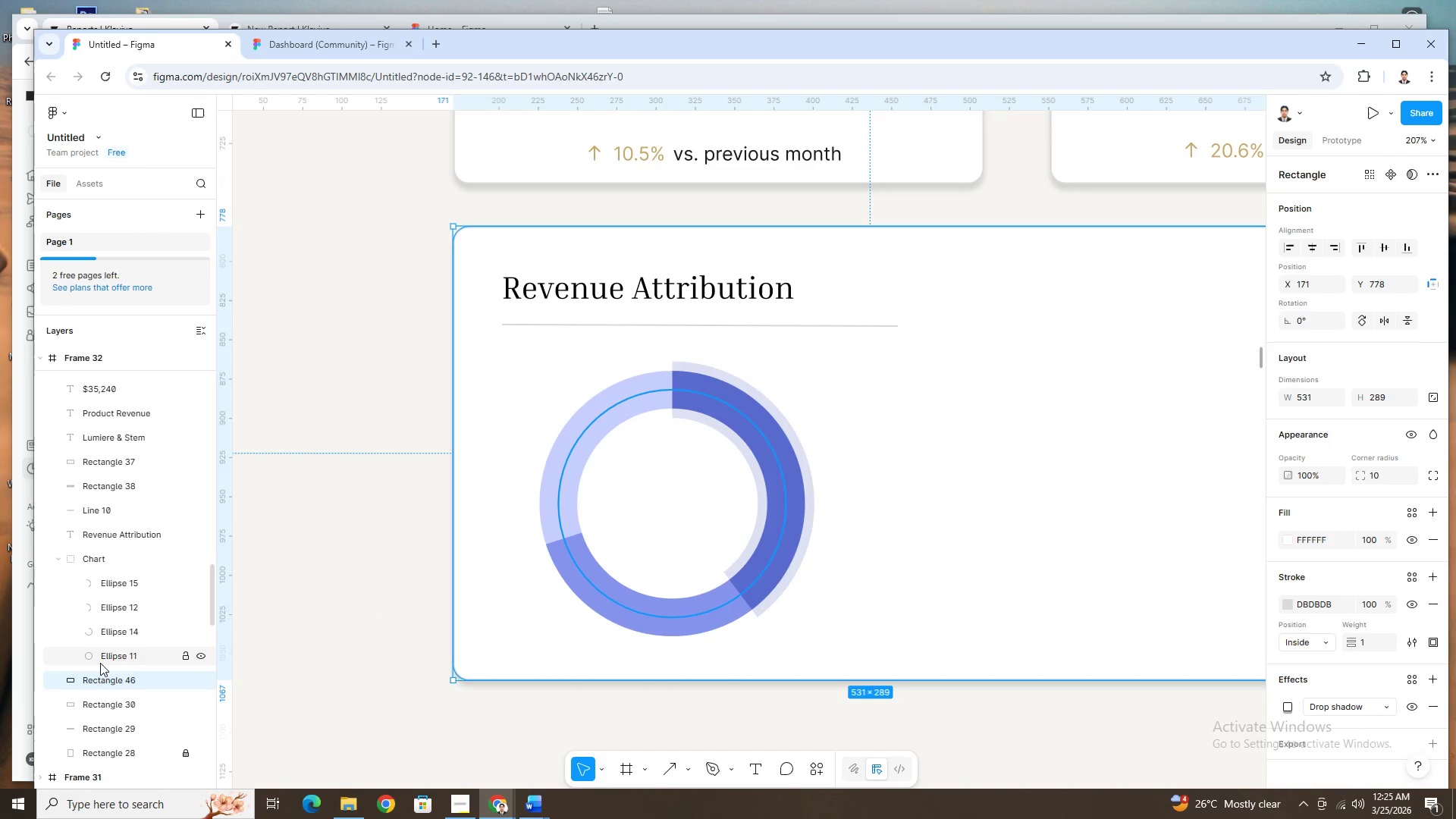 
left_click([102, 658])
 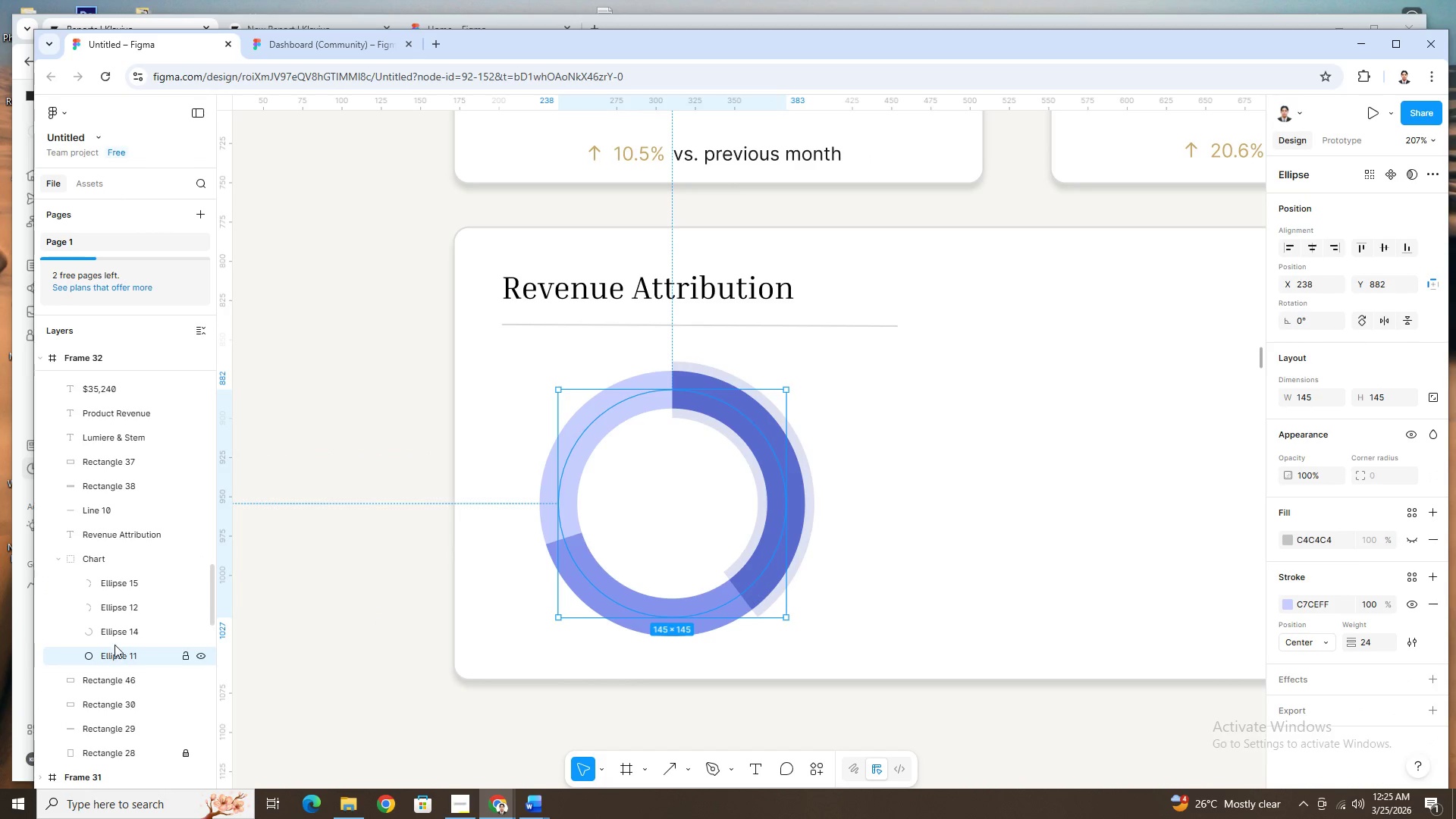 
left_click([118, 636])
 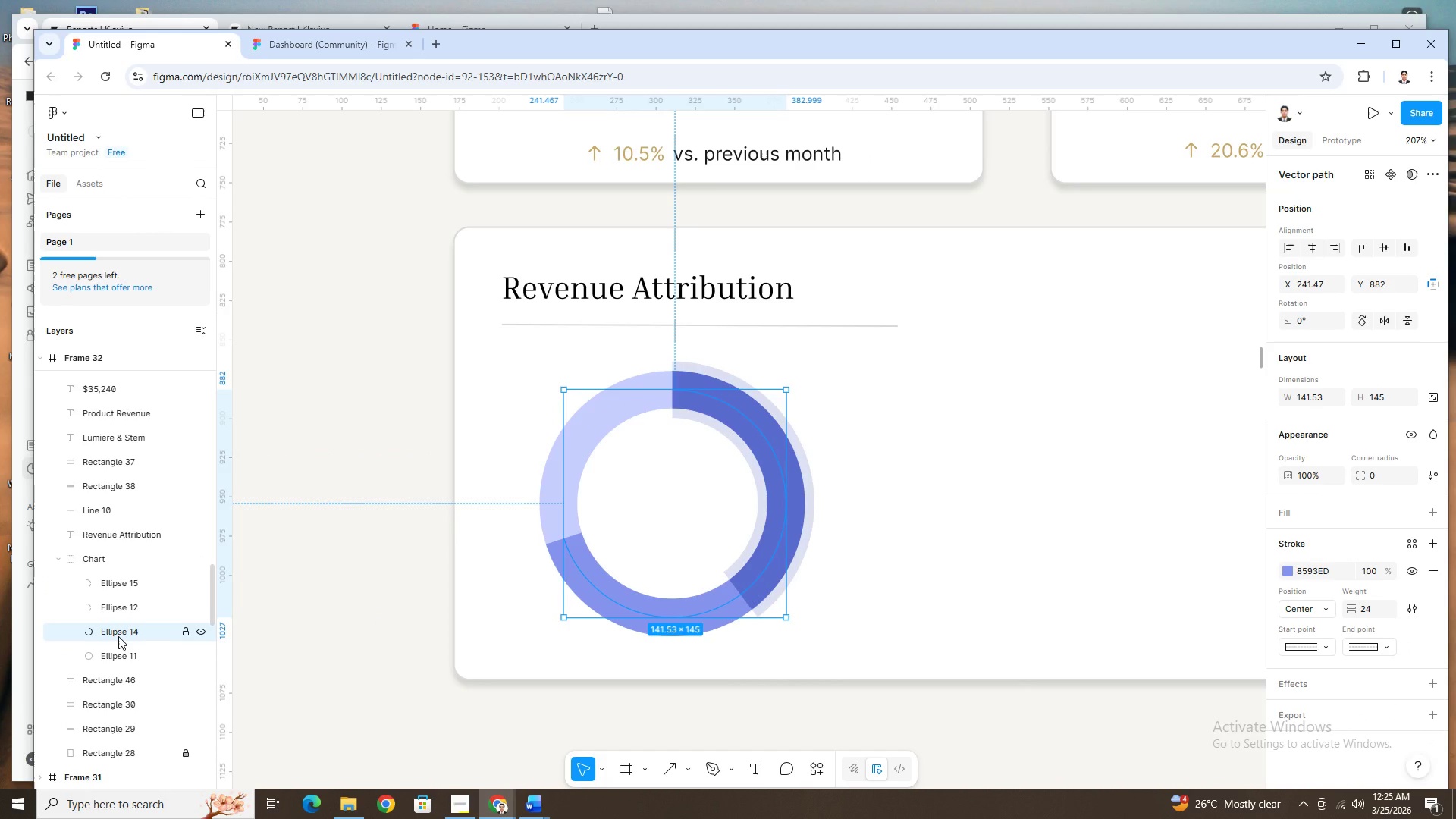 
wait(5.26)
 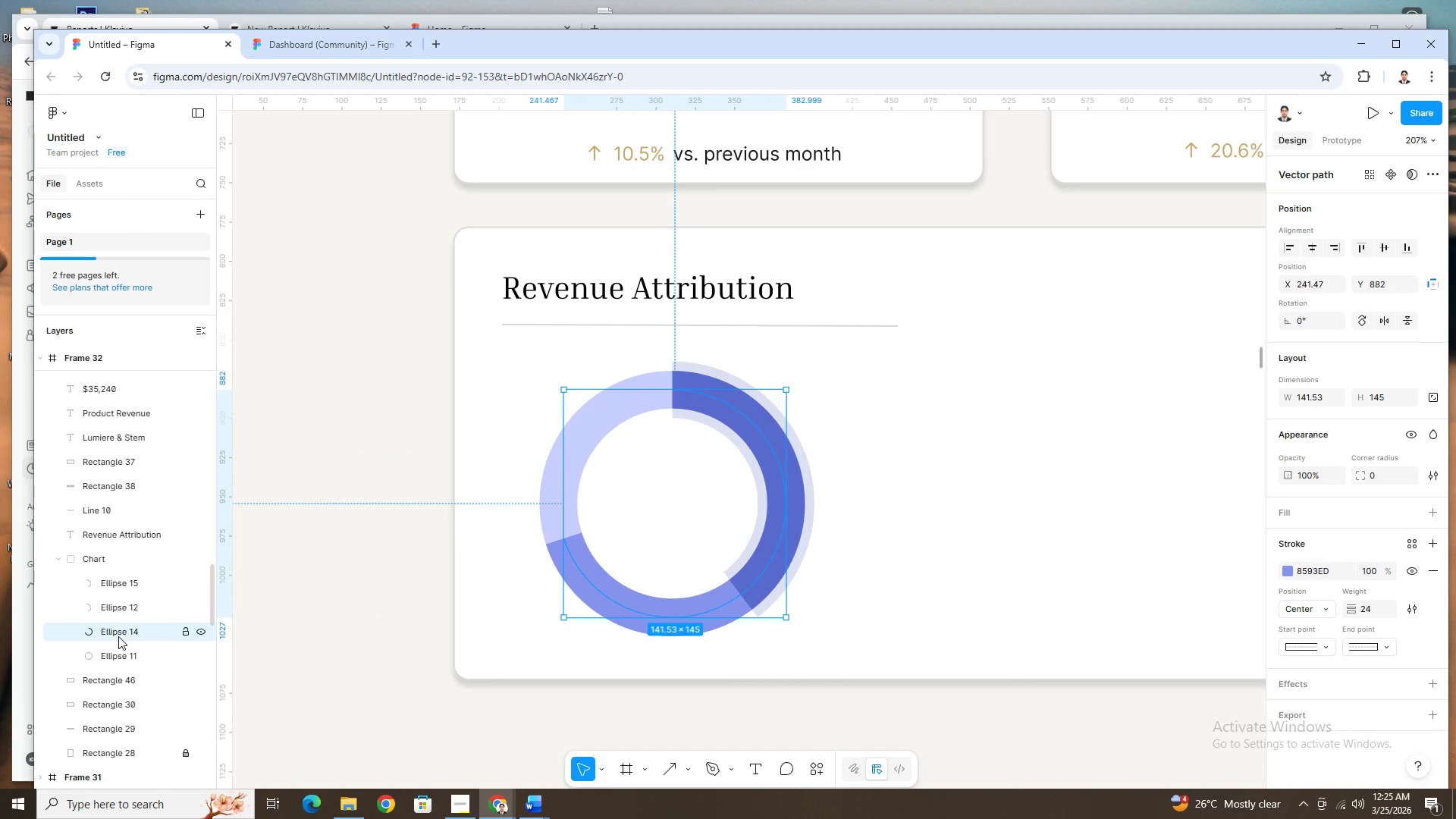 
left_click([124, 613])
 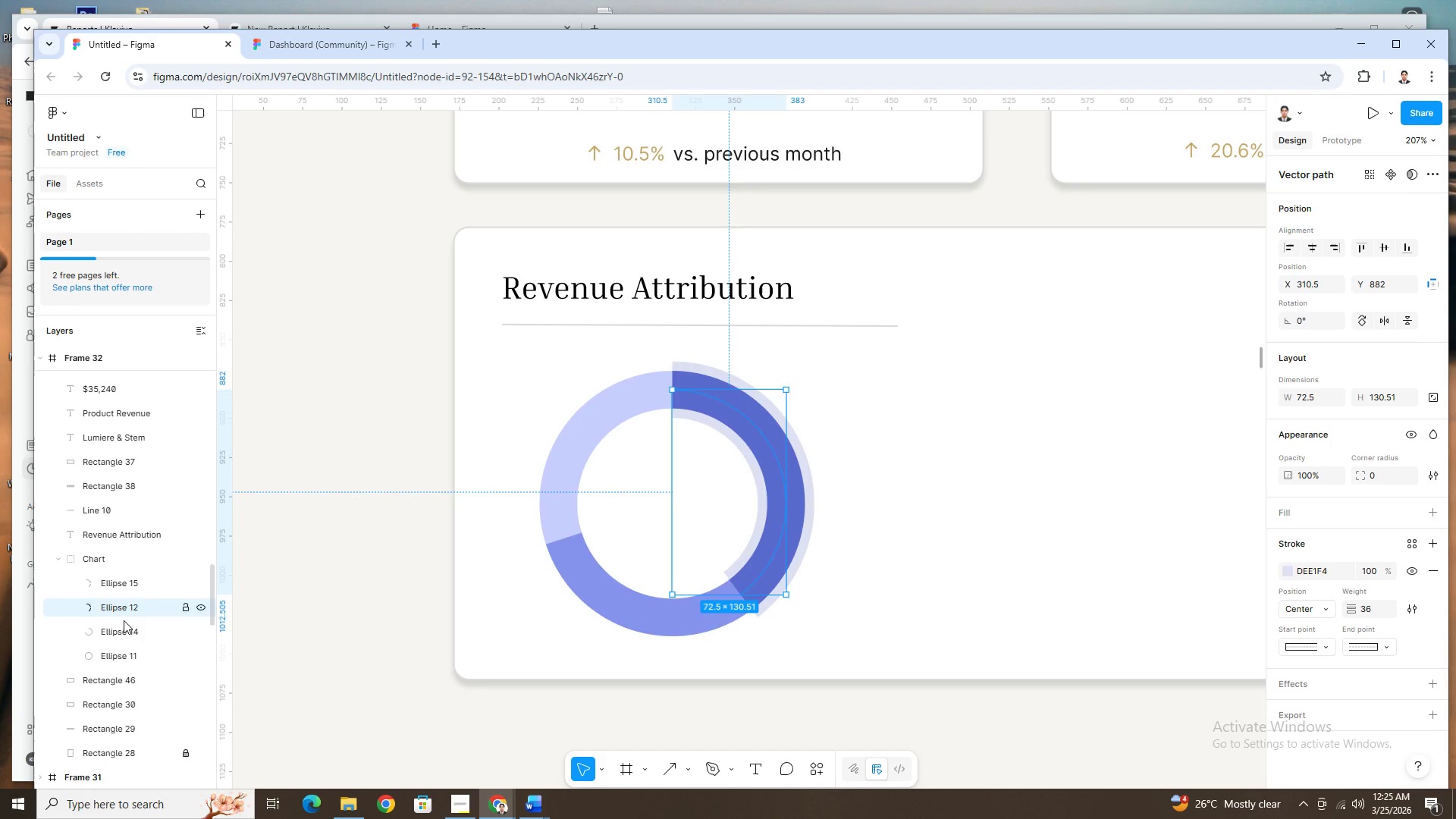 
left_click([121, 629])
 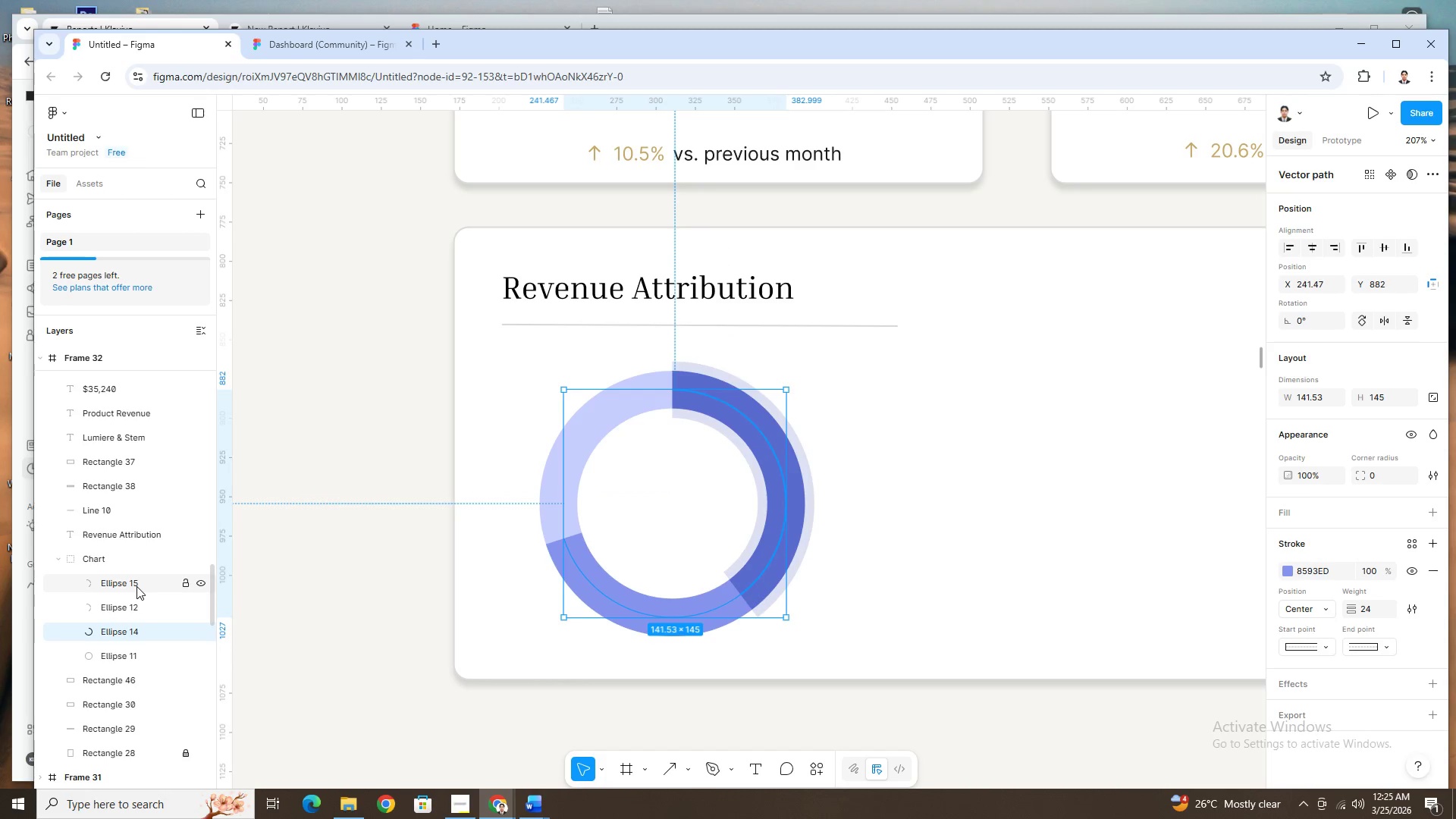 
left_click([136, 586])
 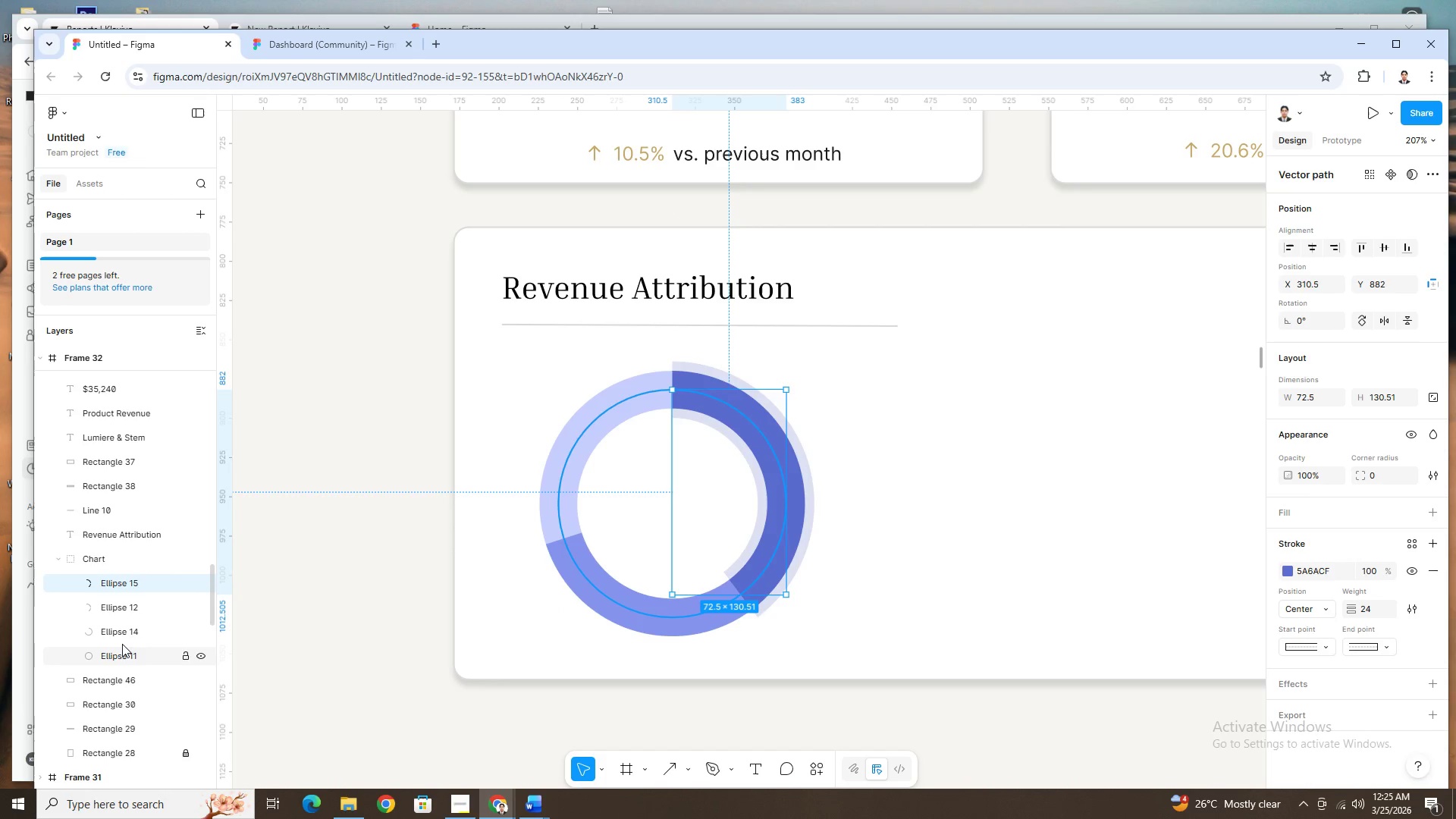 
left_click([121, 639])
 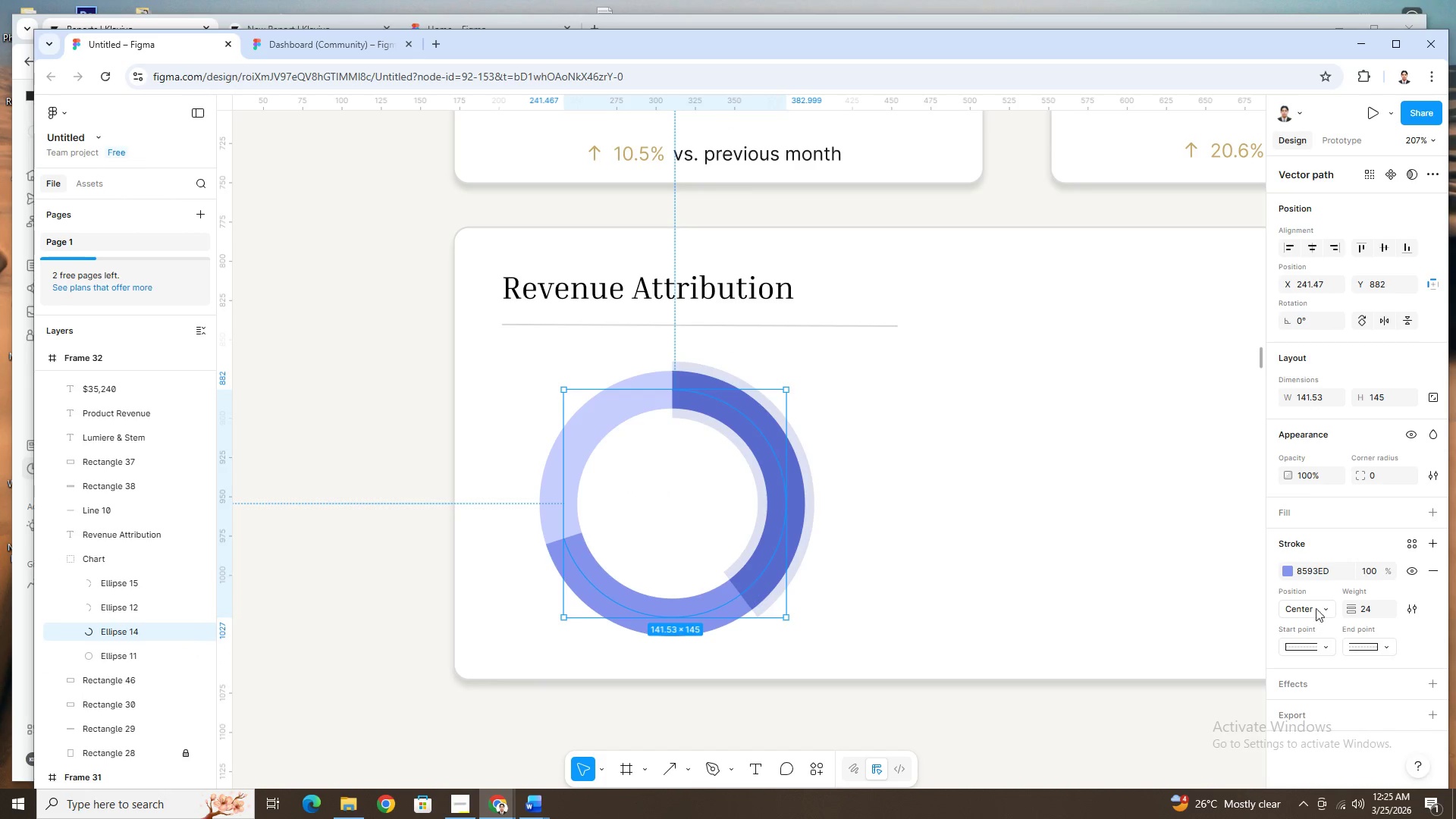 
left_click([1320, 576])
 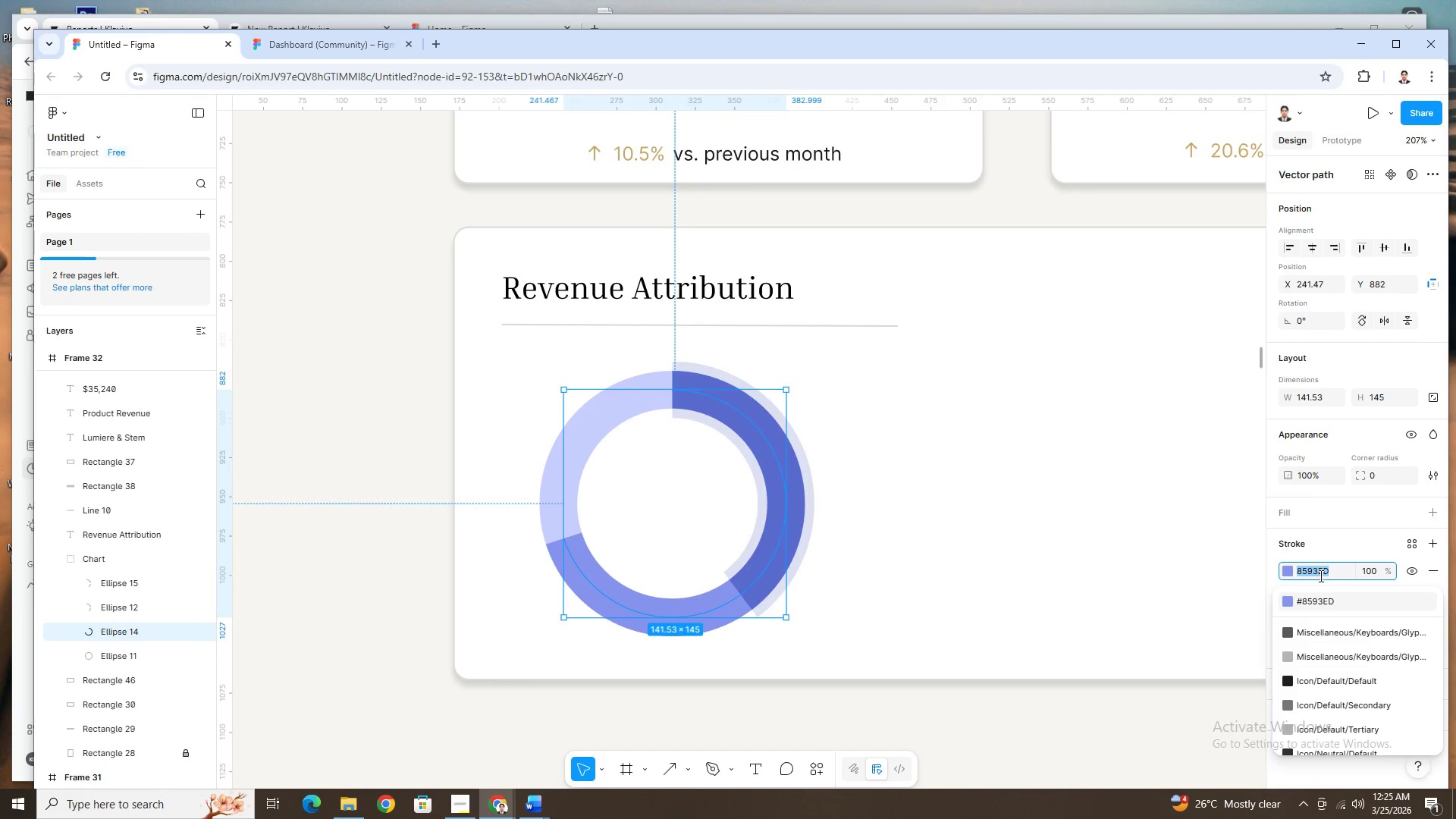 
key(Control+V)
 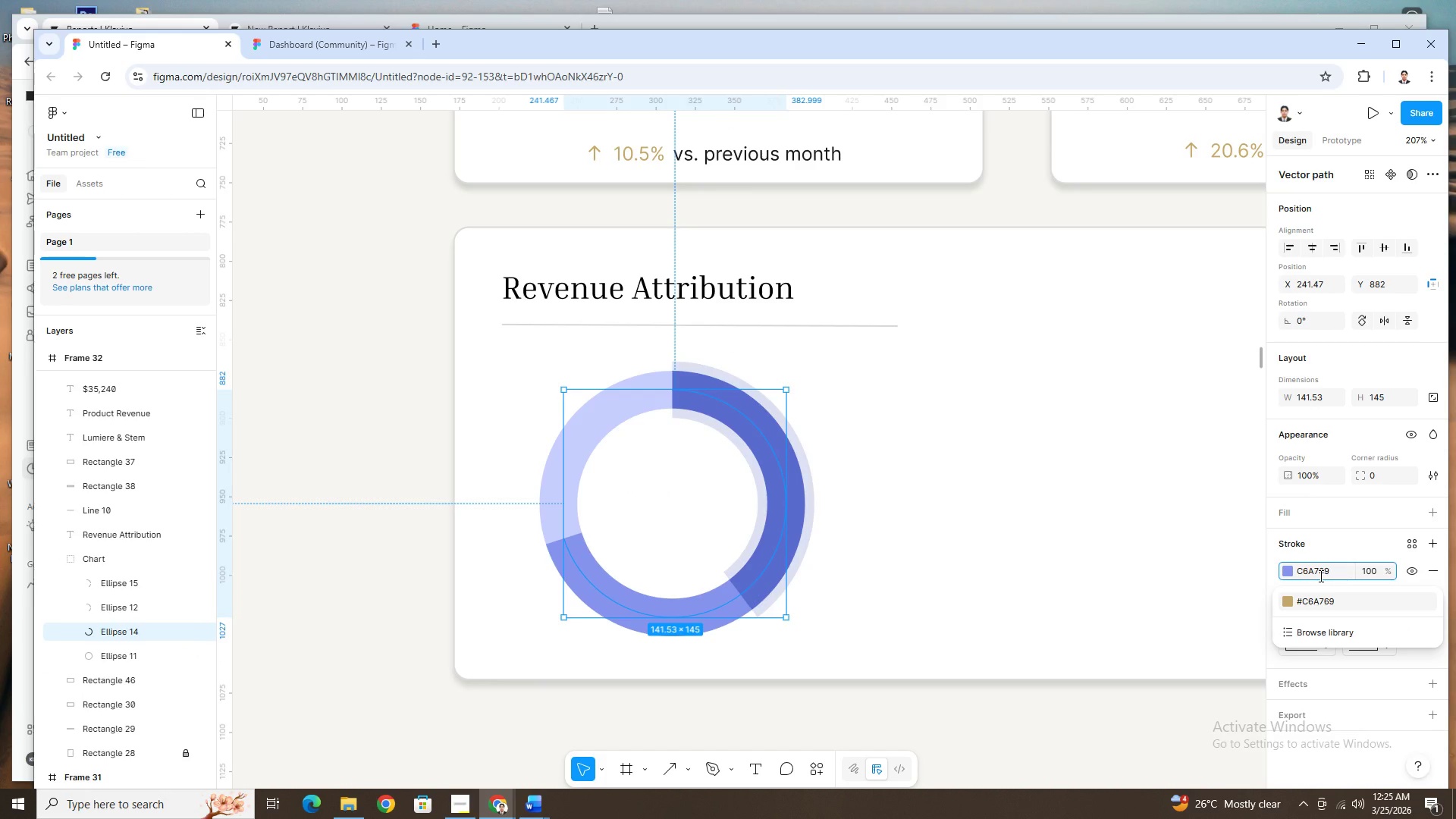 
key(NumpadEnter)
 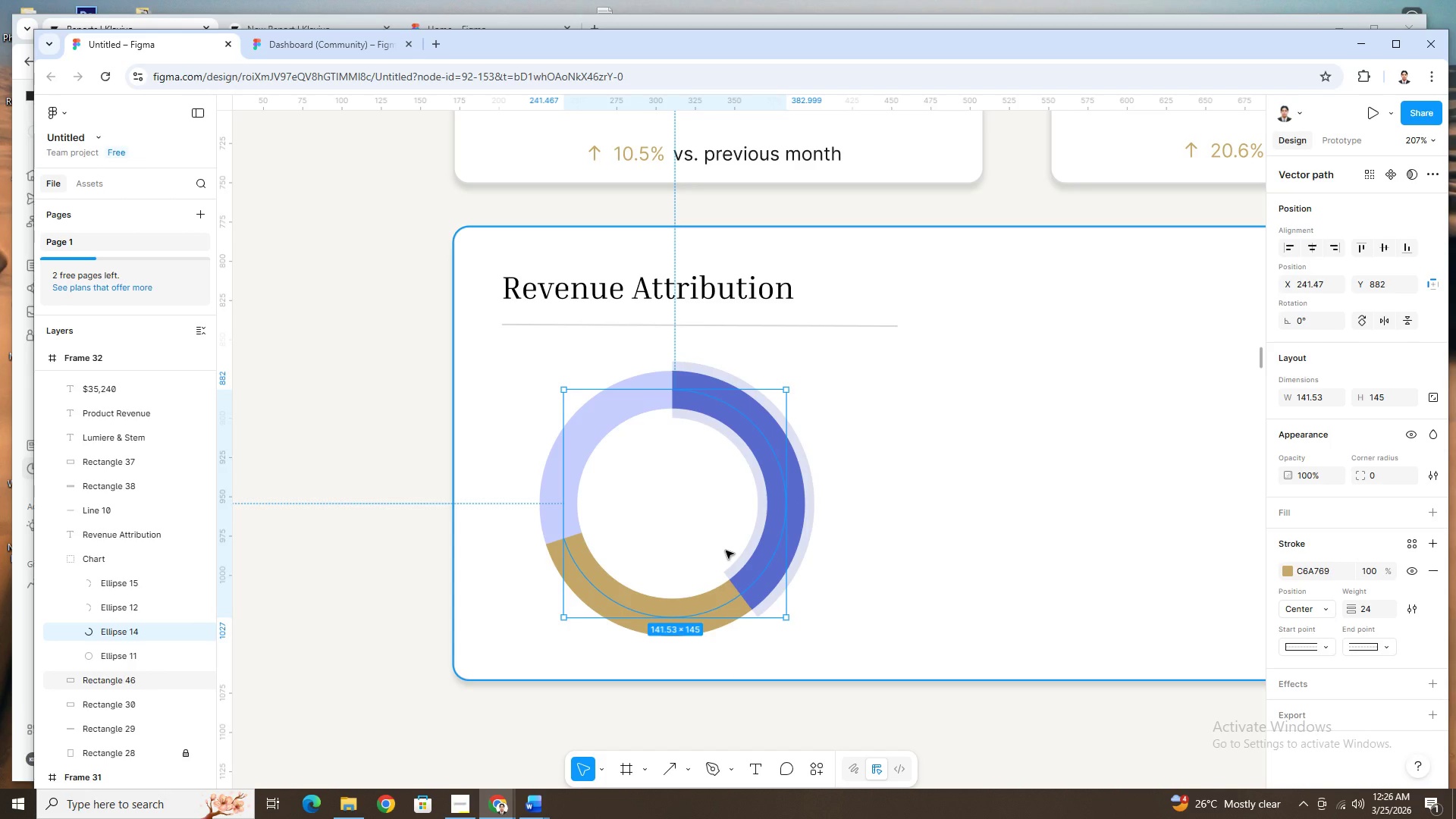 
wait(22.94)
 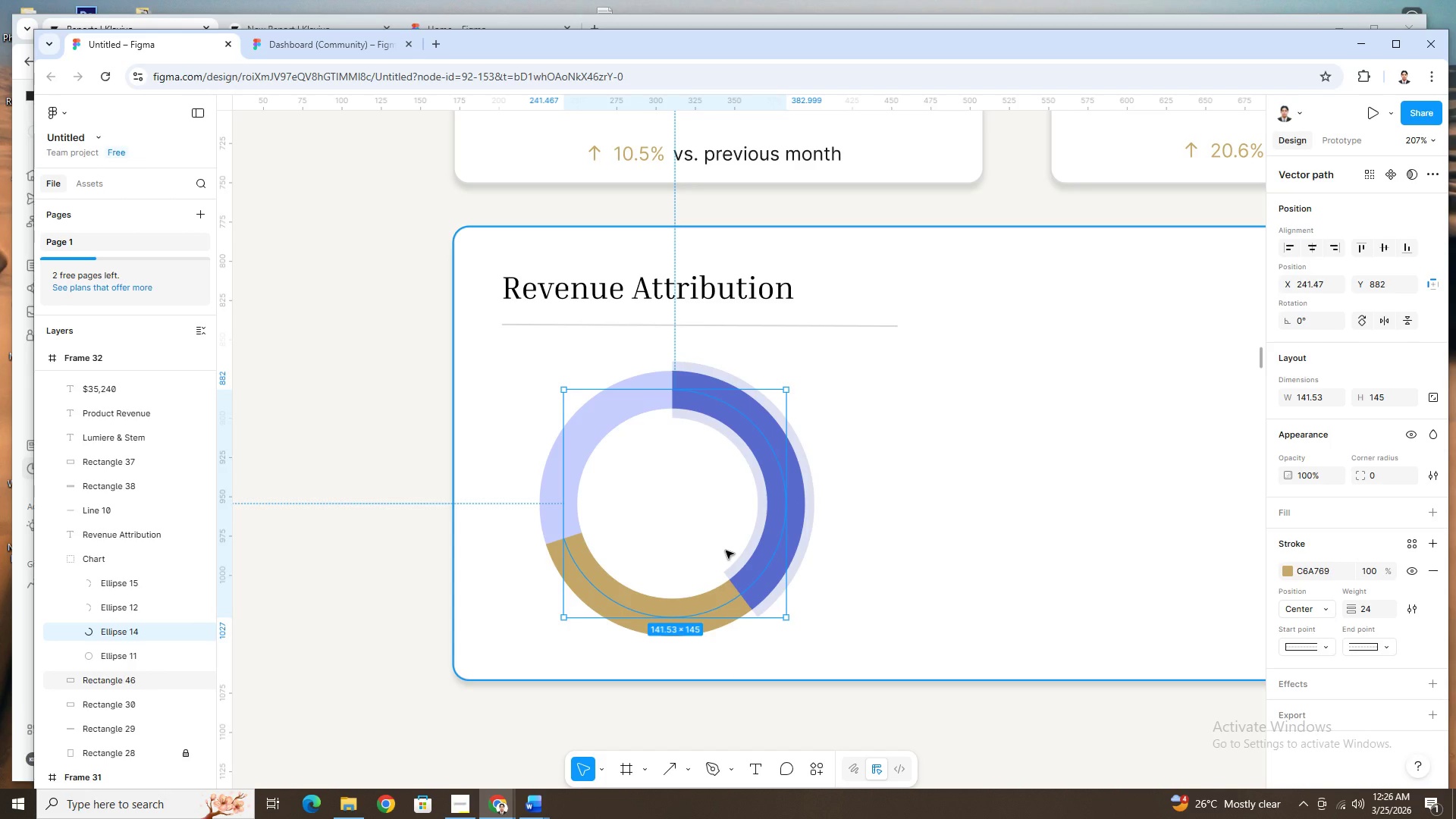 
left_click([145, 587])
 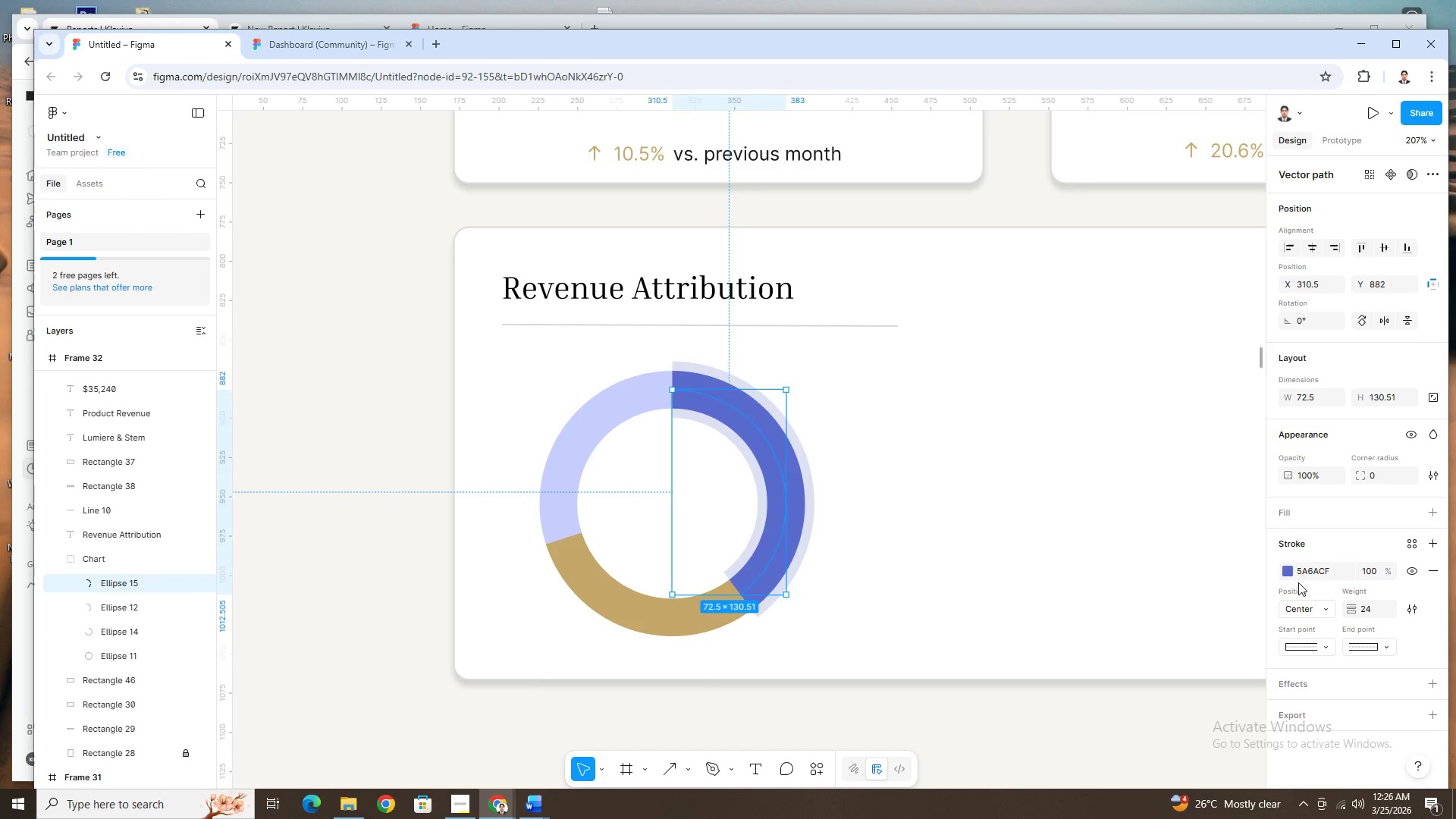 
left_click([1292, 576])
 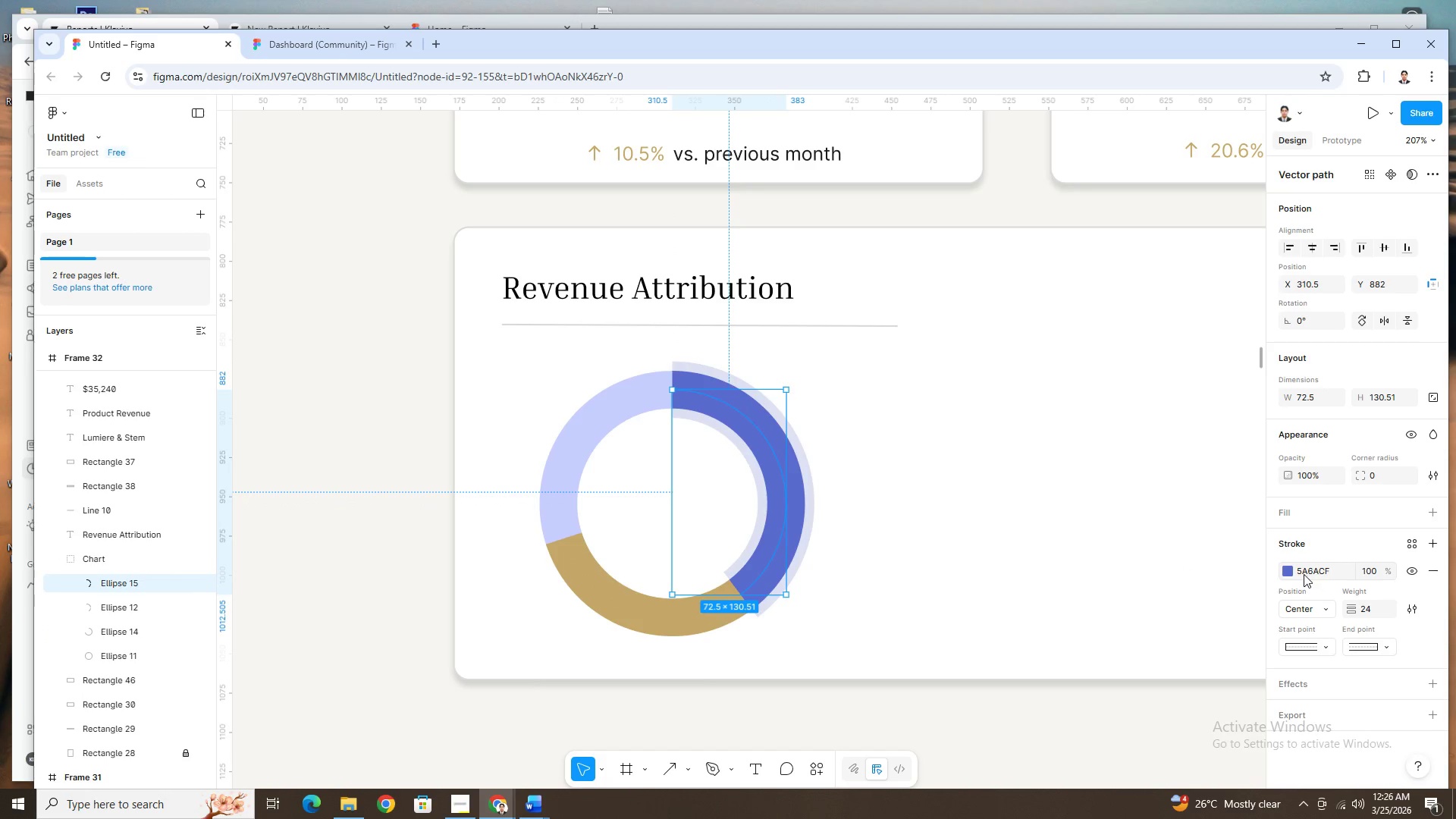 
left_click([1288, 572])
 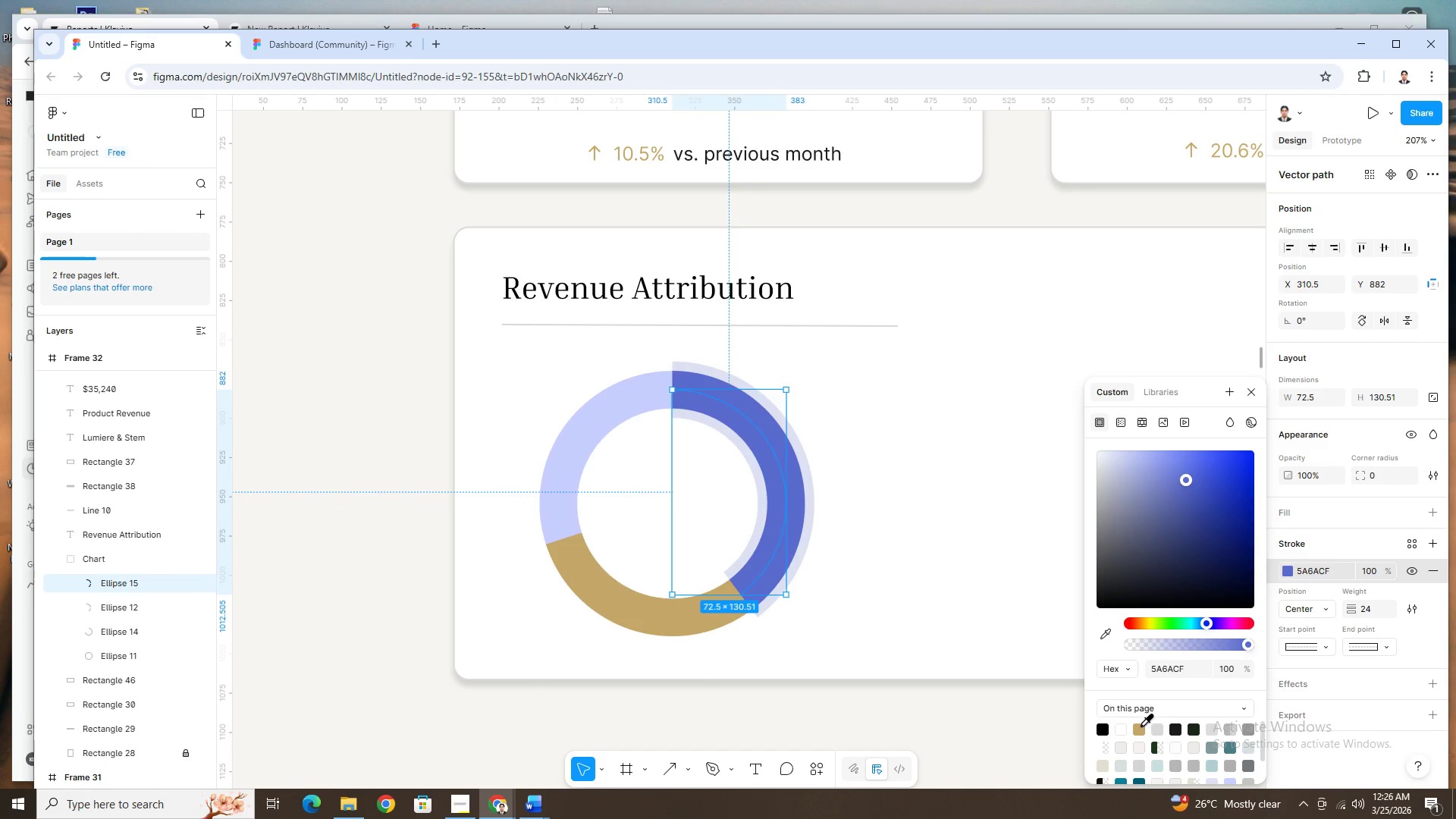 
left_click([1141, 726])
 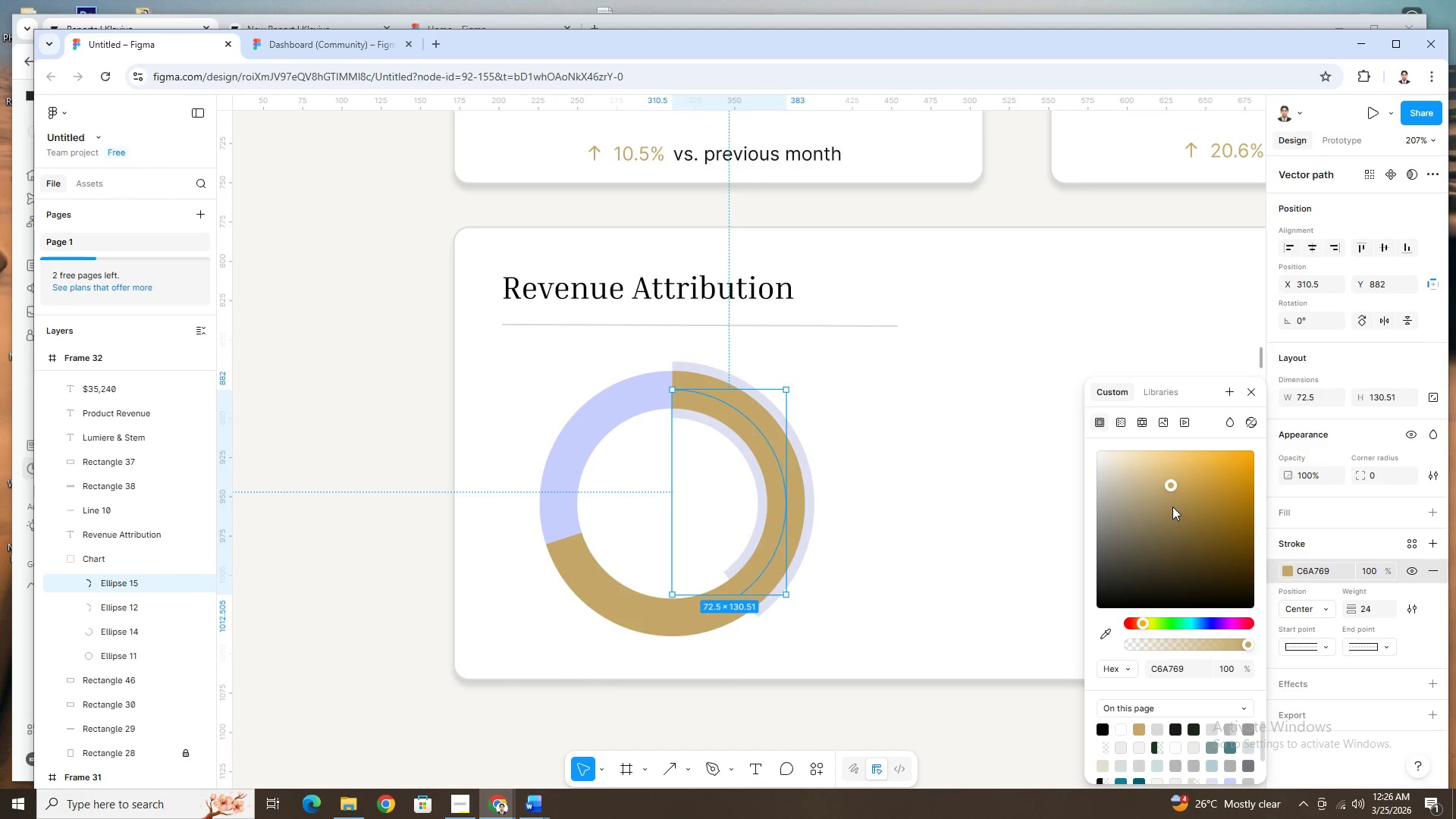 
left_click([1171, 505])
 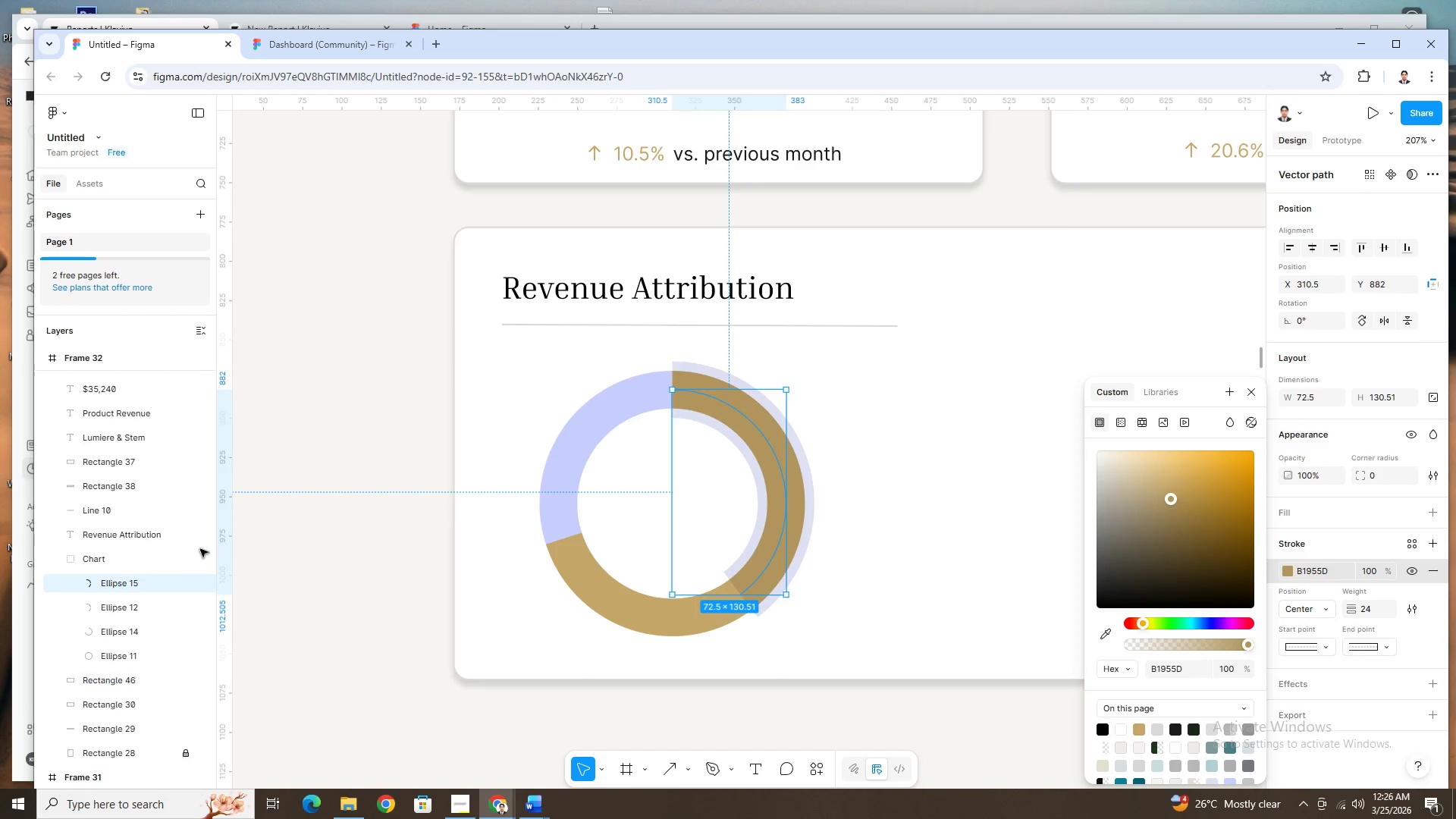 
left_click([121, 629])
 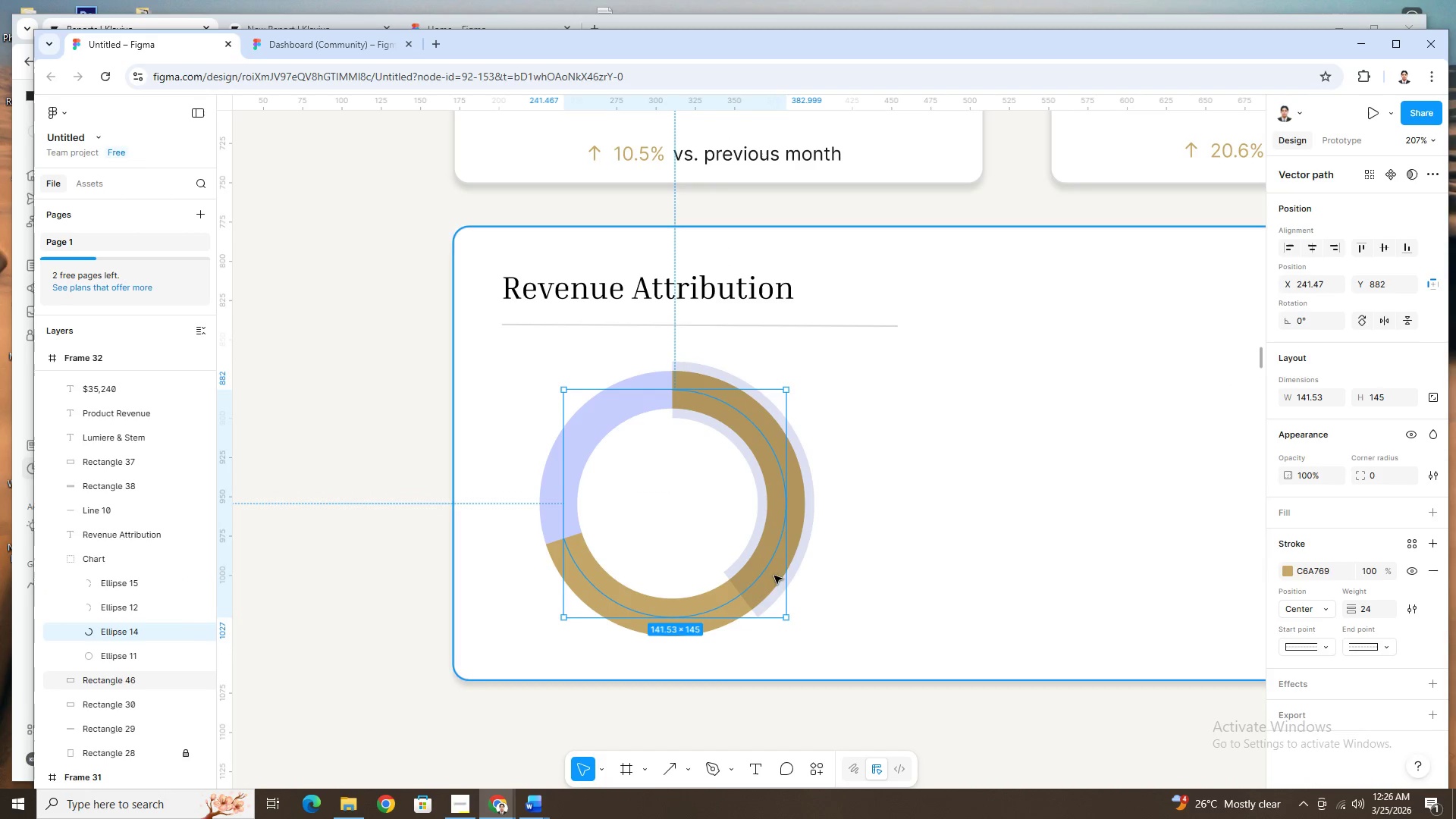 
left_click([119, 610])
 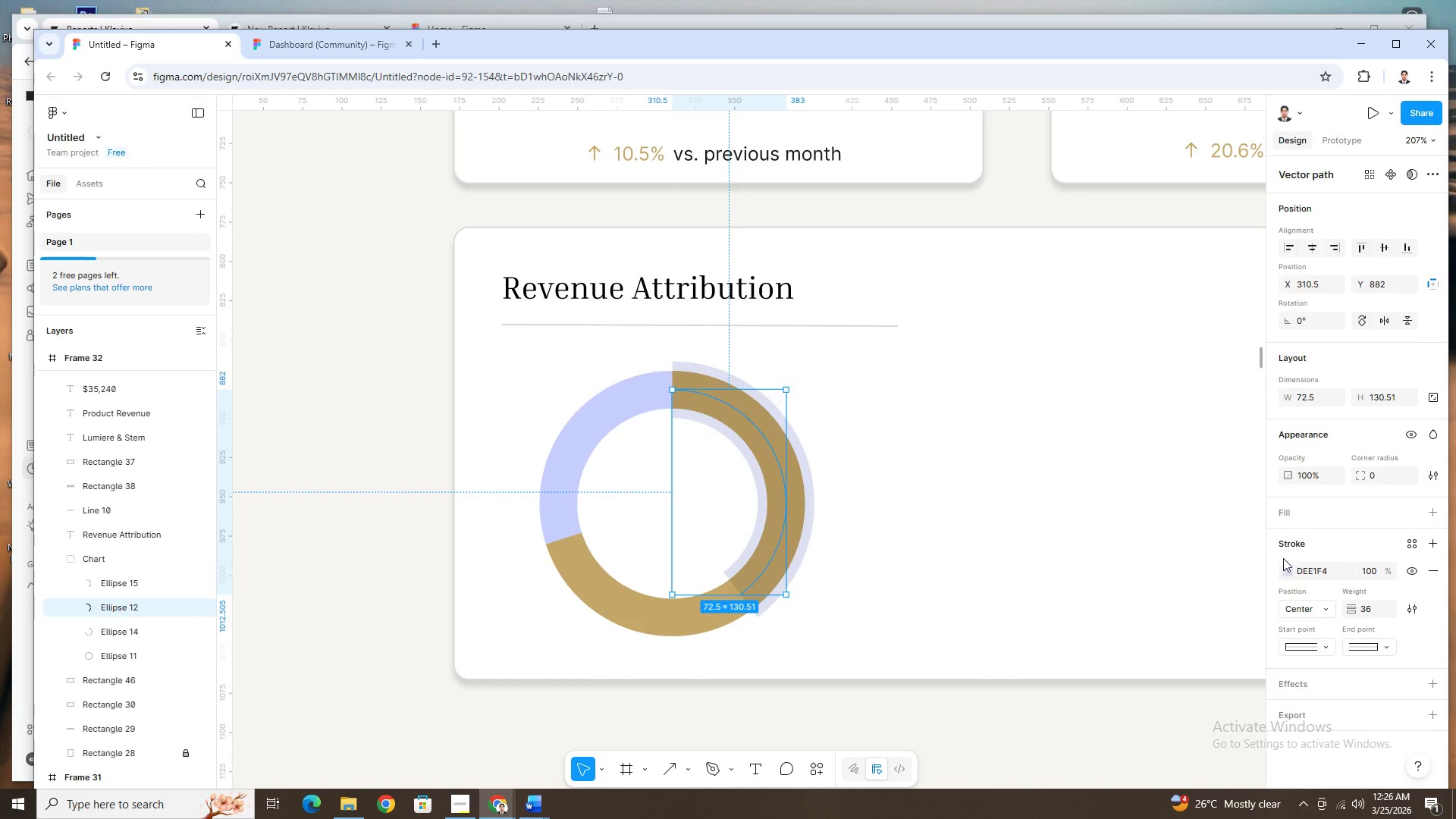 
left_click([1288, 570])
 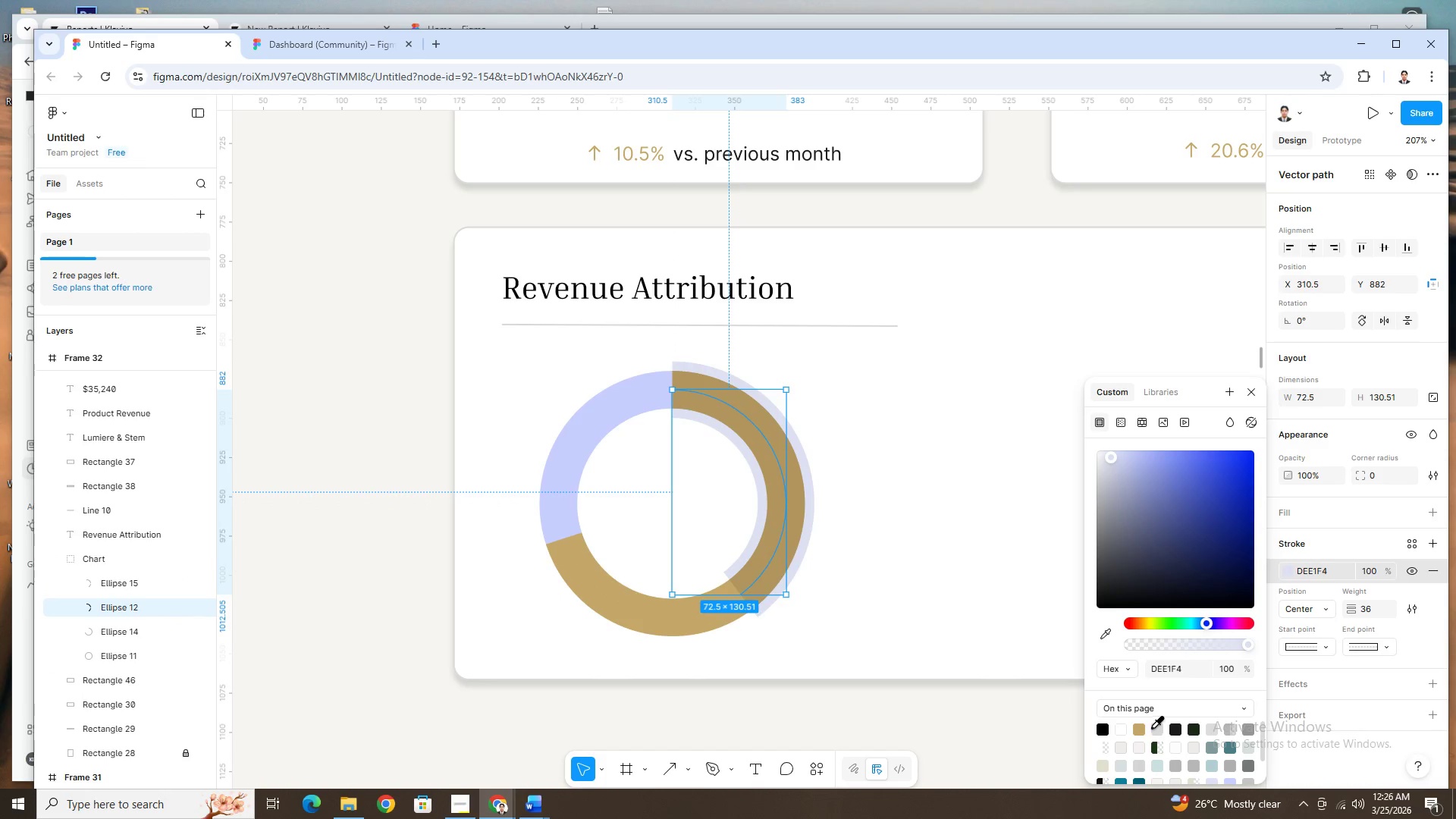 
left_click([1144, 726])
 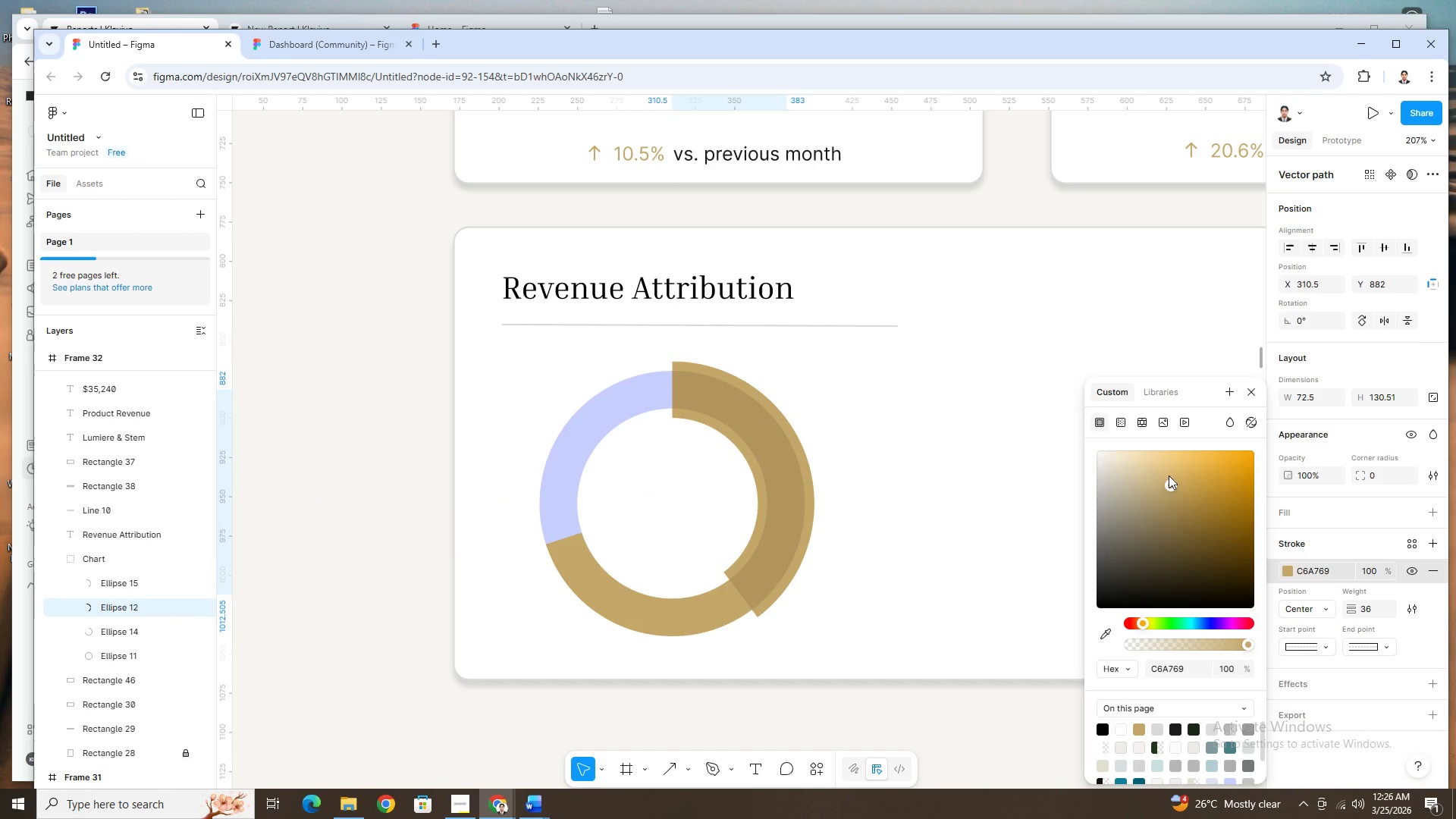 
left_click([1170, 473])
 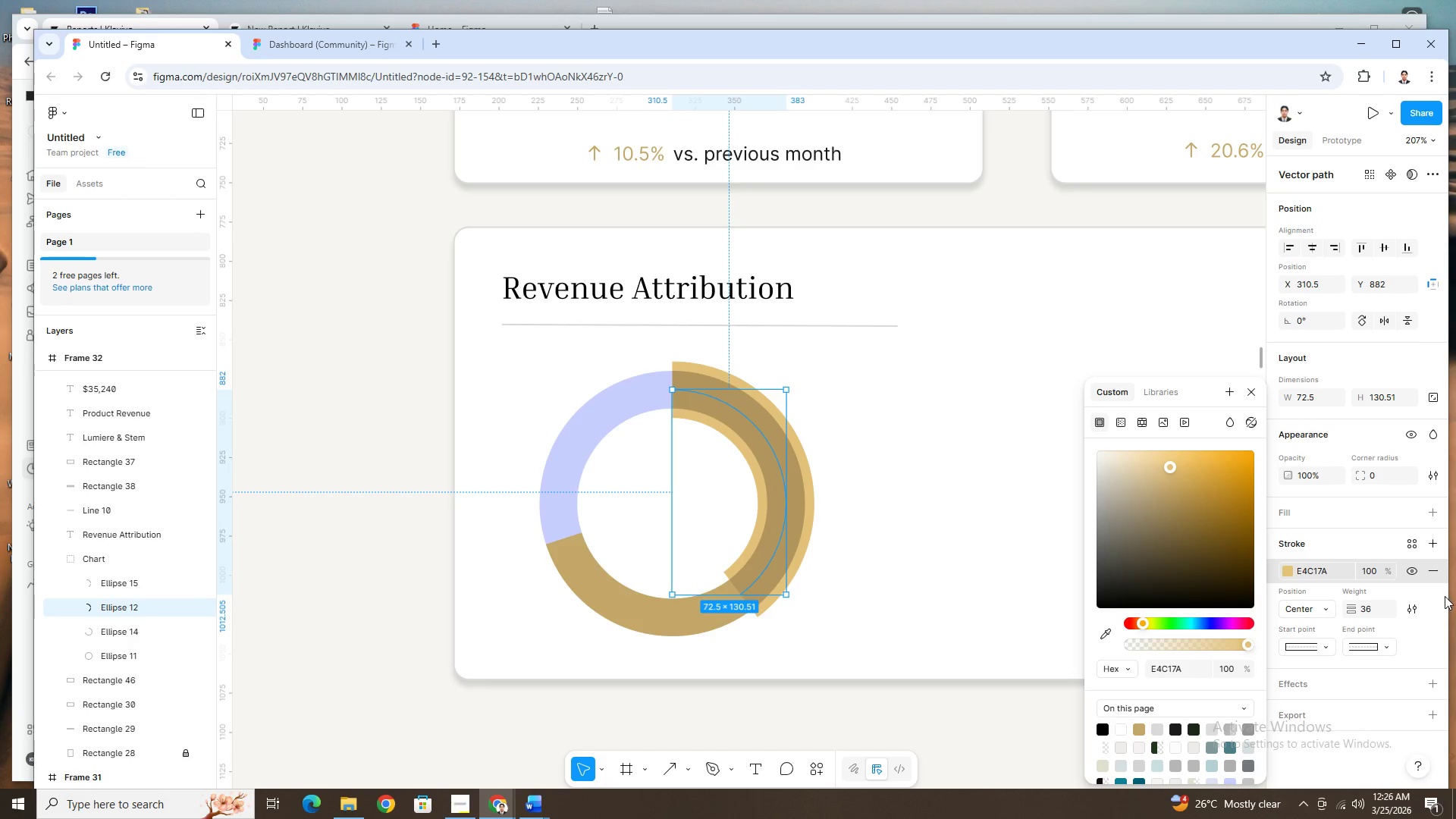 
left_click([851, 502])
 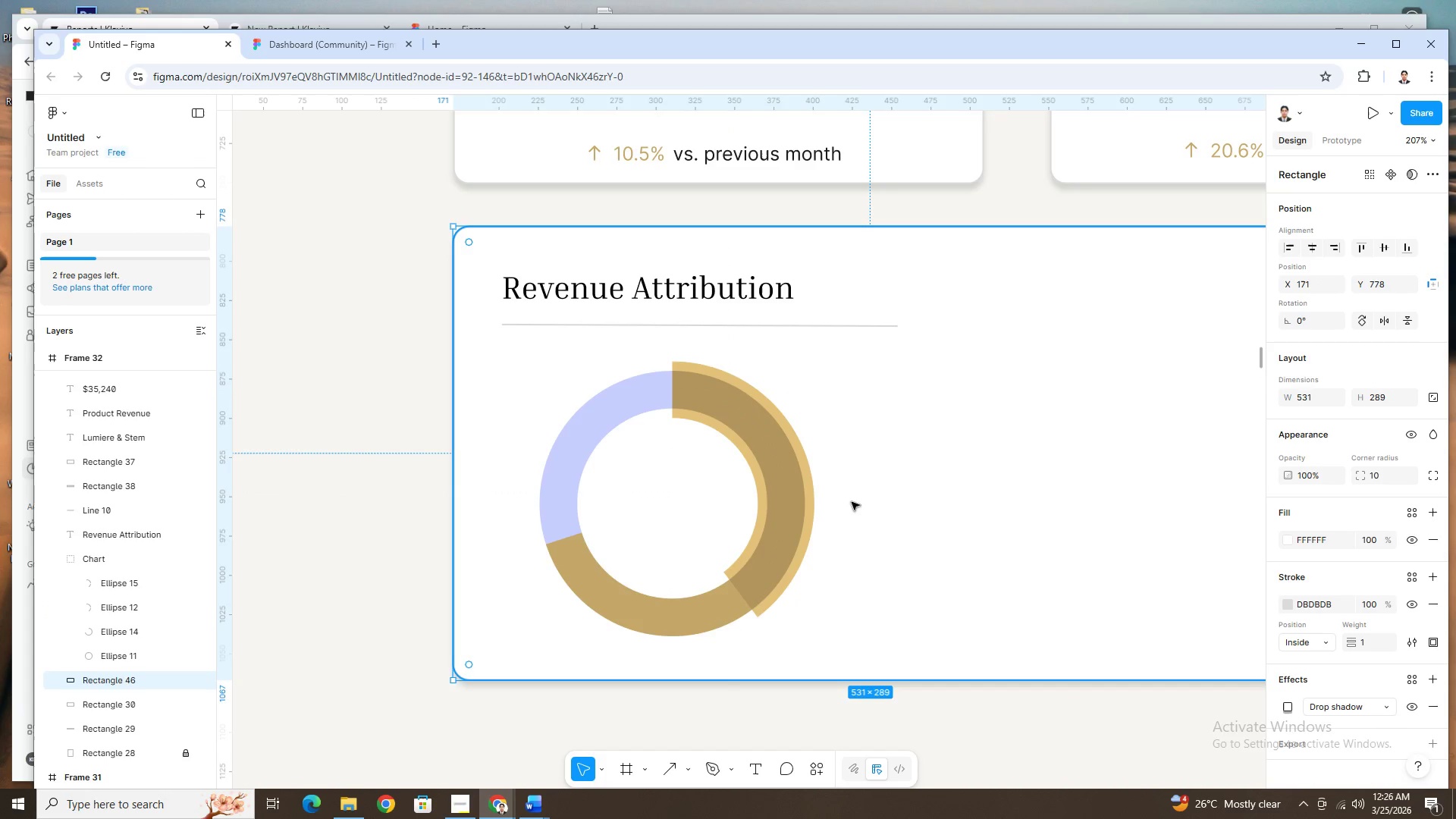 
key(Control+X)
 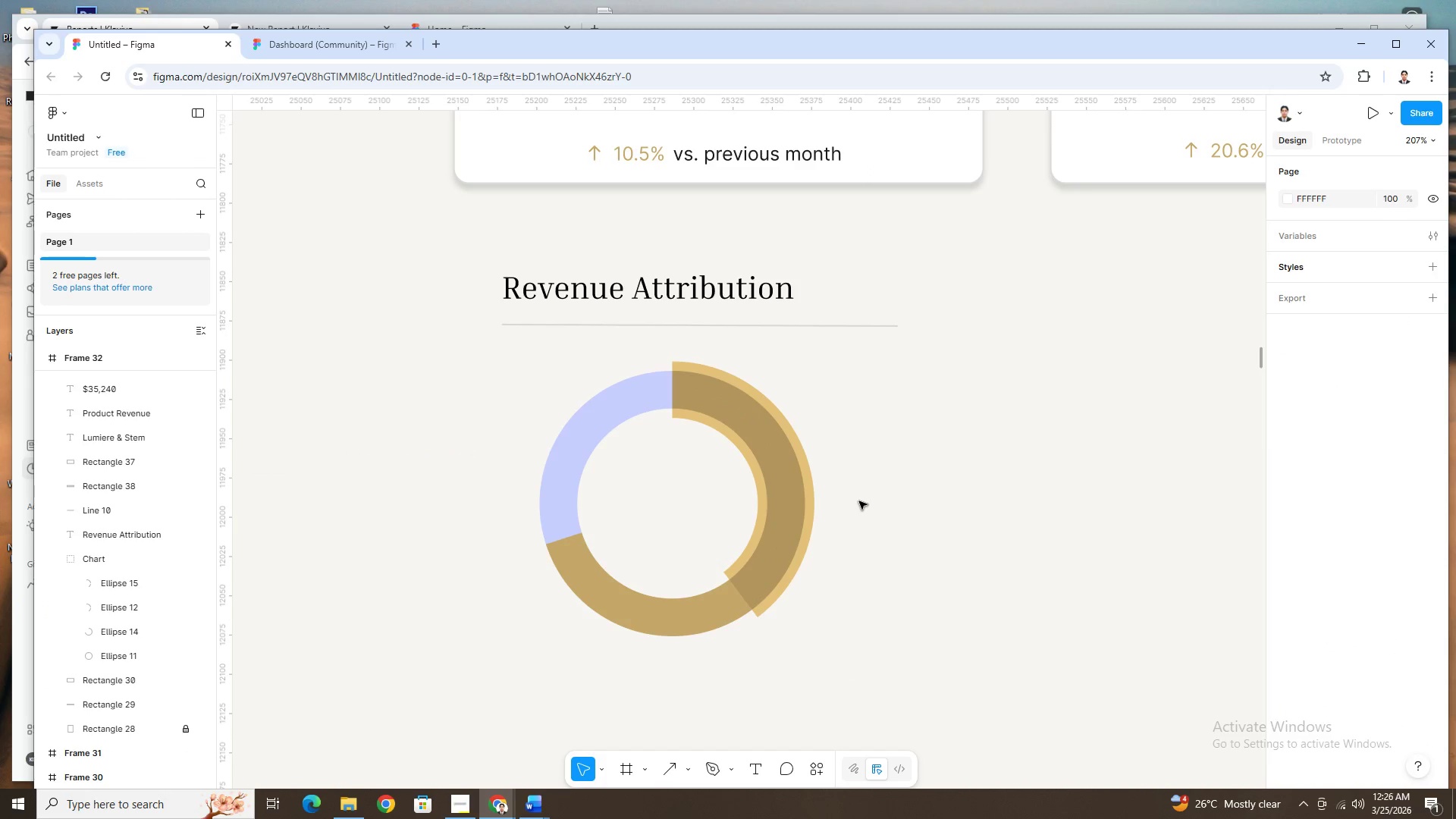 
key(Control+Z)
 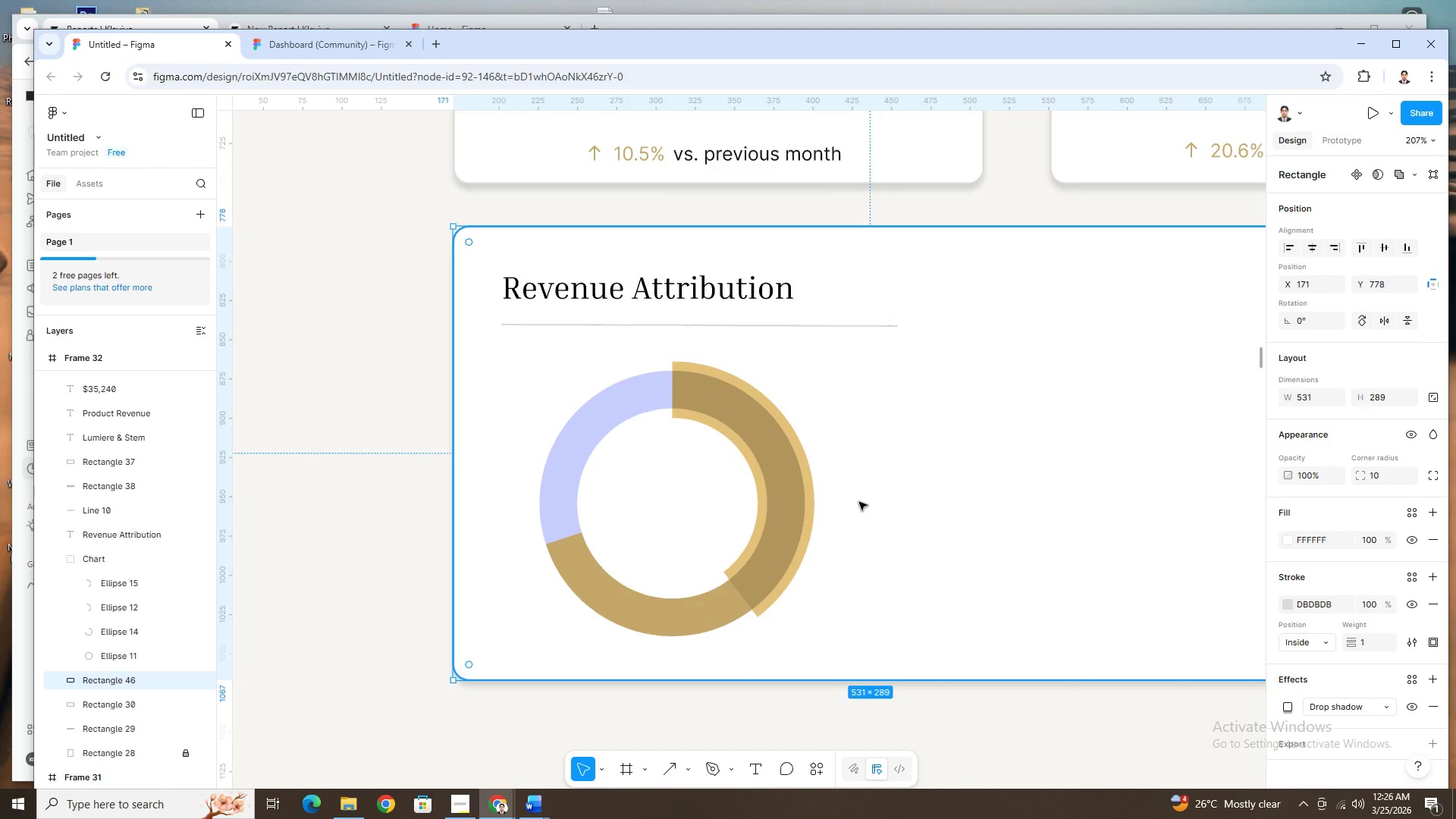 
key(Control+Z)
 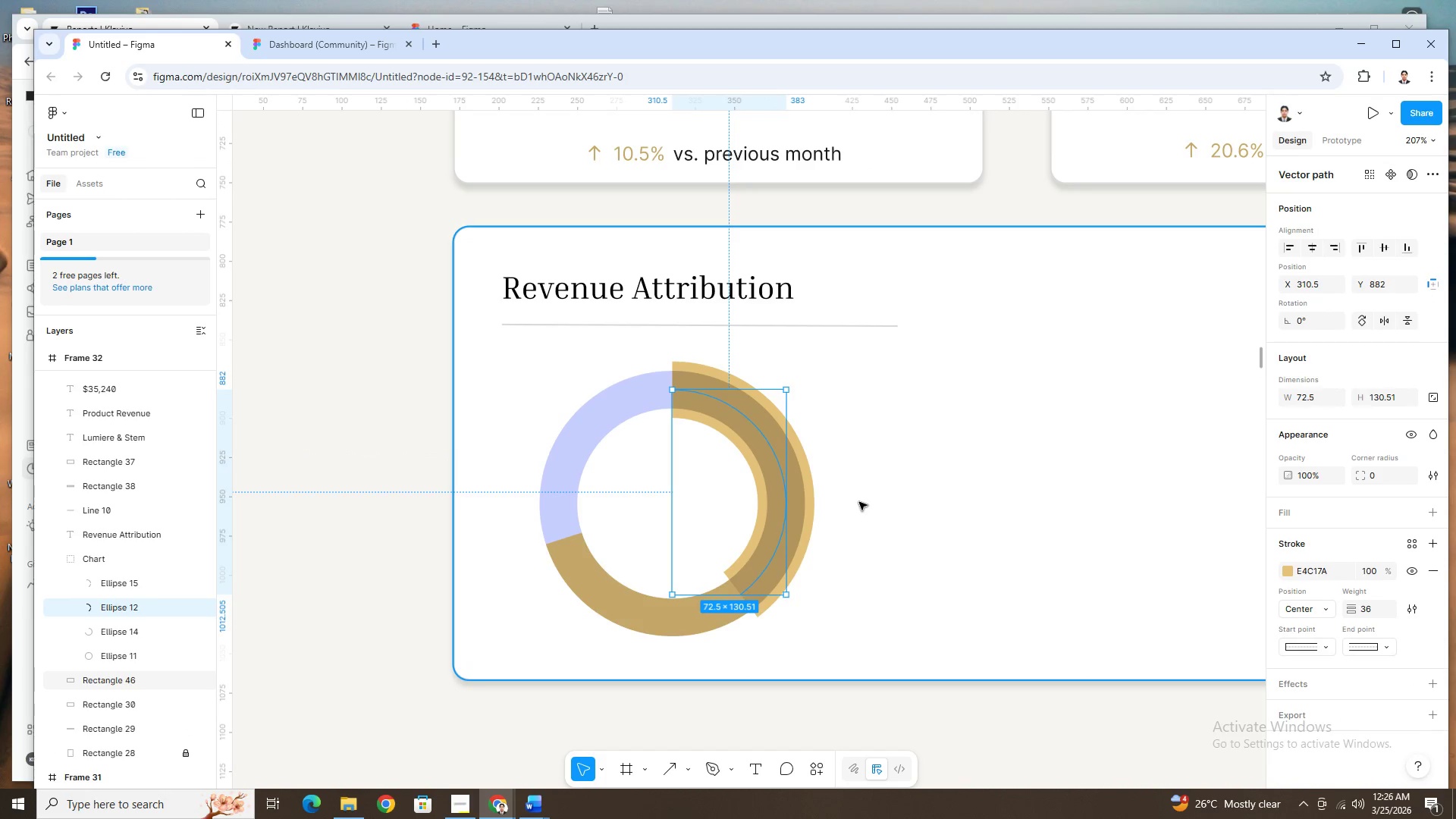 
key(Control+Z)
 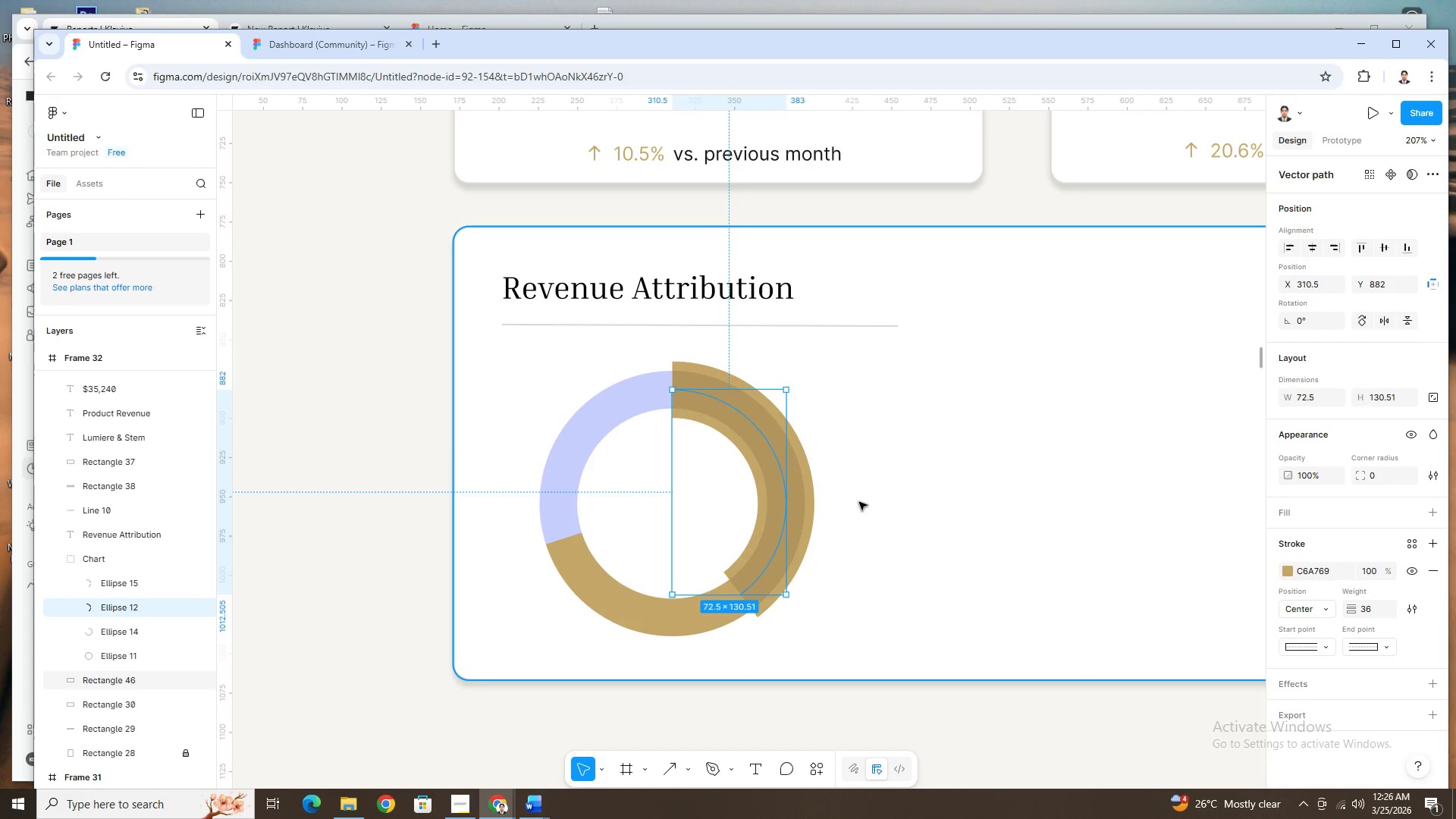 
key(Control+Z)
 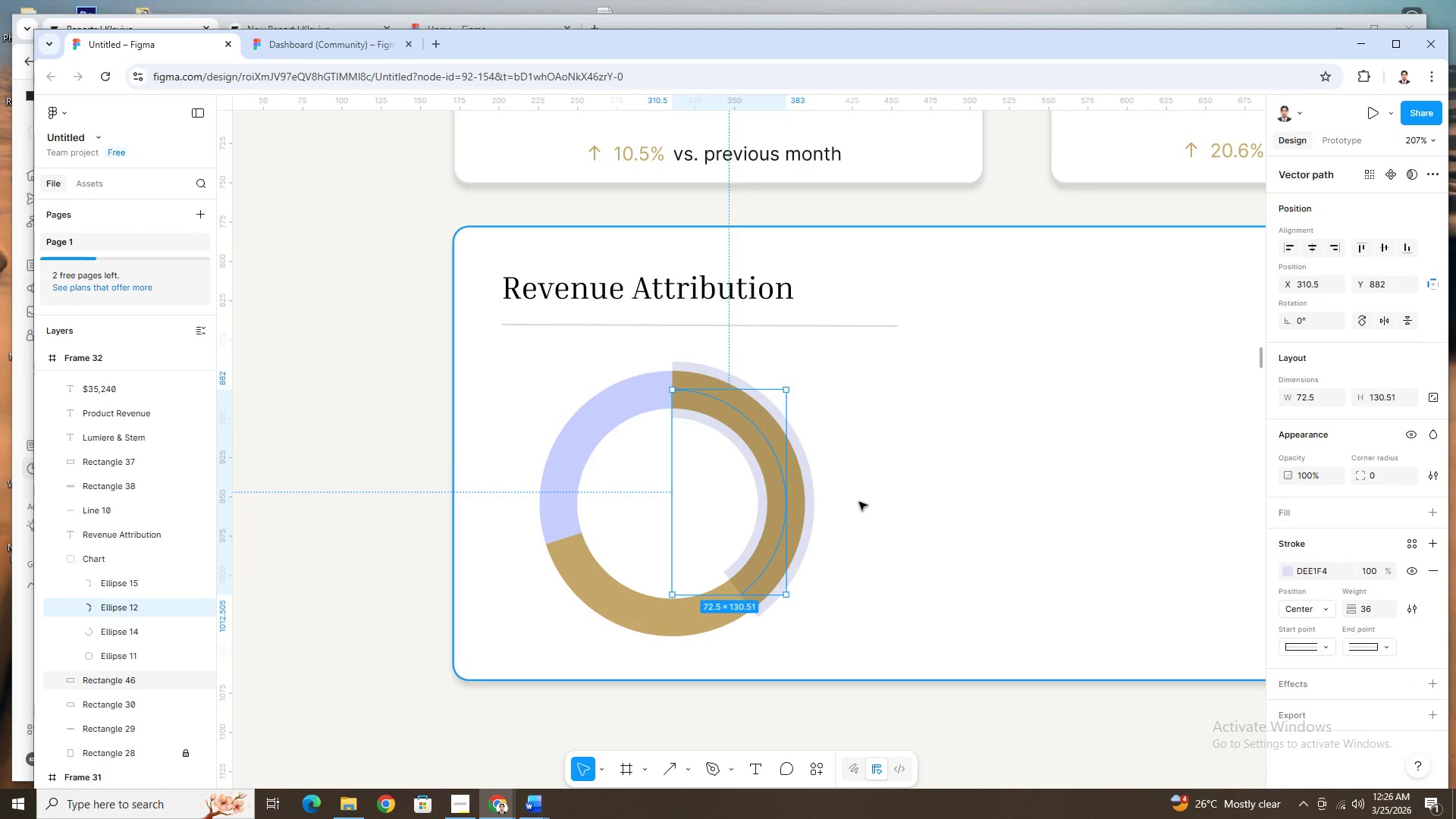 
left_click([859, 502])
 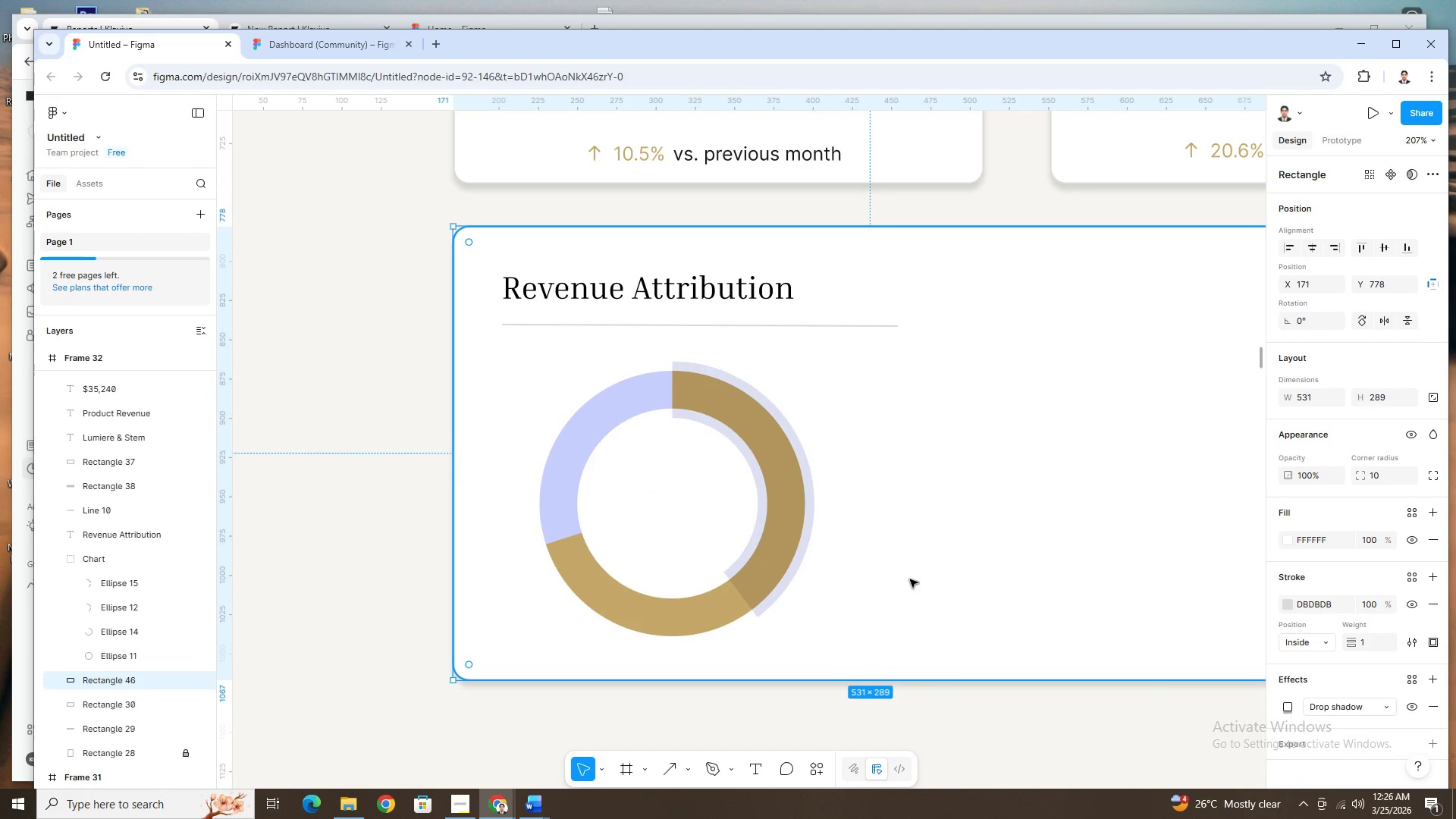 
hold_key(key=ControlLeft, duration=1.52)
scroll: coordinate [916, 579], scroll_direction: down, amount: 7.0
 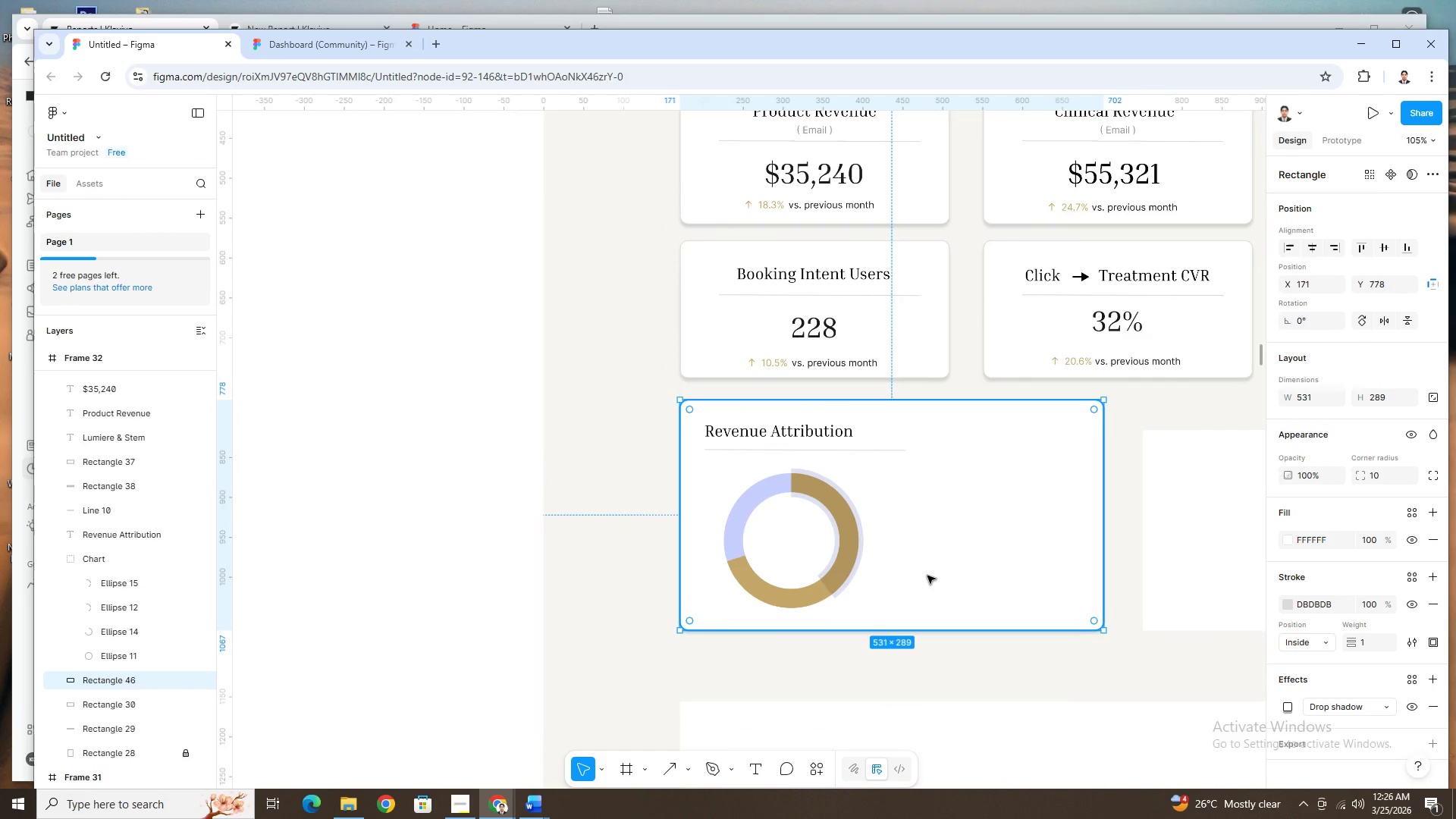 
hold_key(key=ControlLeft, duration=1.5)
 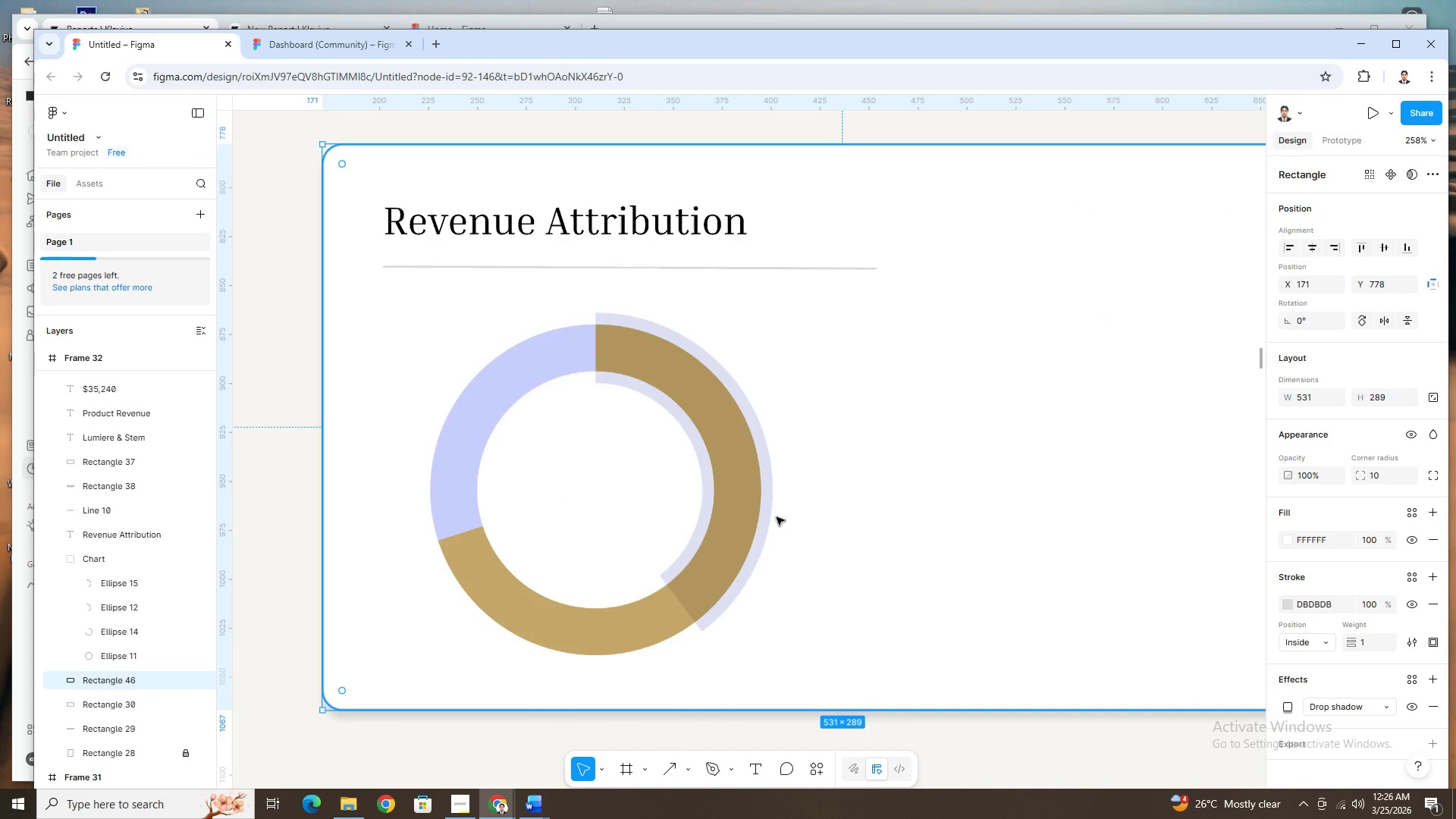 
scroll: coordinate [927, 576], scroll_direction: up, amount: 5.0
 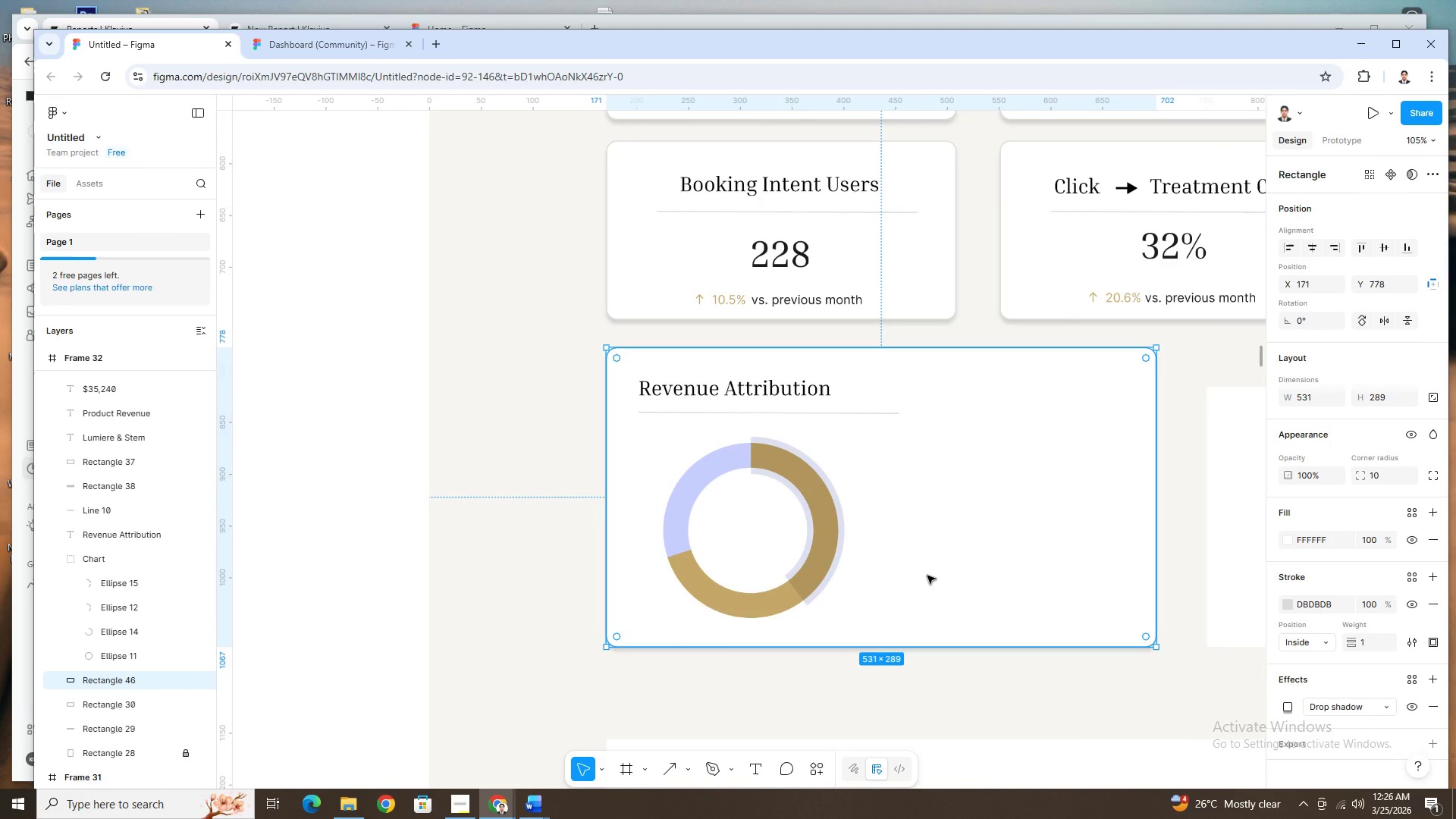 
hold_key(key=ControlLeft, duration=0.41)
 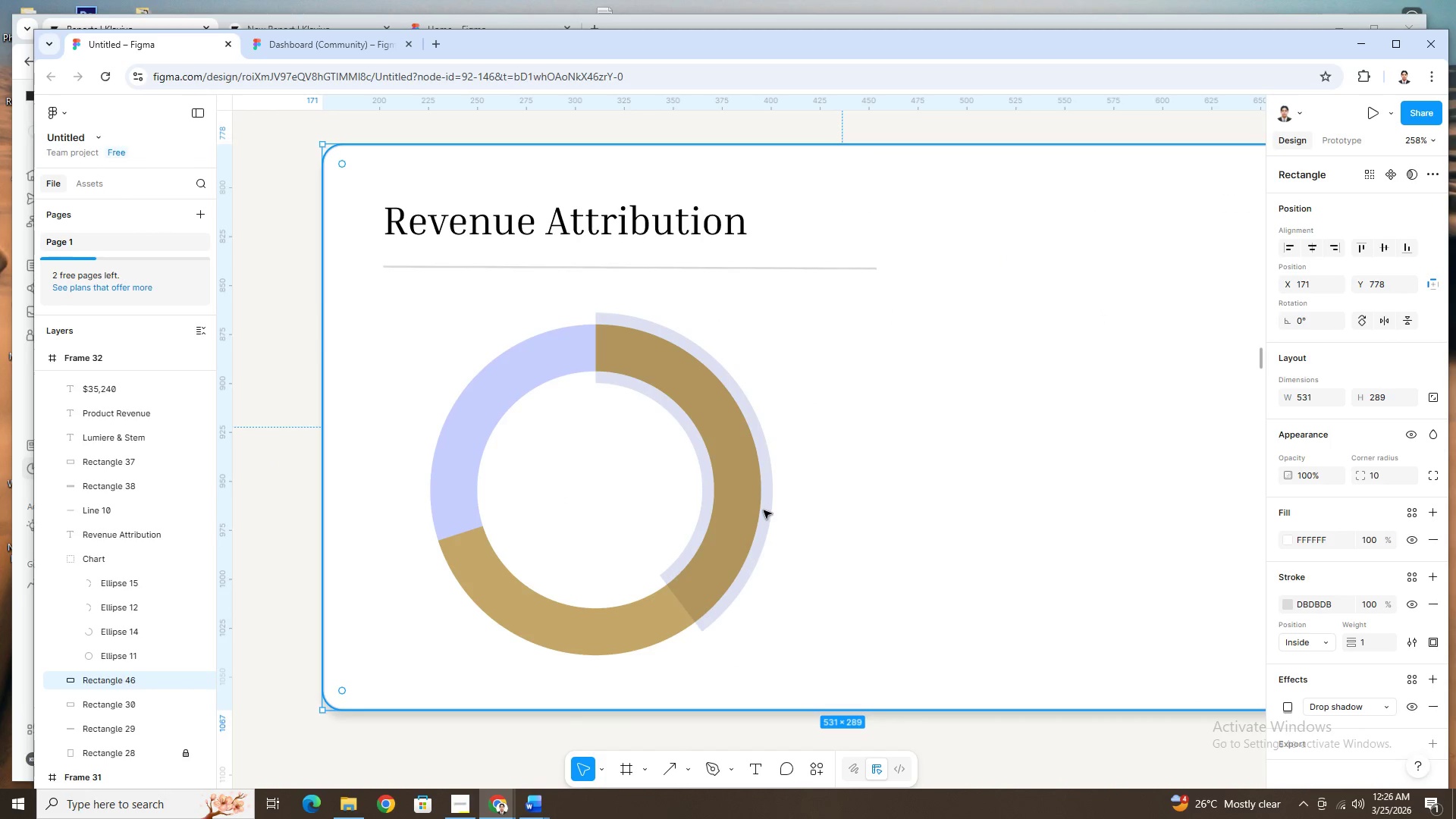 
scroll: coordinate [924, 576], scroll_direction: up, amount: 5.0
 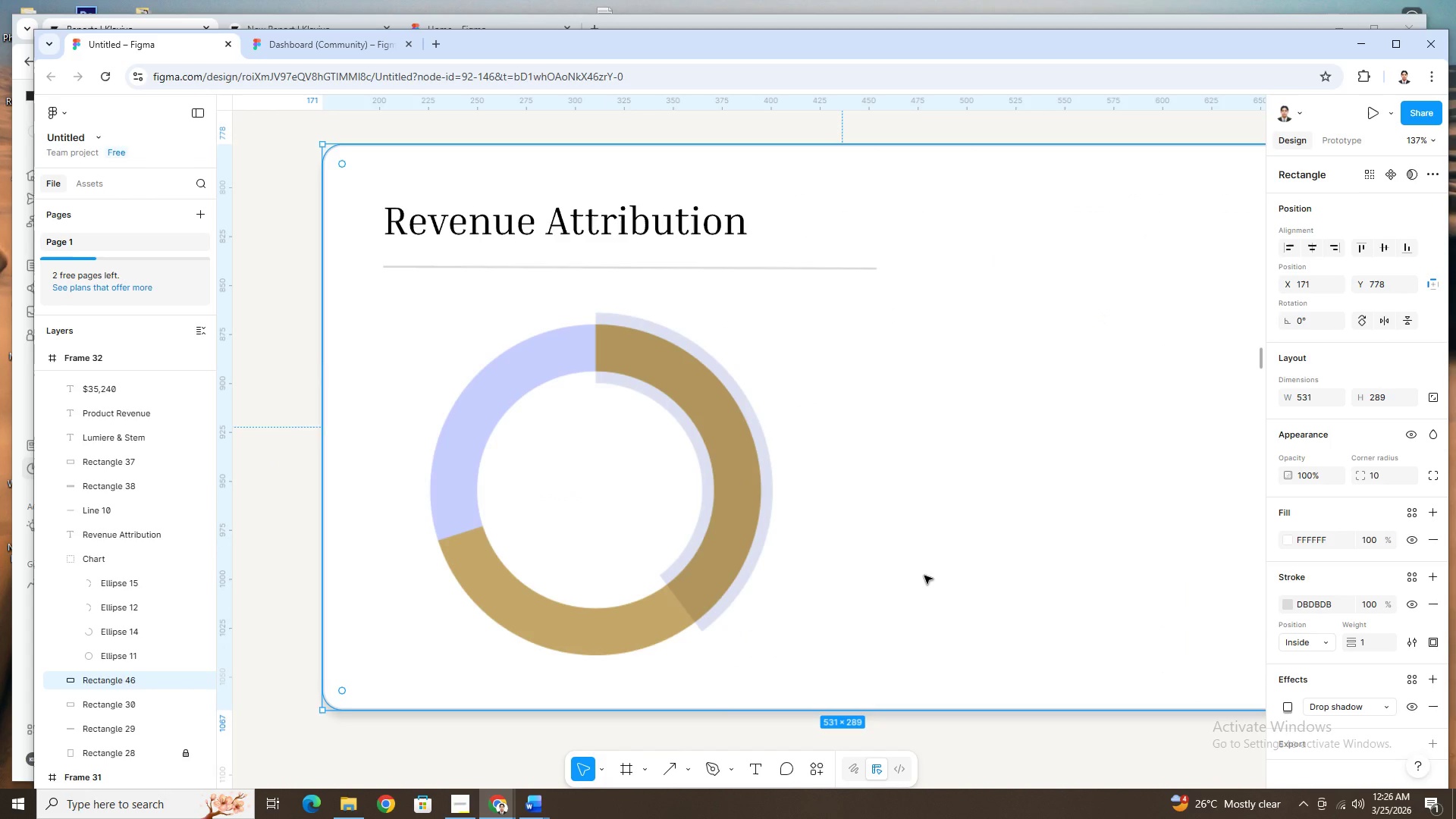 
left_click([764, 510])
 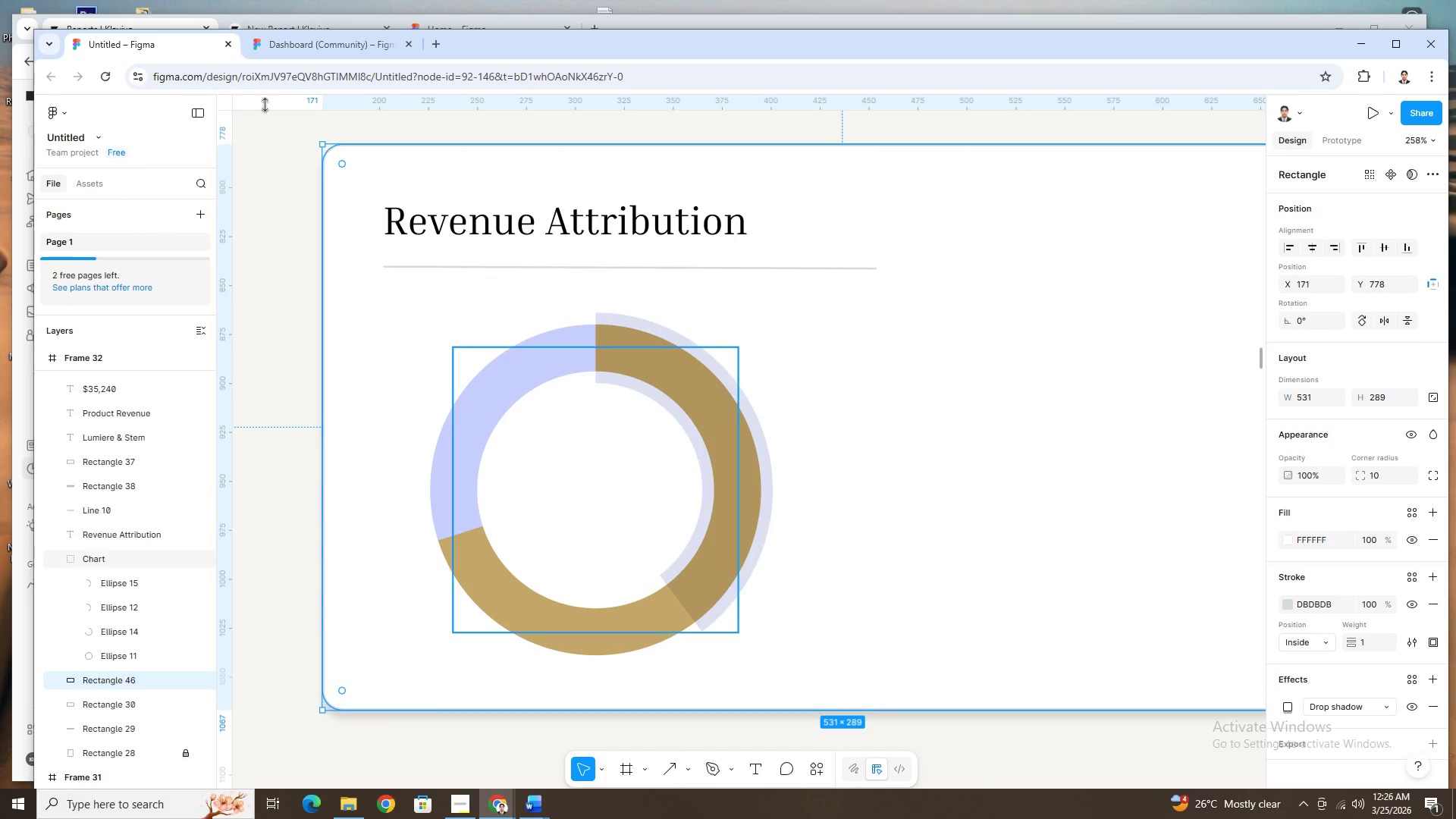 
double_click([322, 52])
 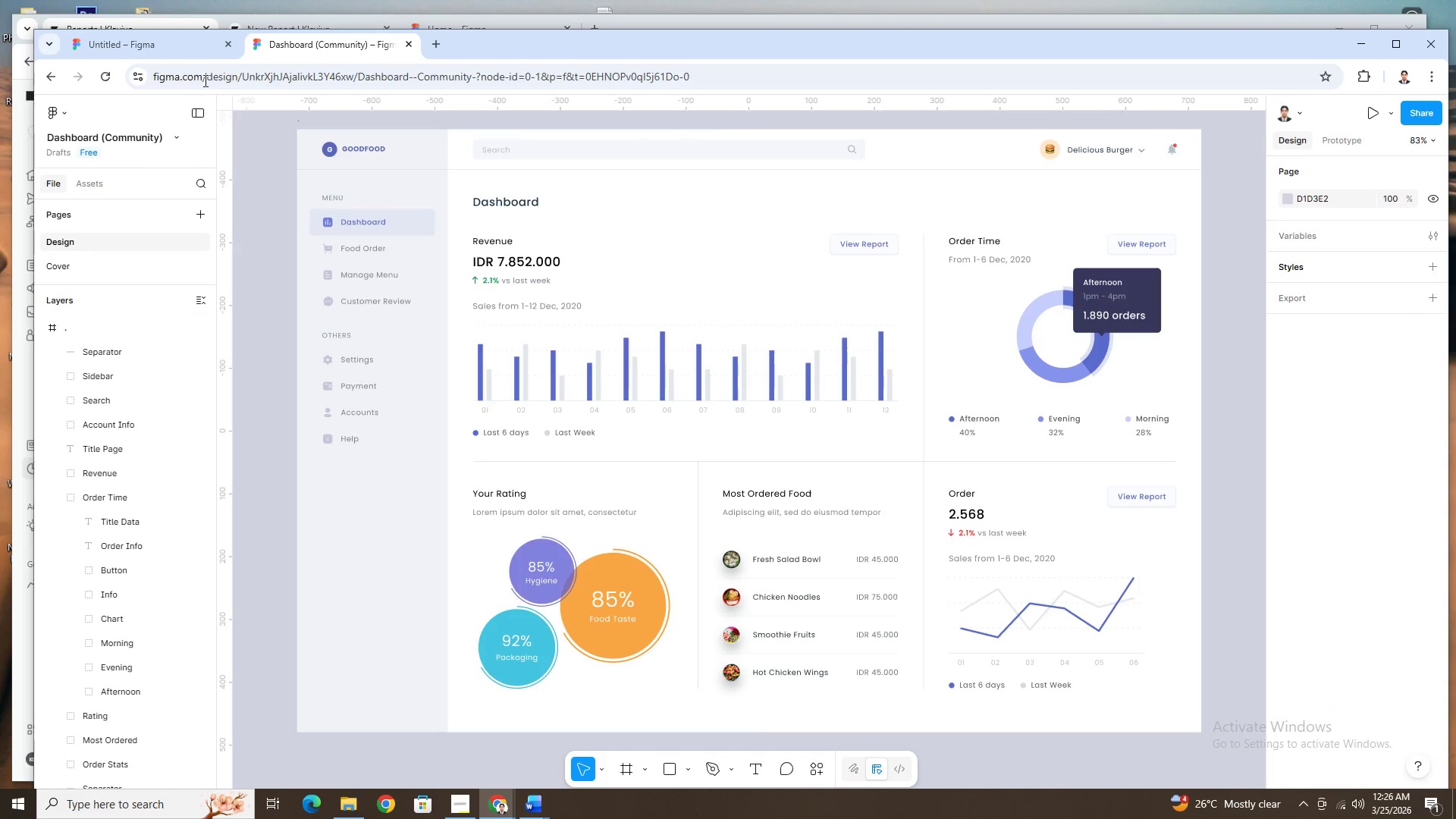 
left_click([206, 52])
 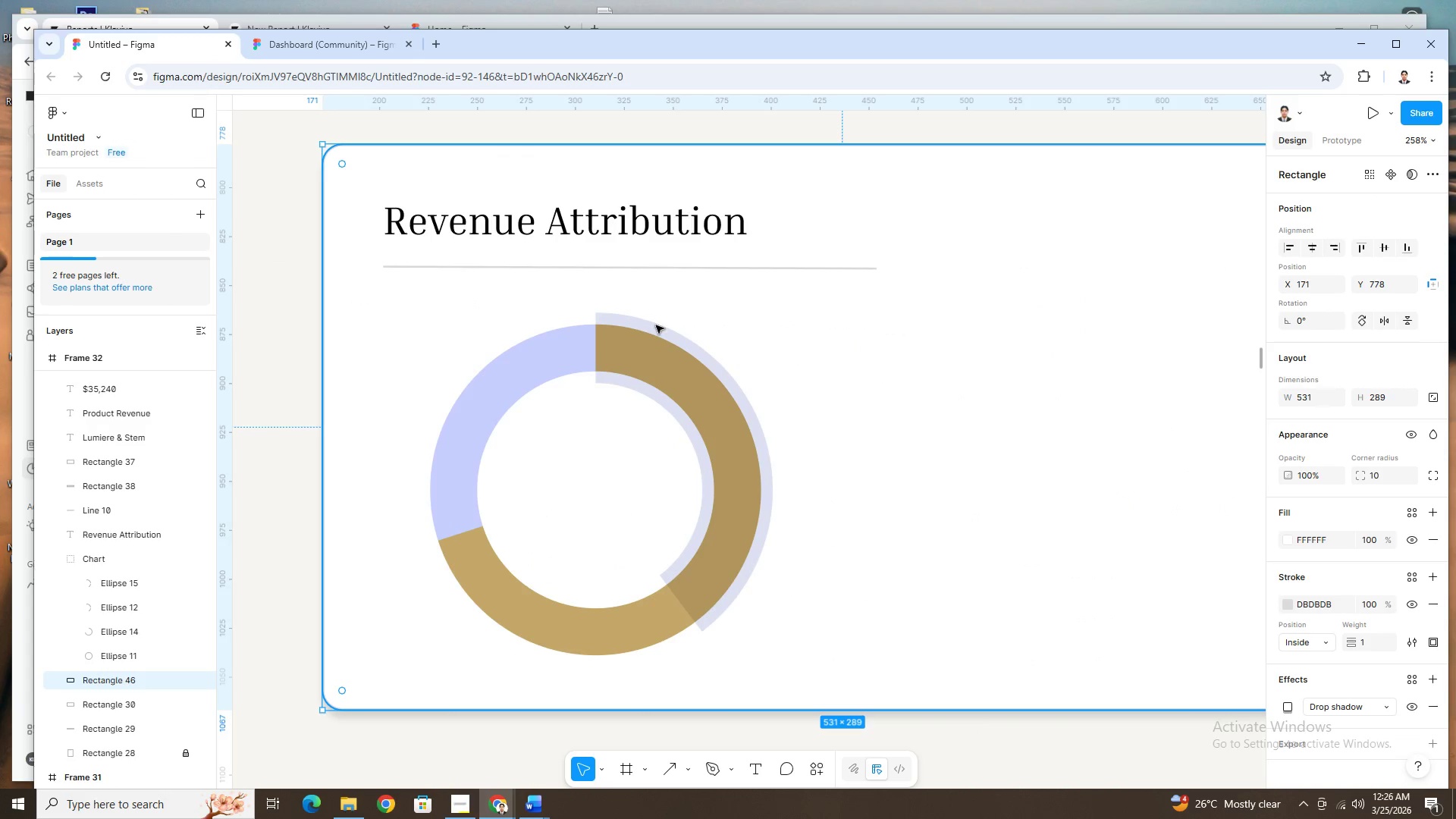 
left_click([658, 334])
 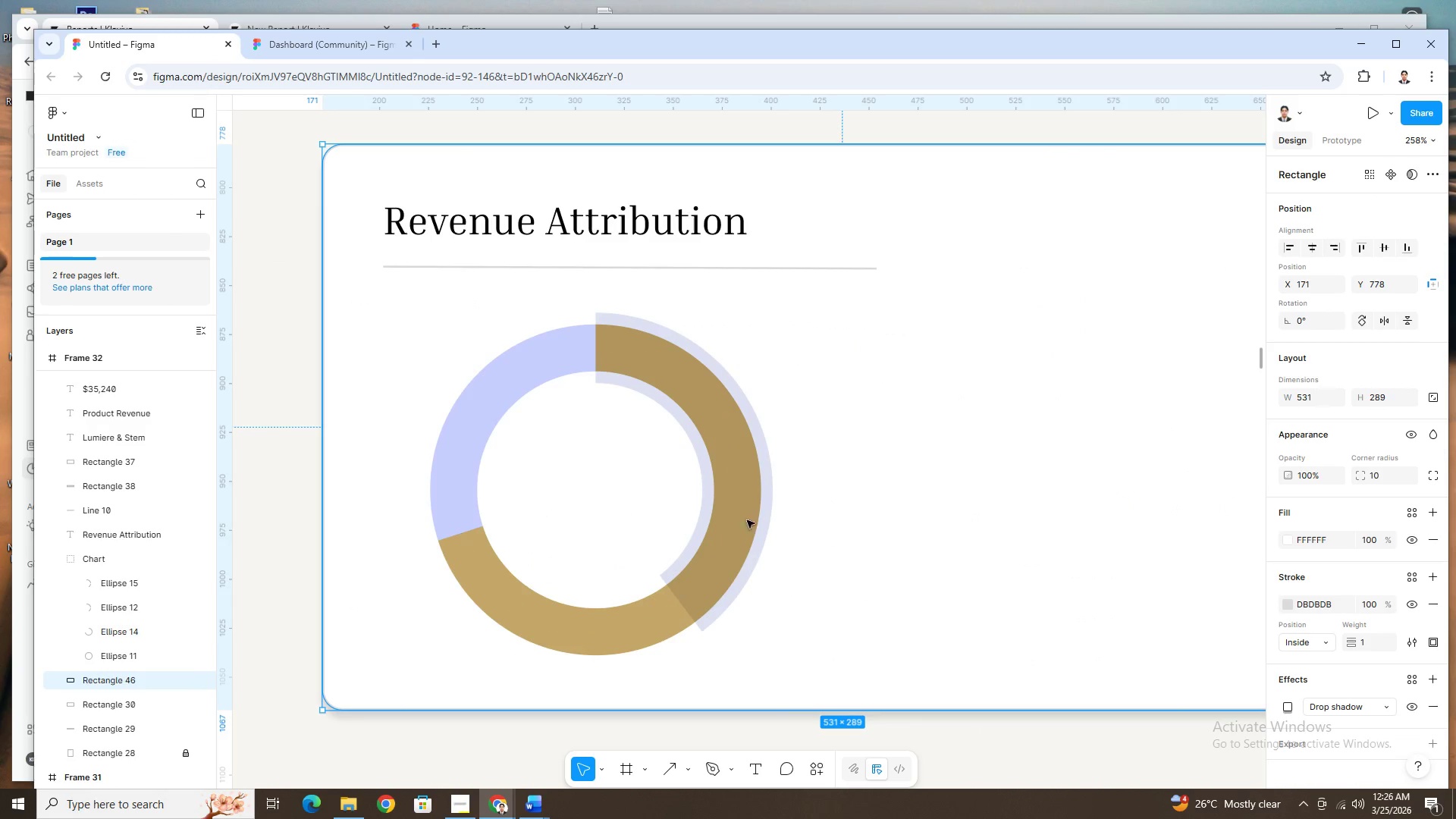 
left_click([749, 510])
 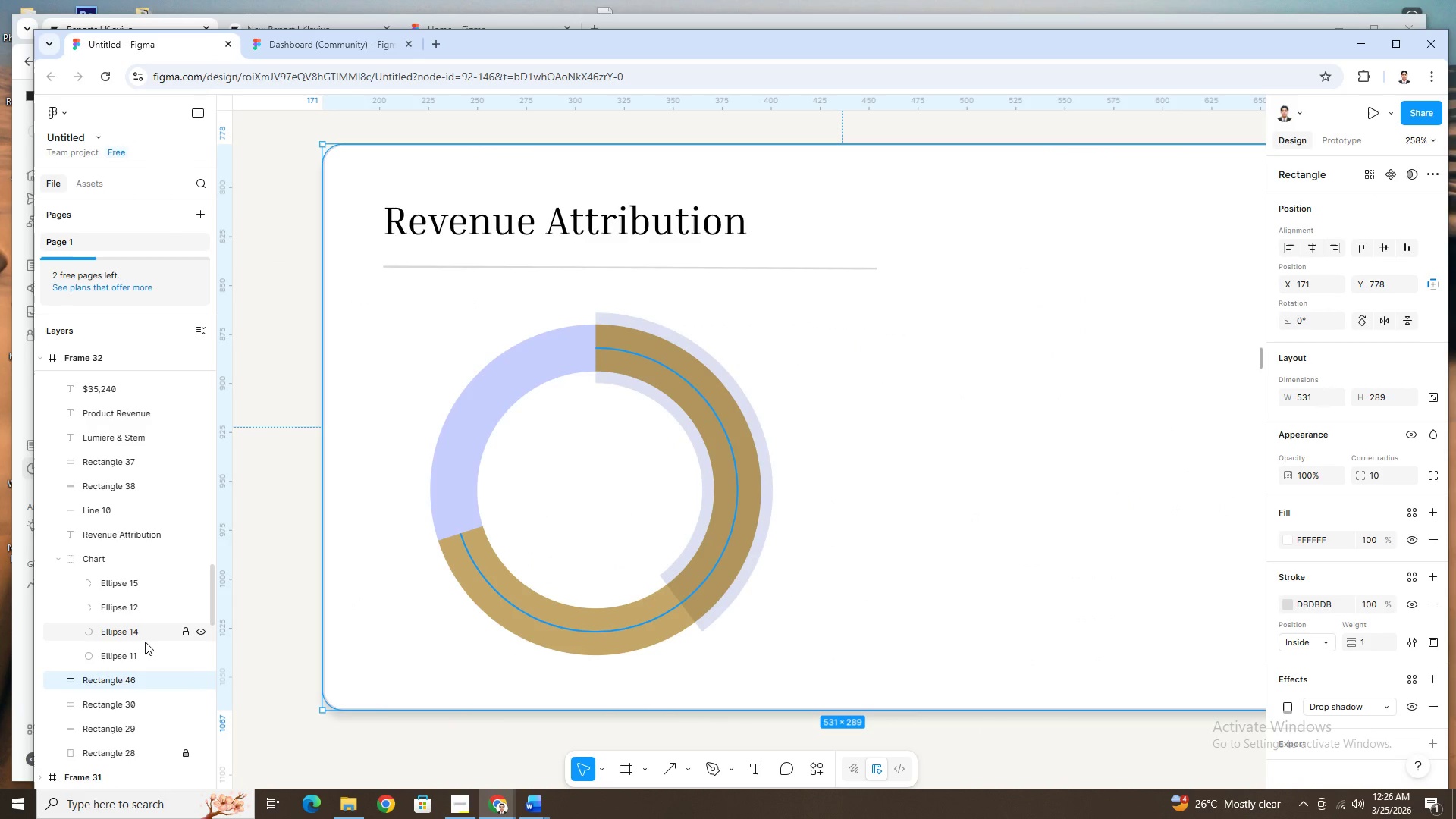 
left_click([144, 641])
 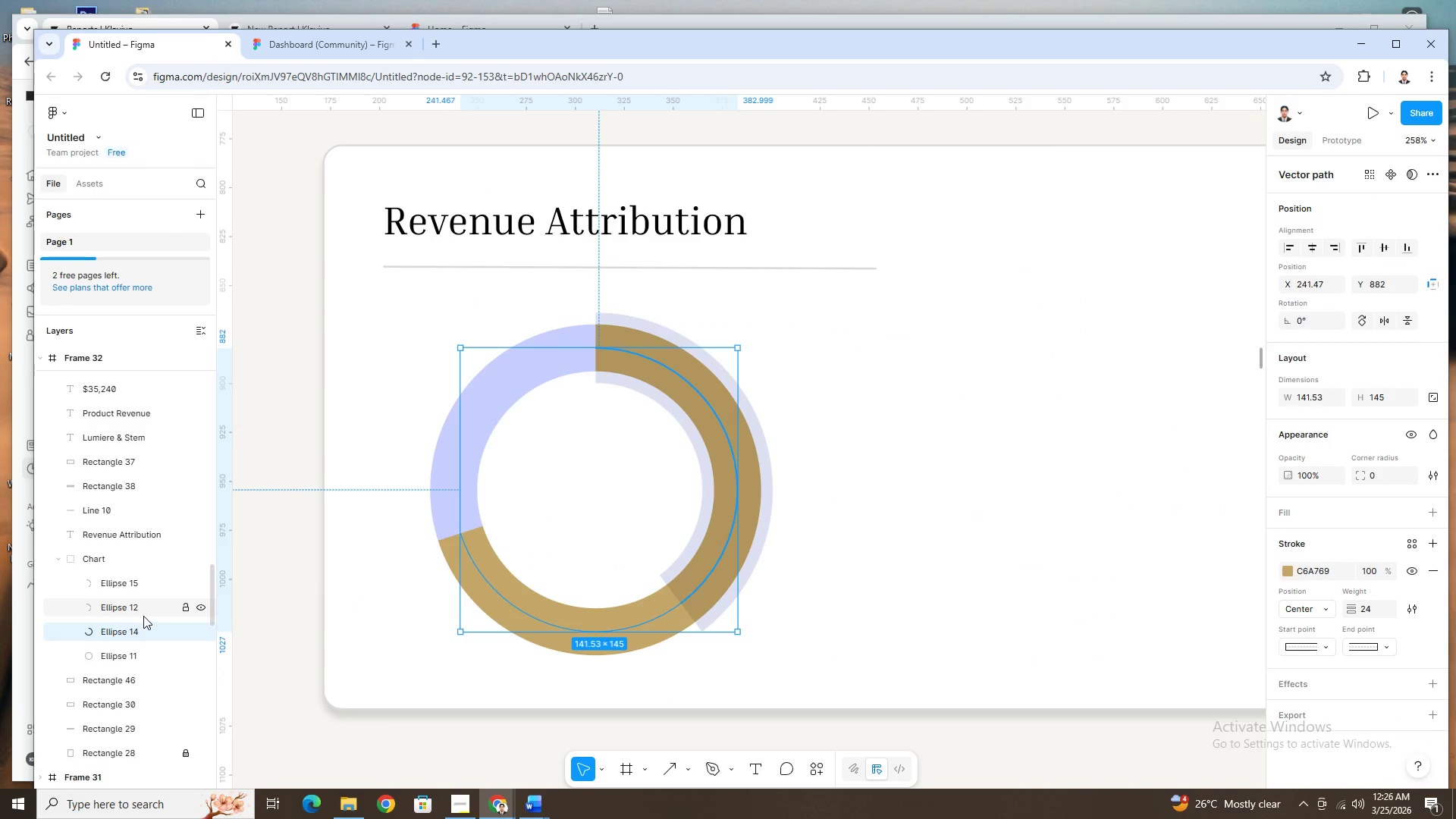 
left_click([143, 612])
 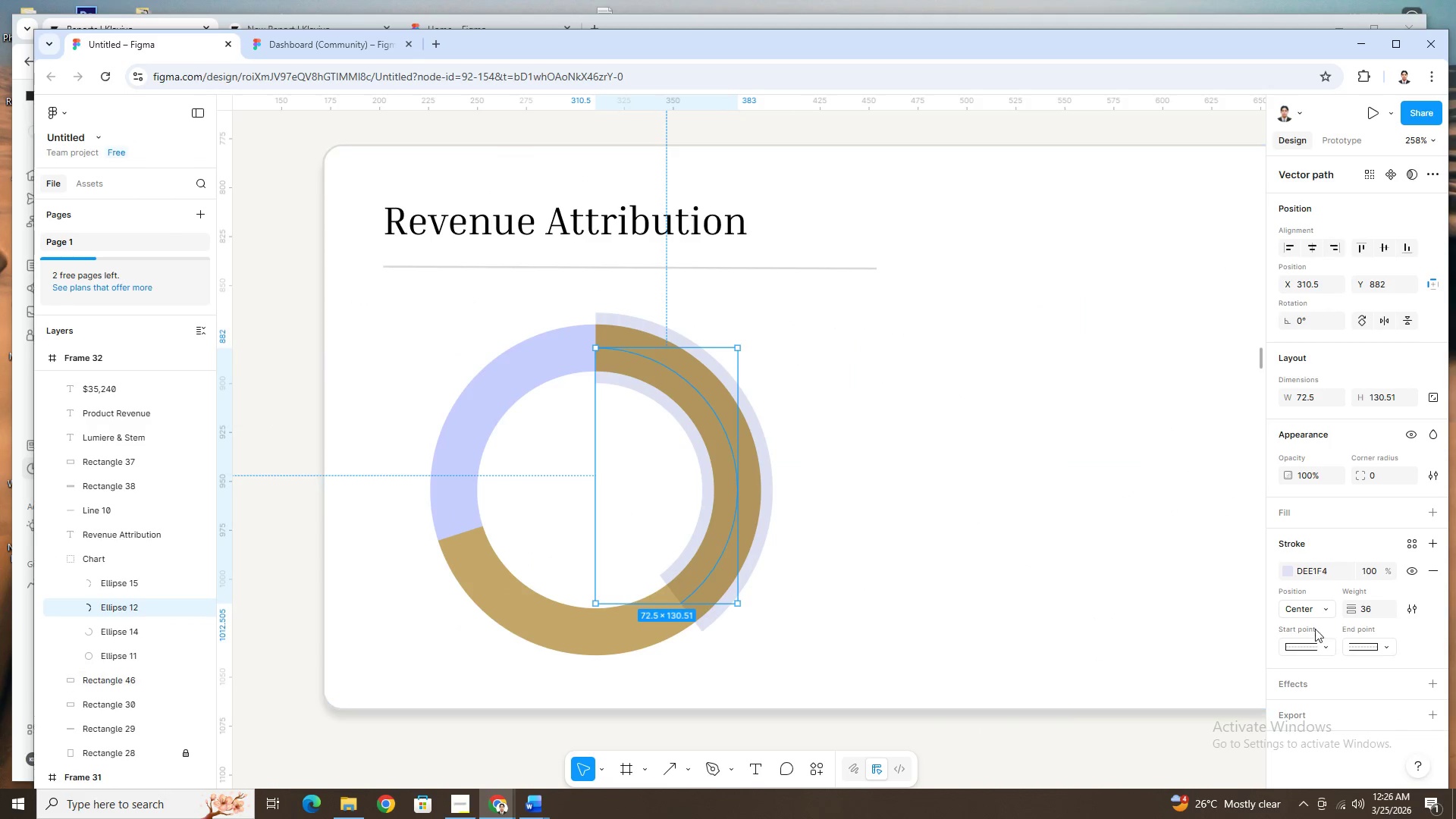 
left_click([1290, 577])
 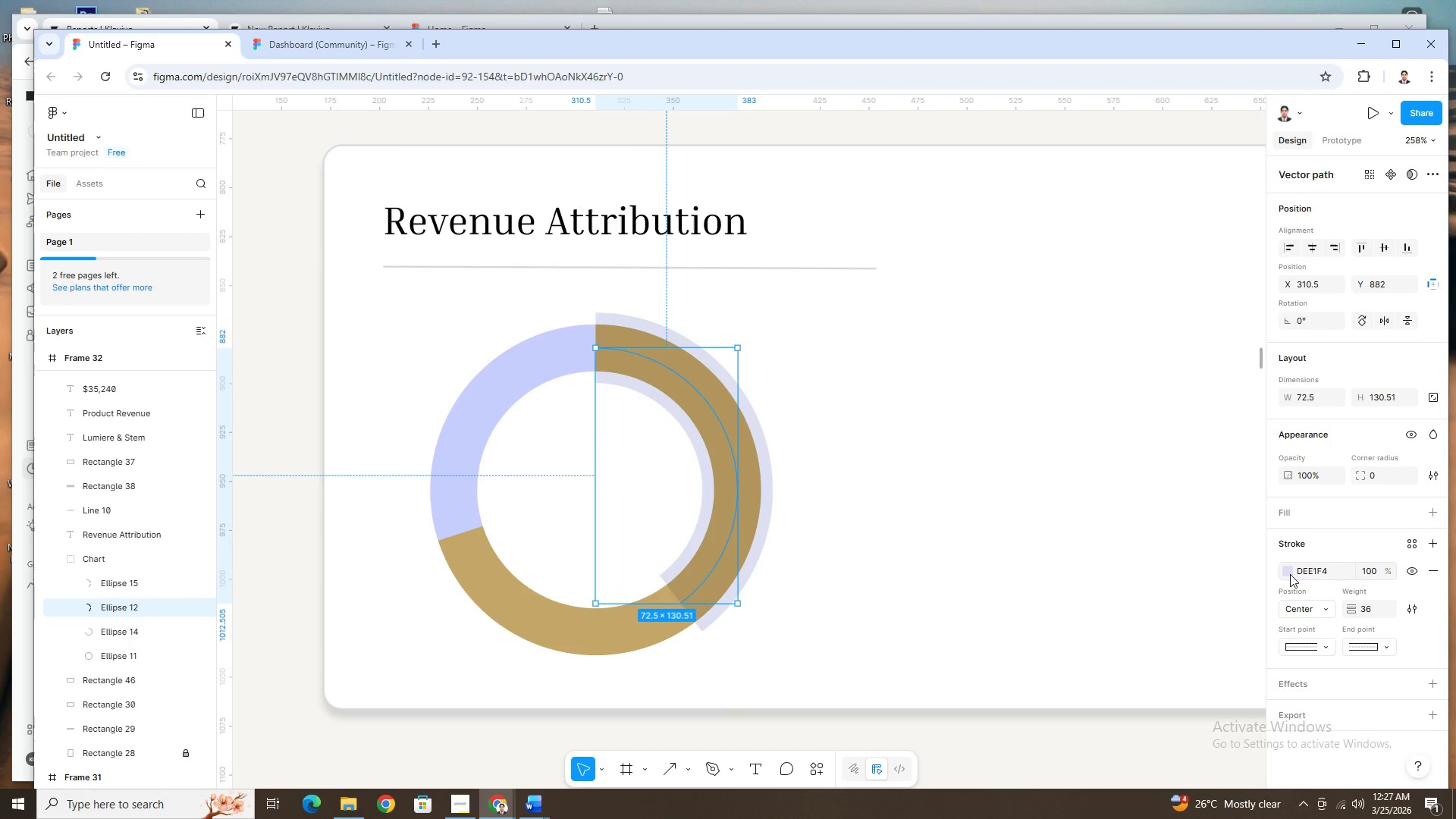 
left_click([1290, 574])
 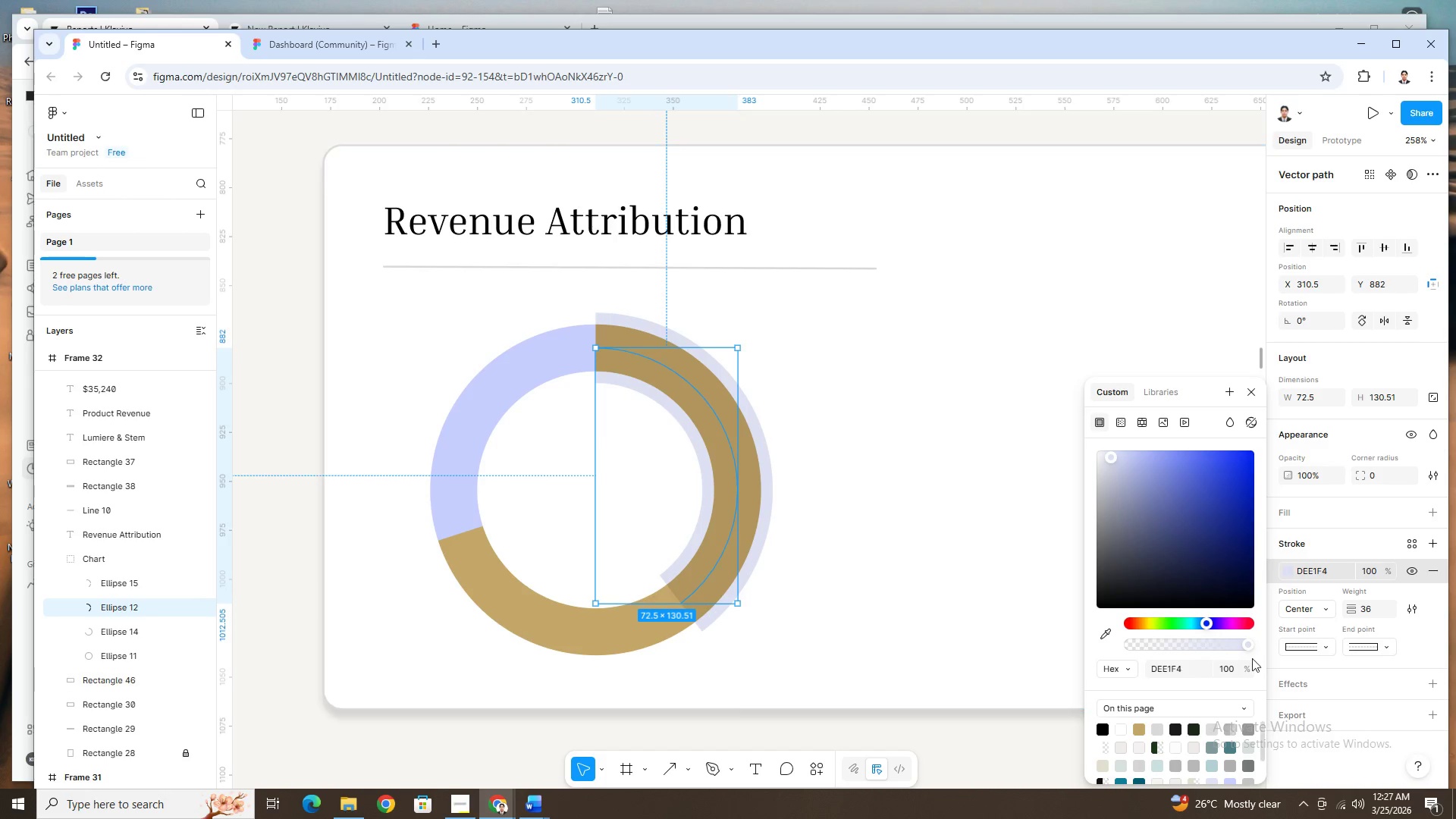 
left_click([1112, 637])
 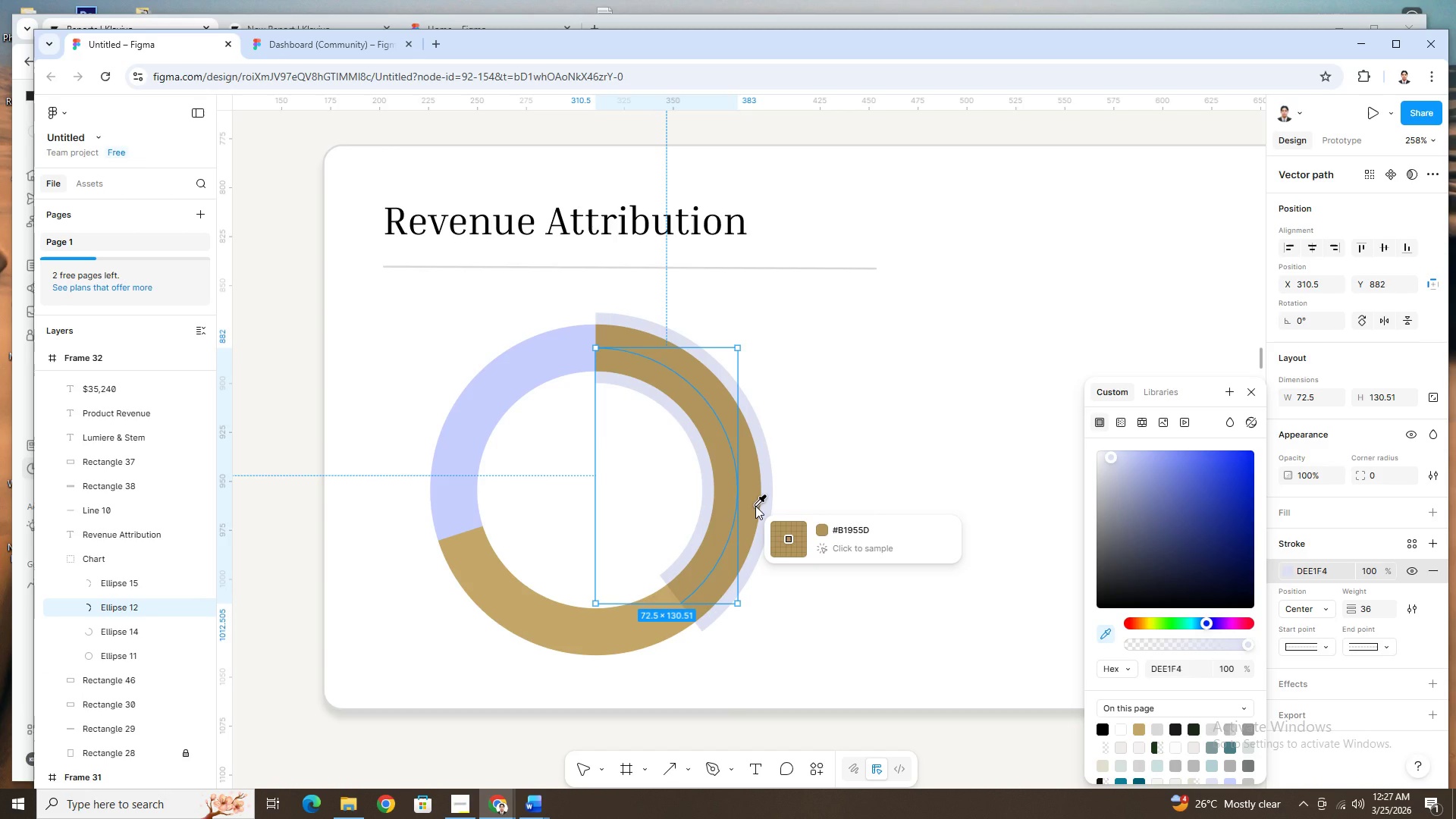 
left_click([755, 506])
 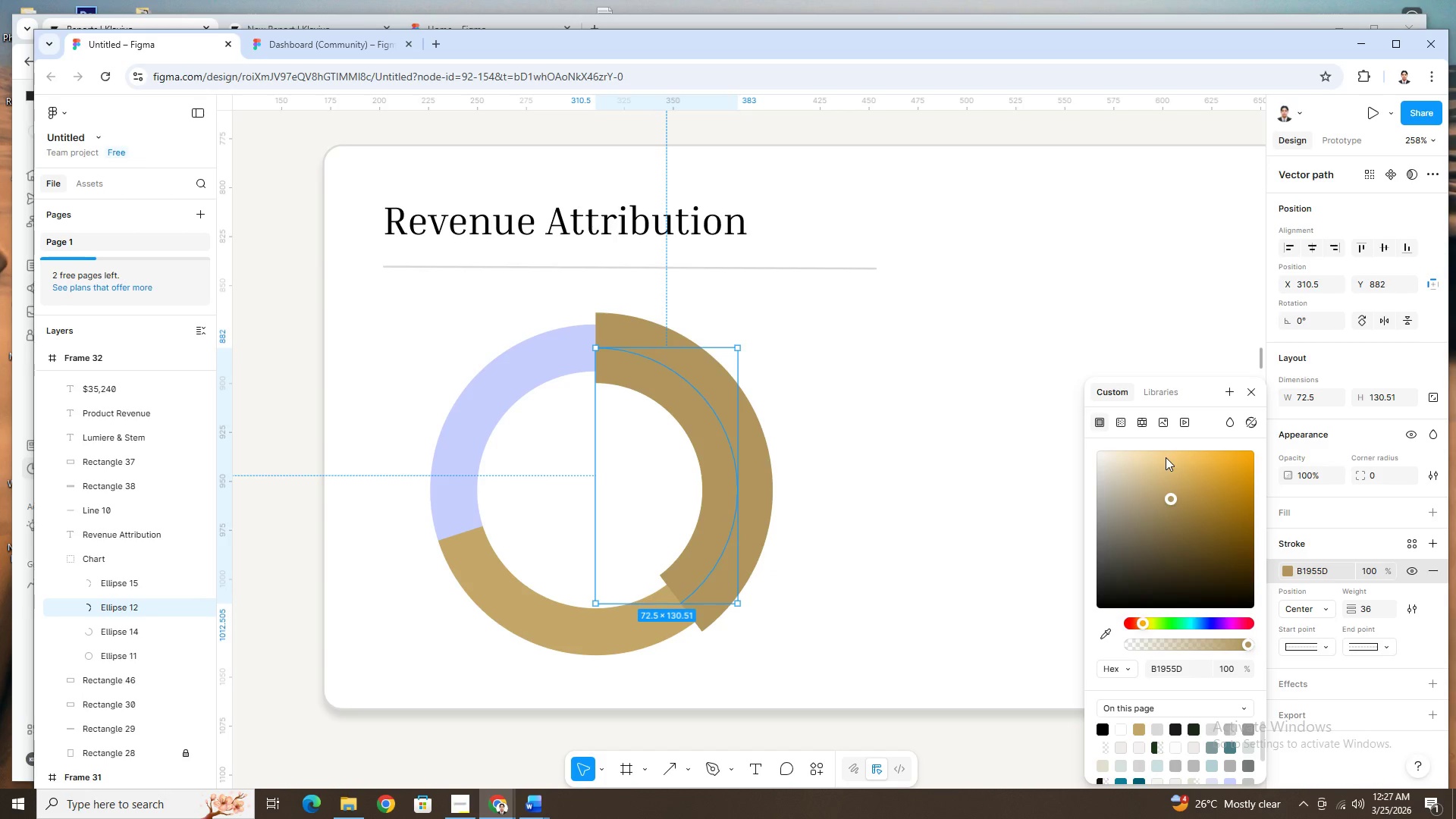 
left_click([1166, 454])
 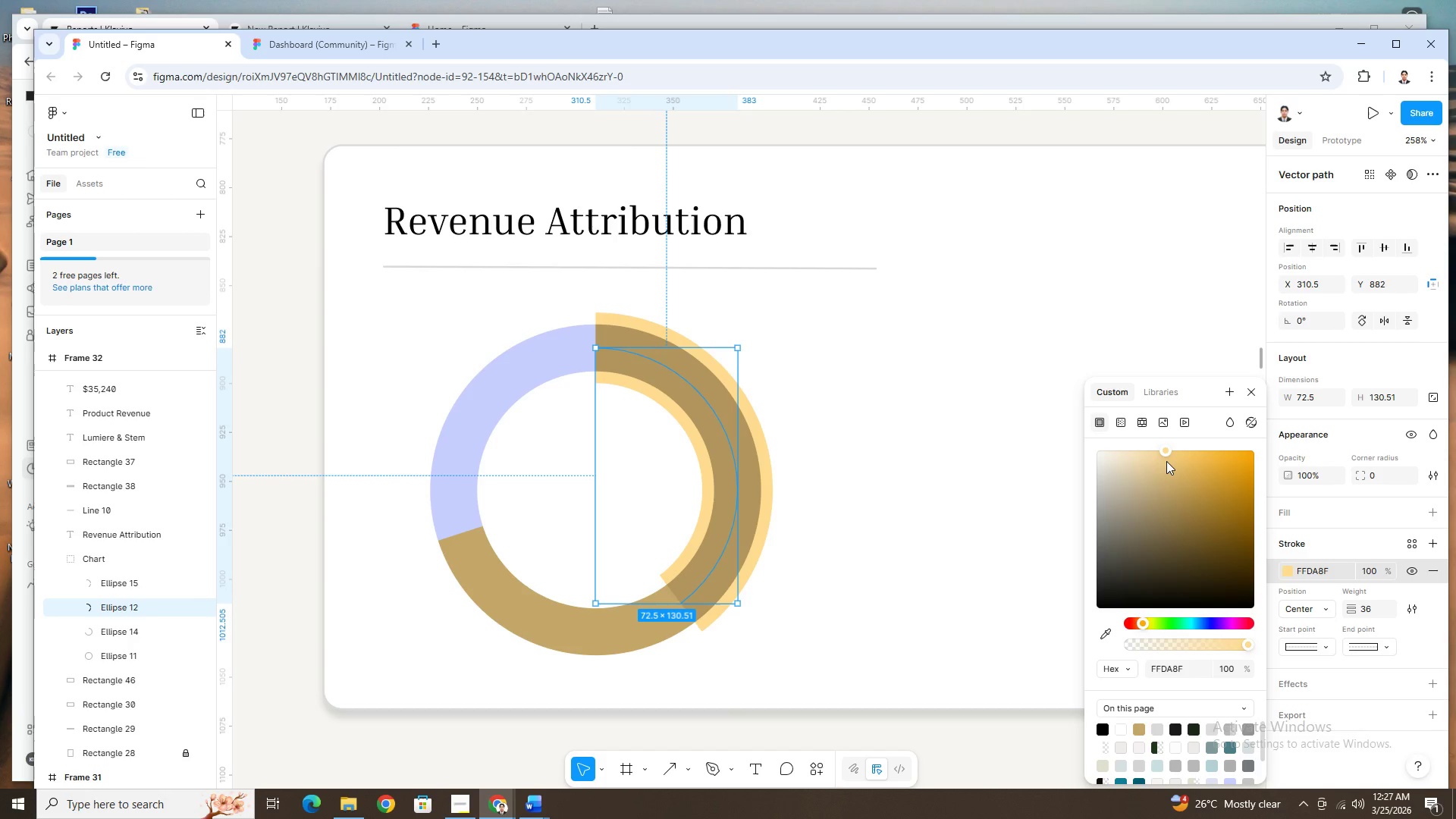 
left_click([1166, 463])
 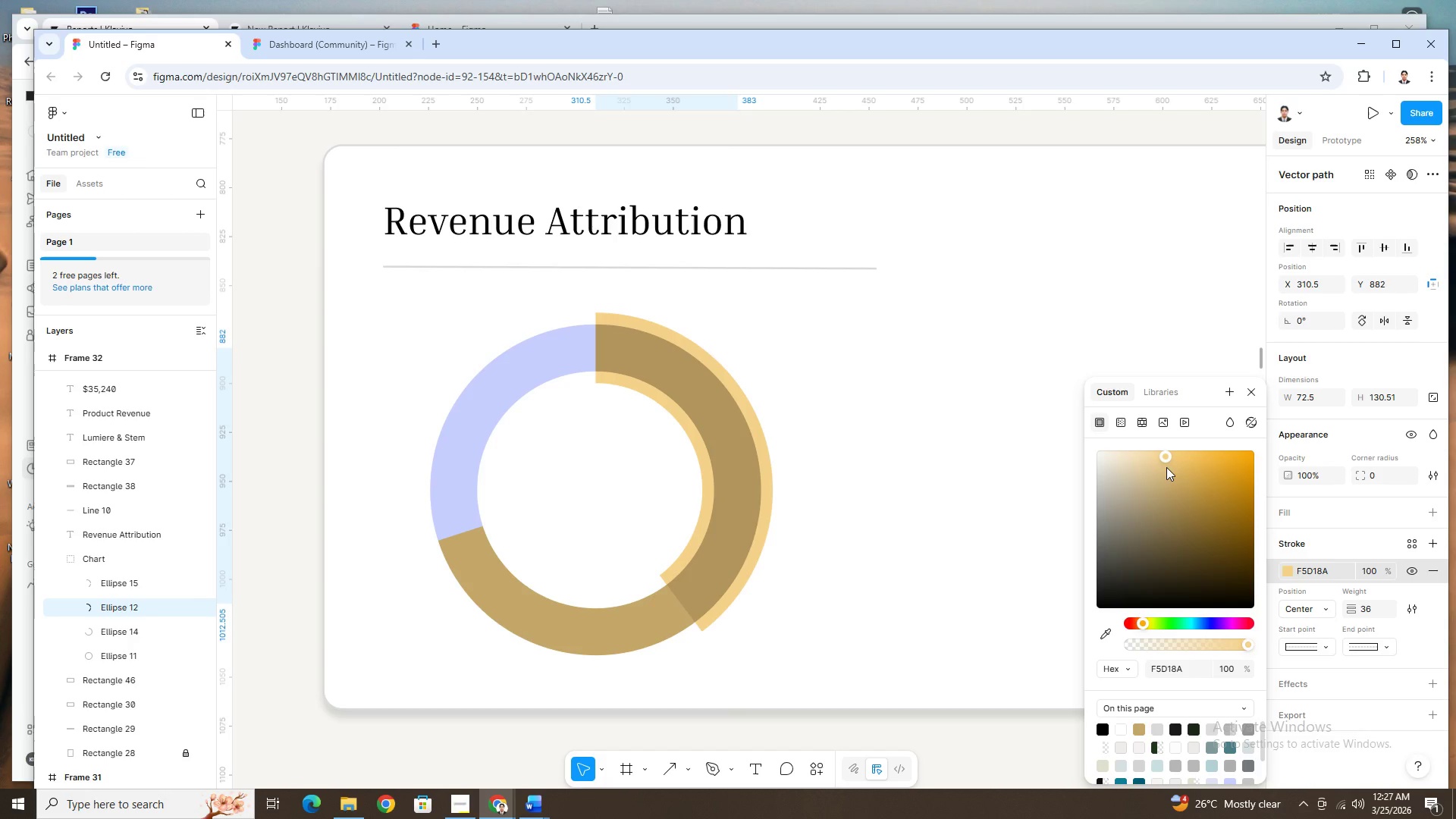 
left_click([1166, 468])
 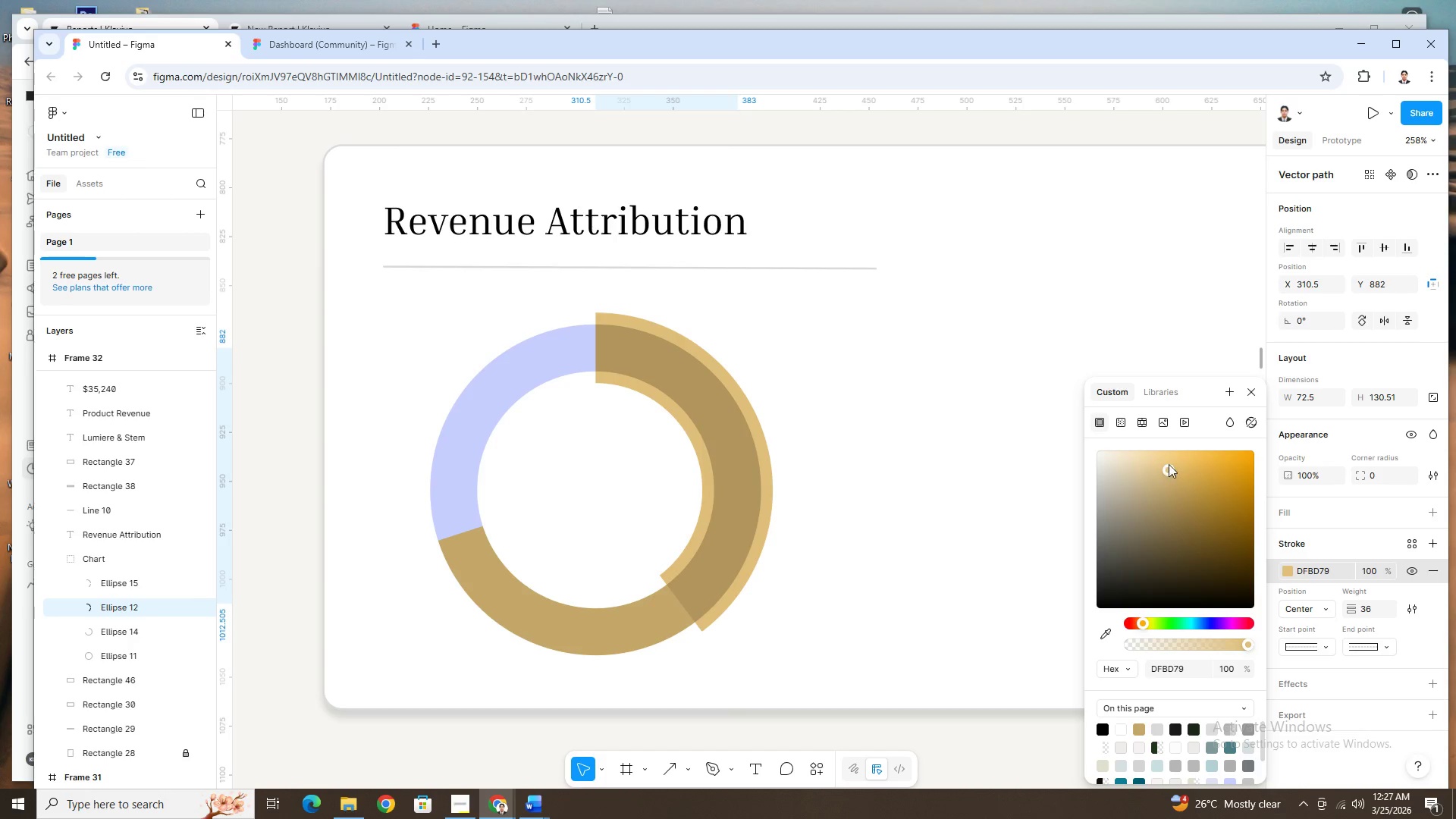 
left_click([1162, 457])
 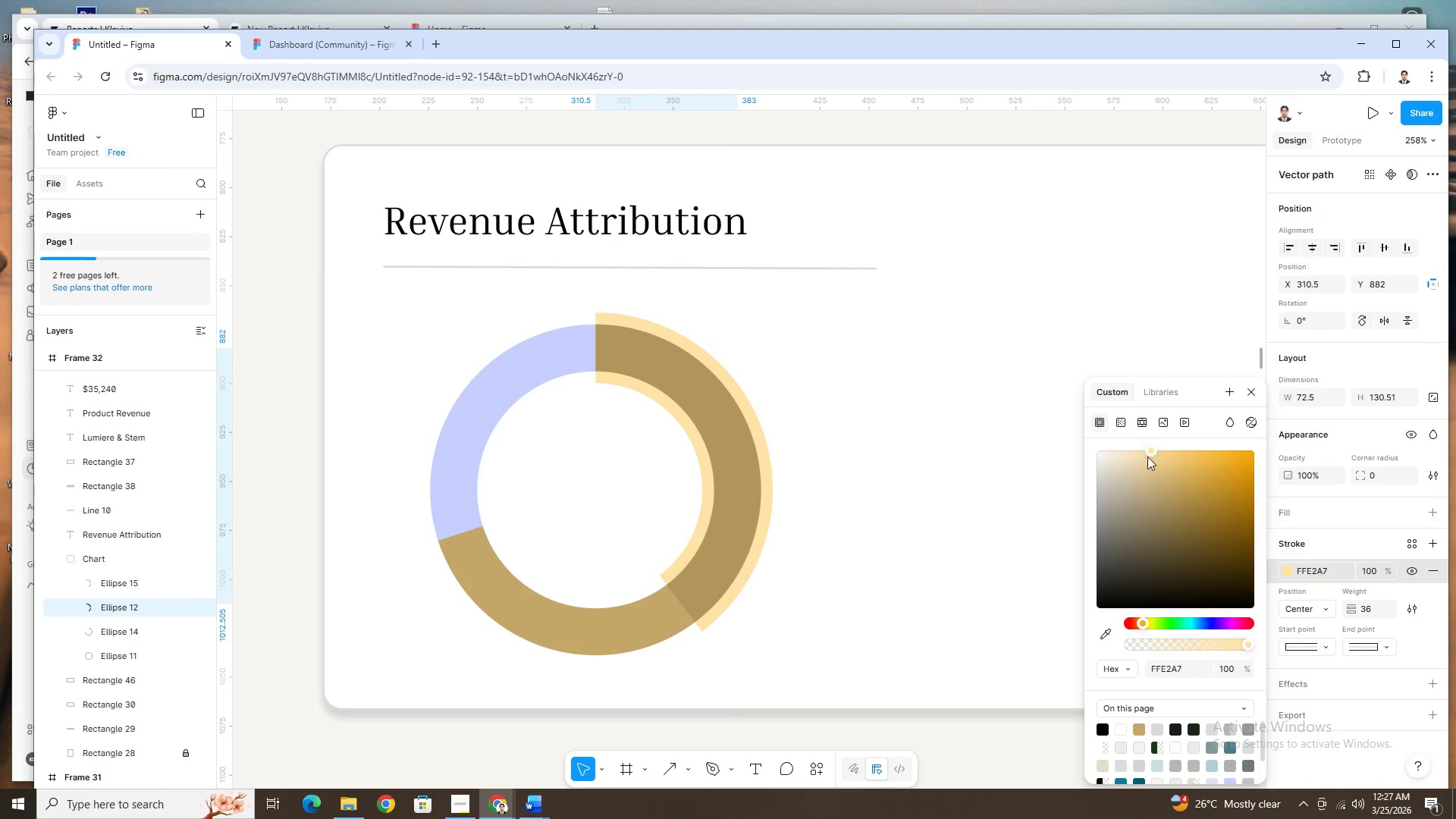 
double_click([1127, 457])
 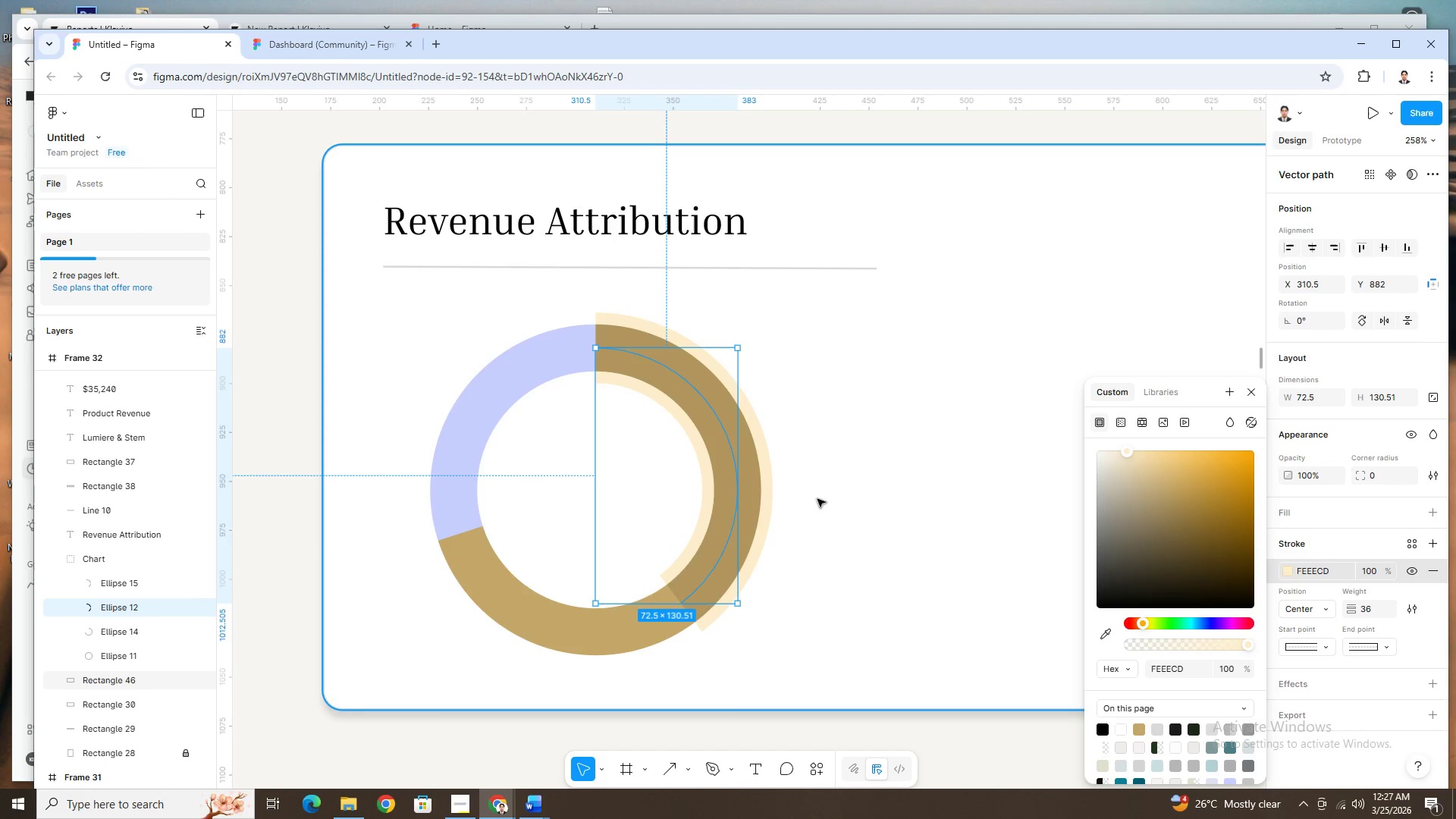 
left_click([1135, 457])
 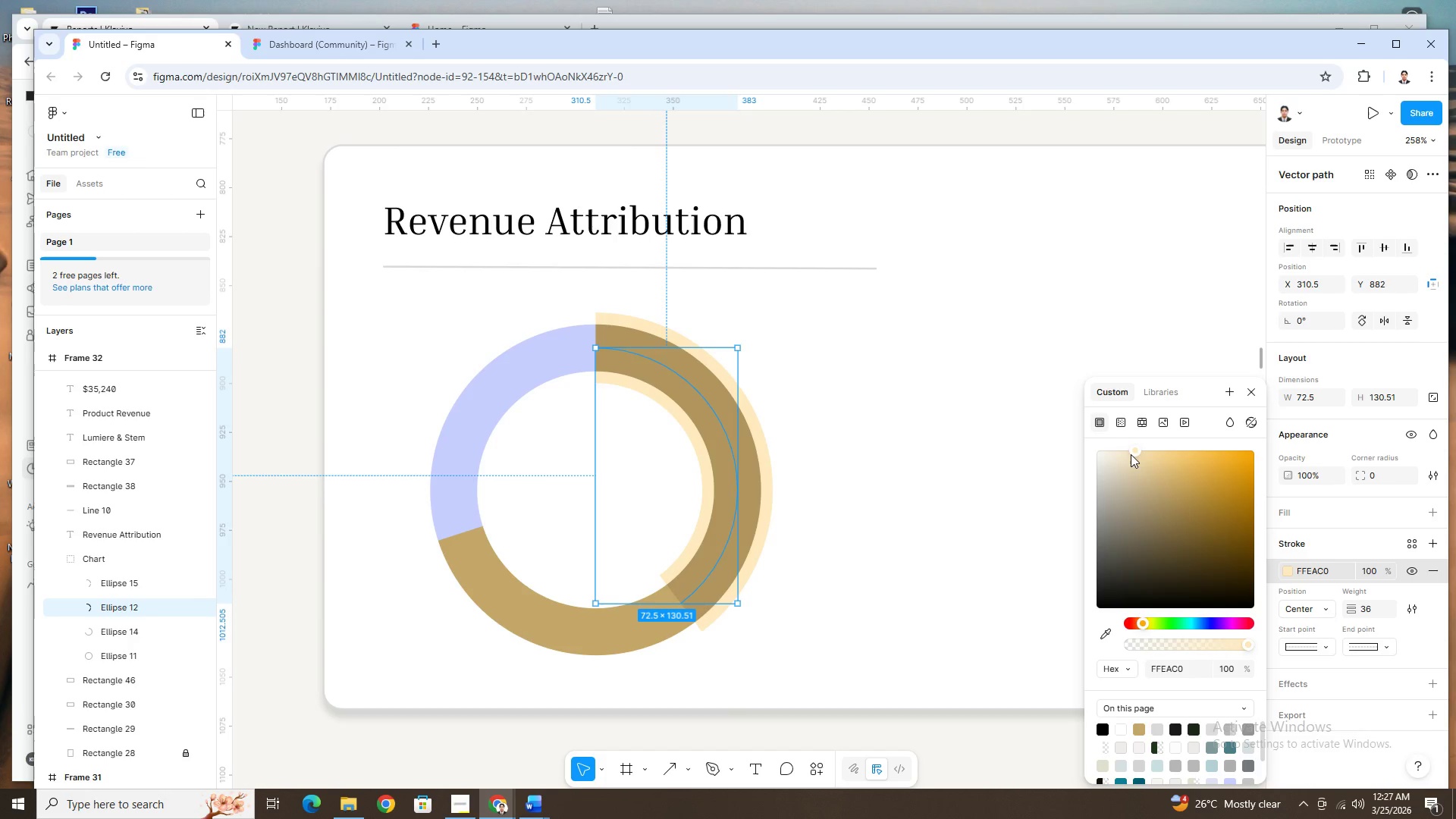 
left_click([1129, 454])
 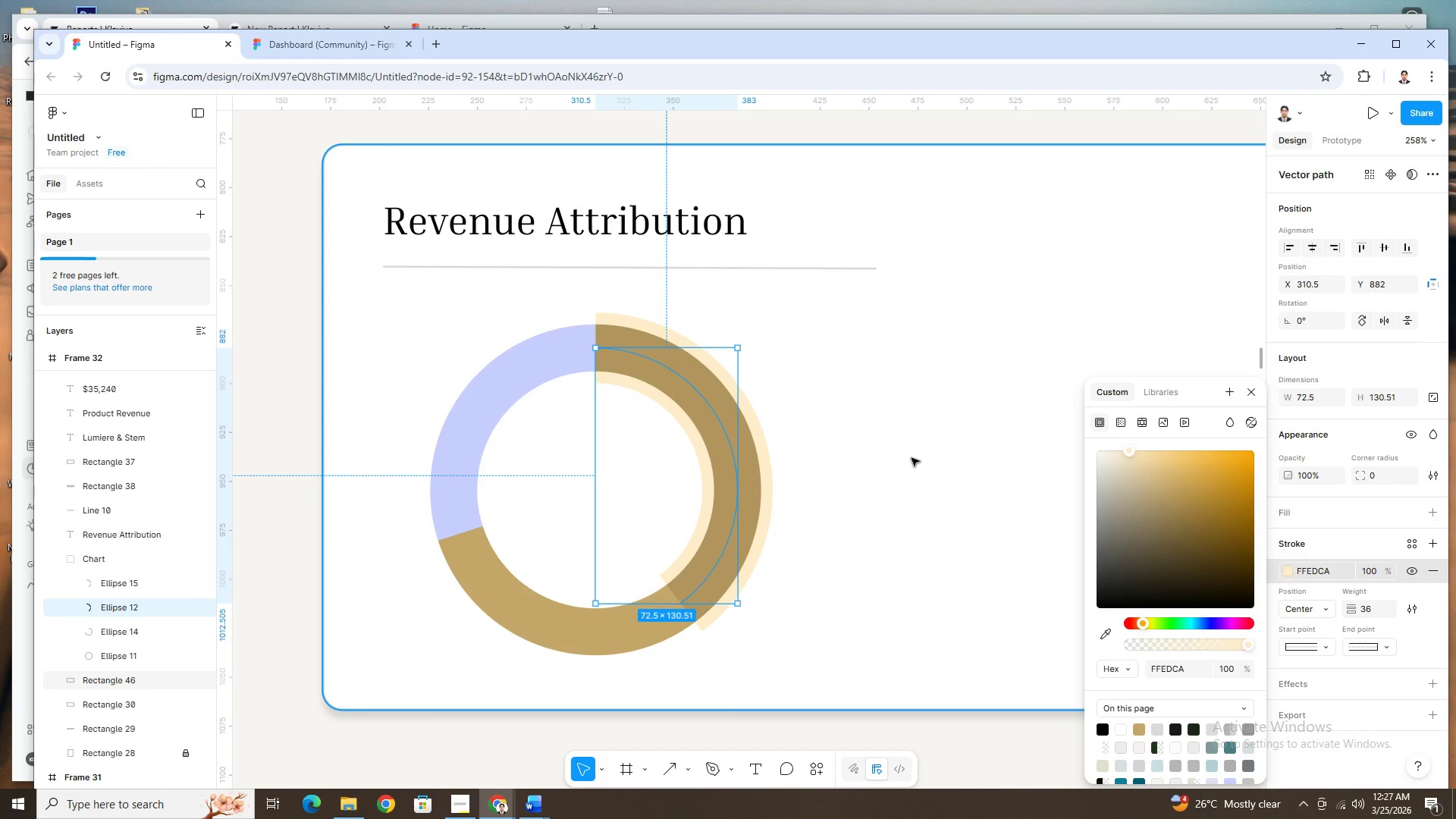 
left_click([909, 458])
 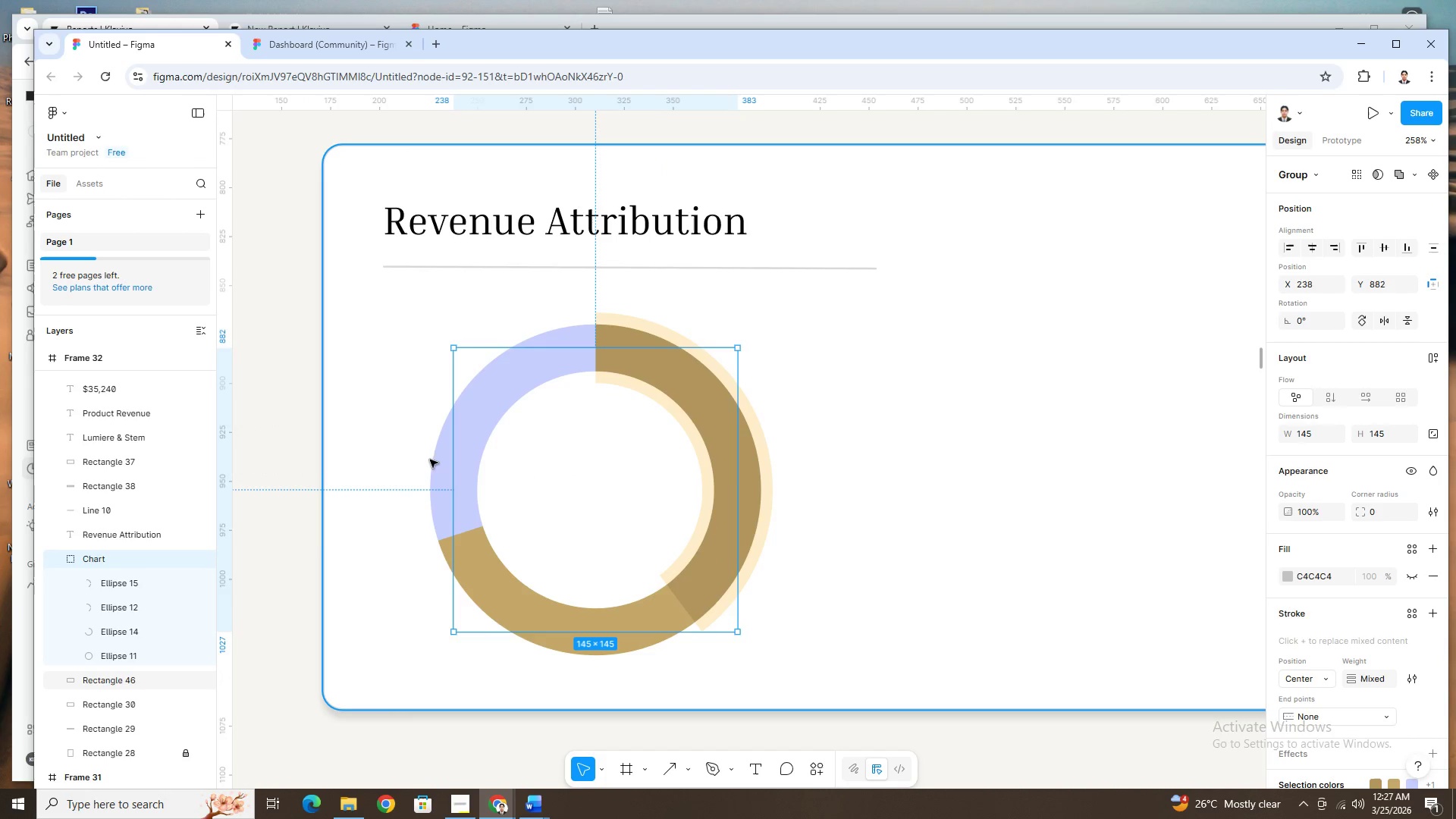 
left_click([435, 462])
 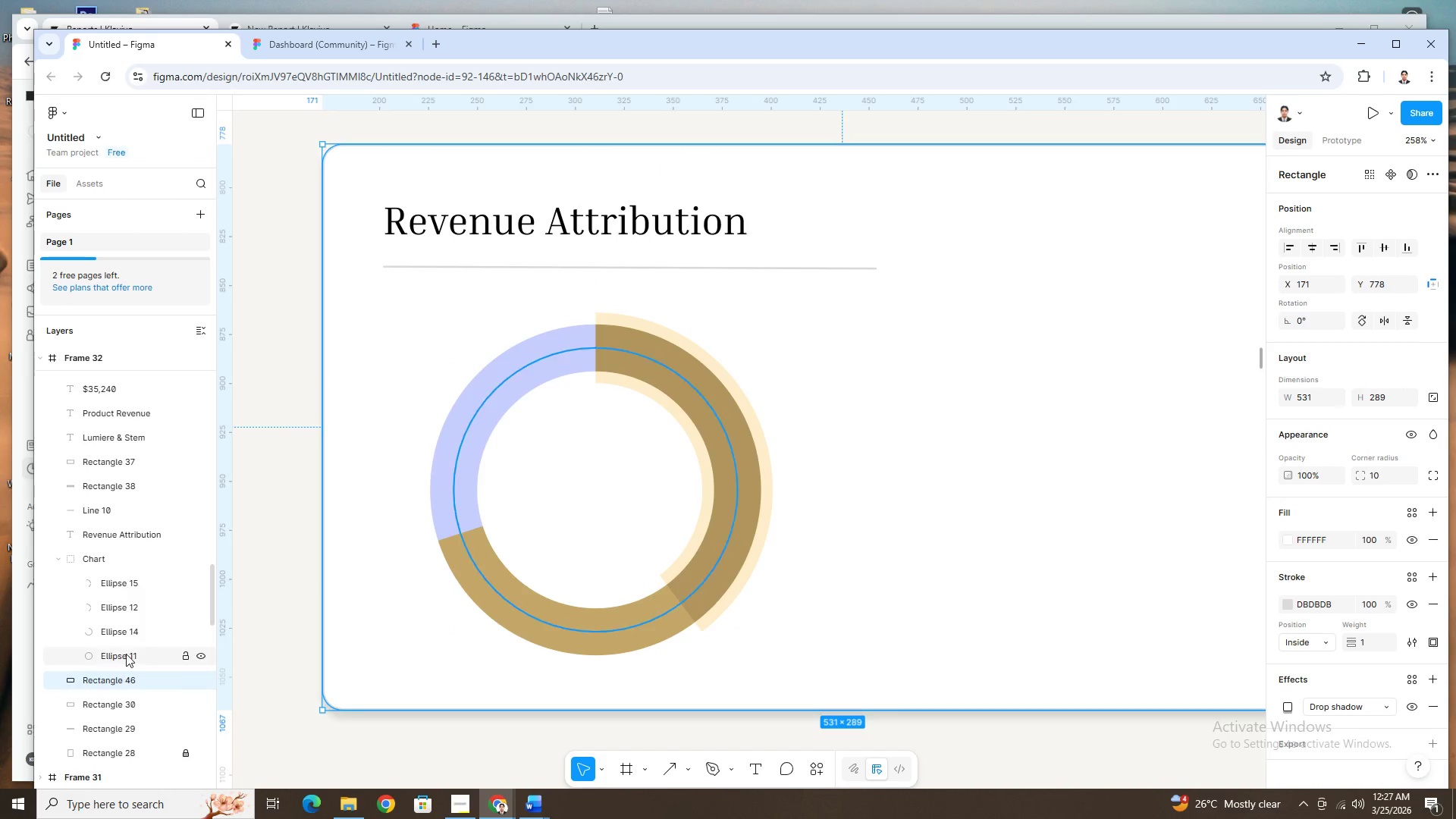 
left_click([127, 654])
 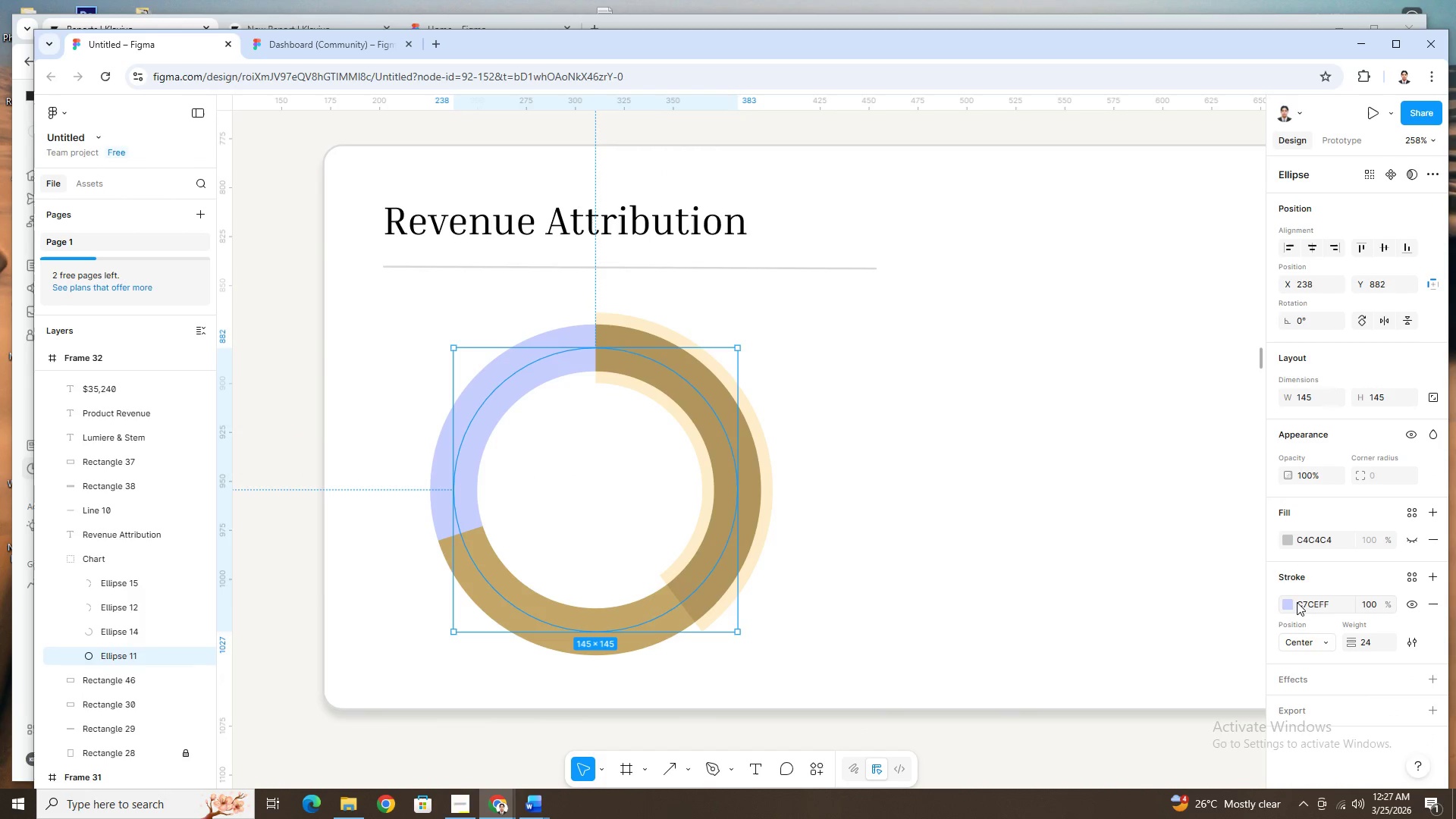 
left_click([1291, 601])
 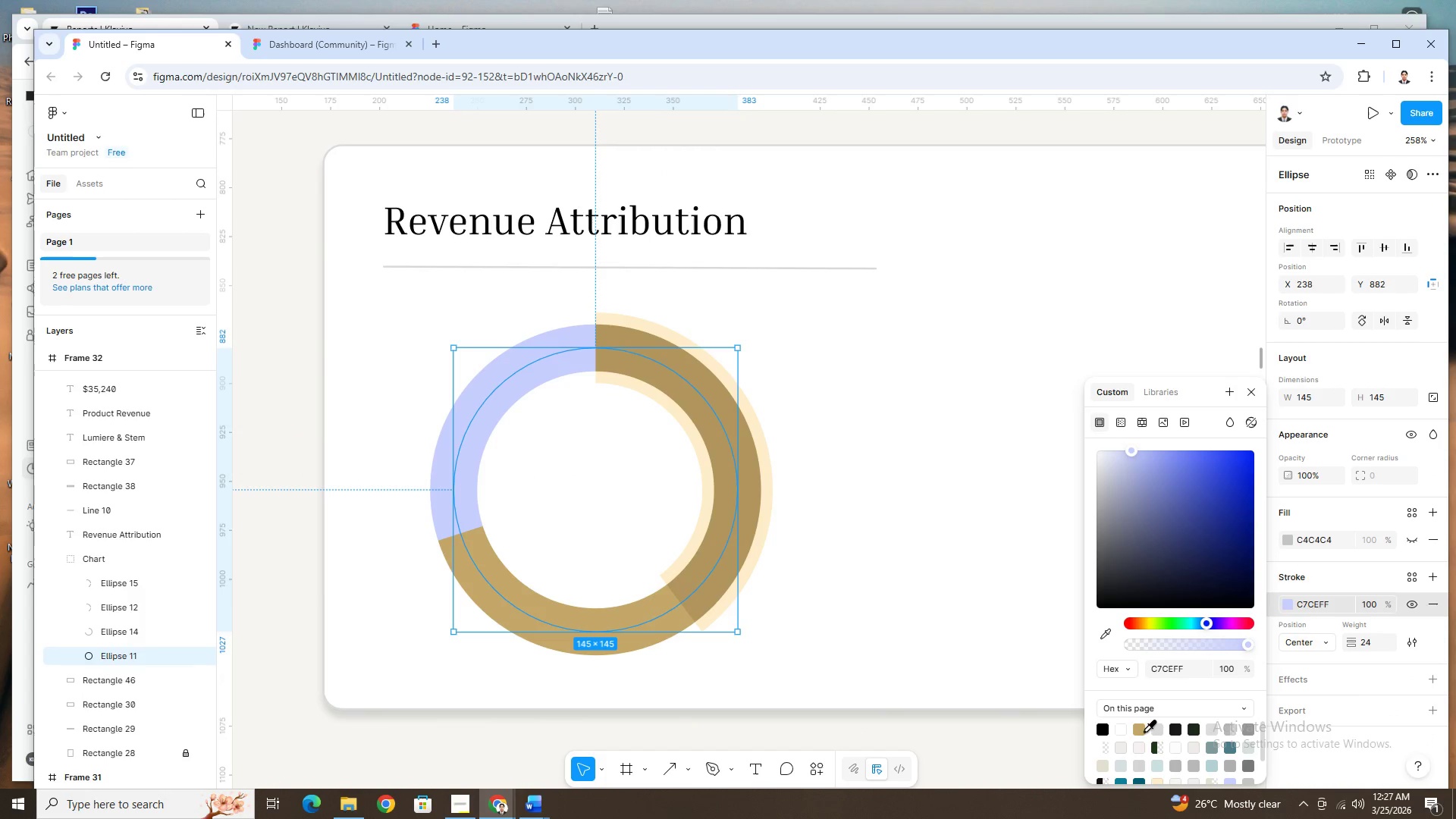 
left_click([1141, 732])
 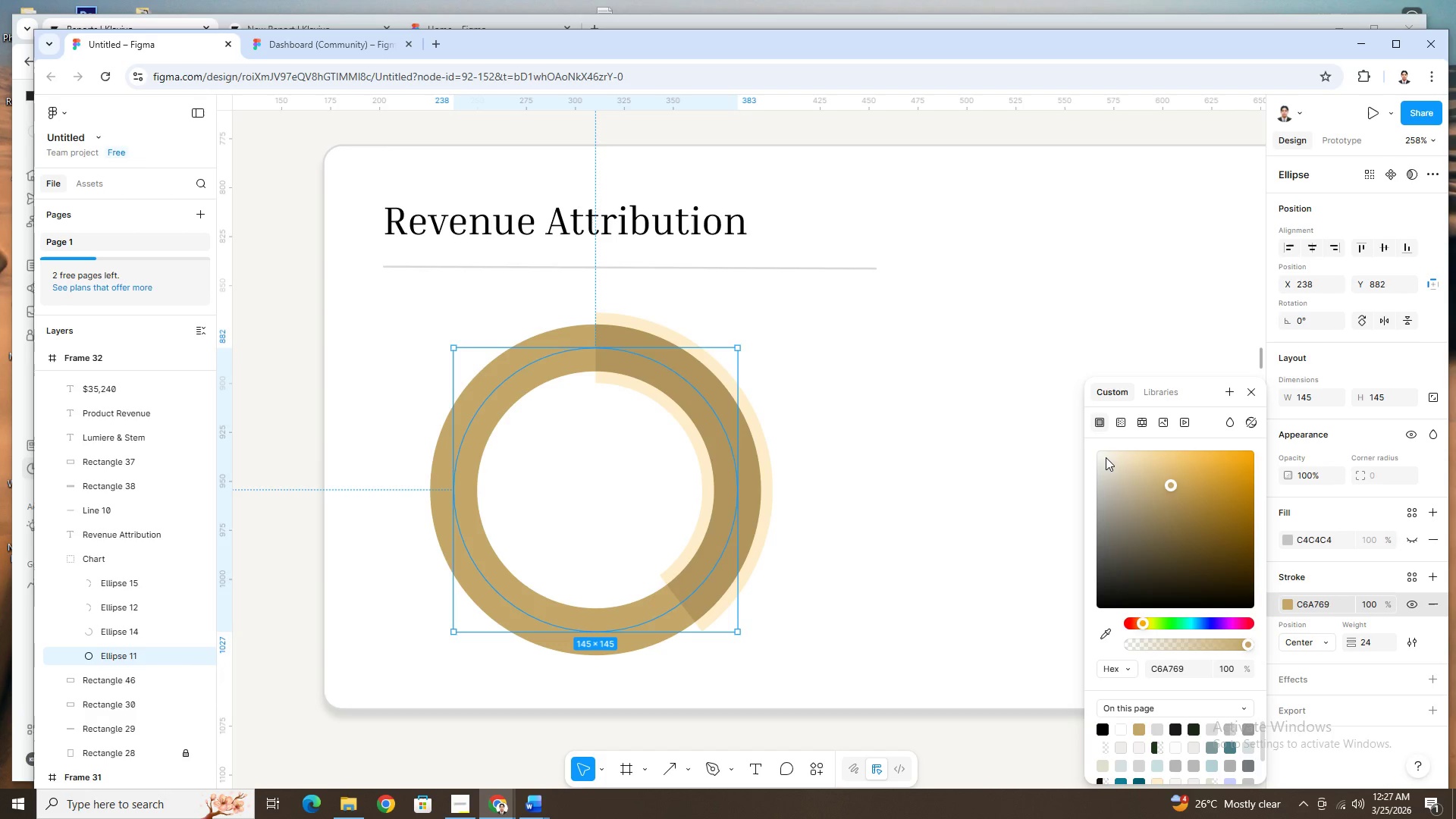 
left_click([1117, 460])
 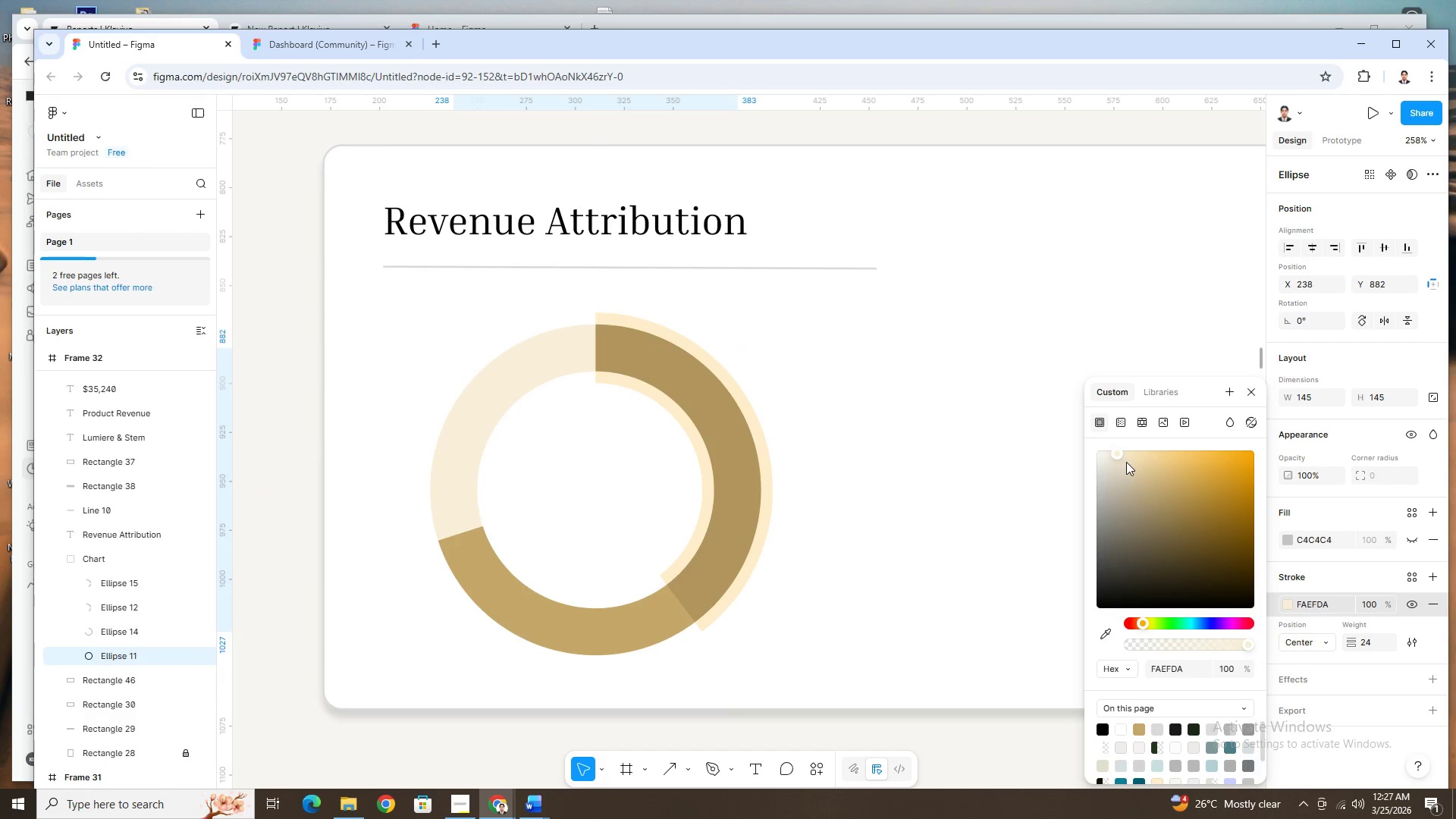 
left_click([1132, 462])
 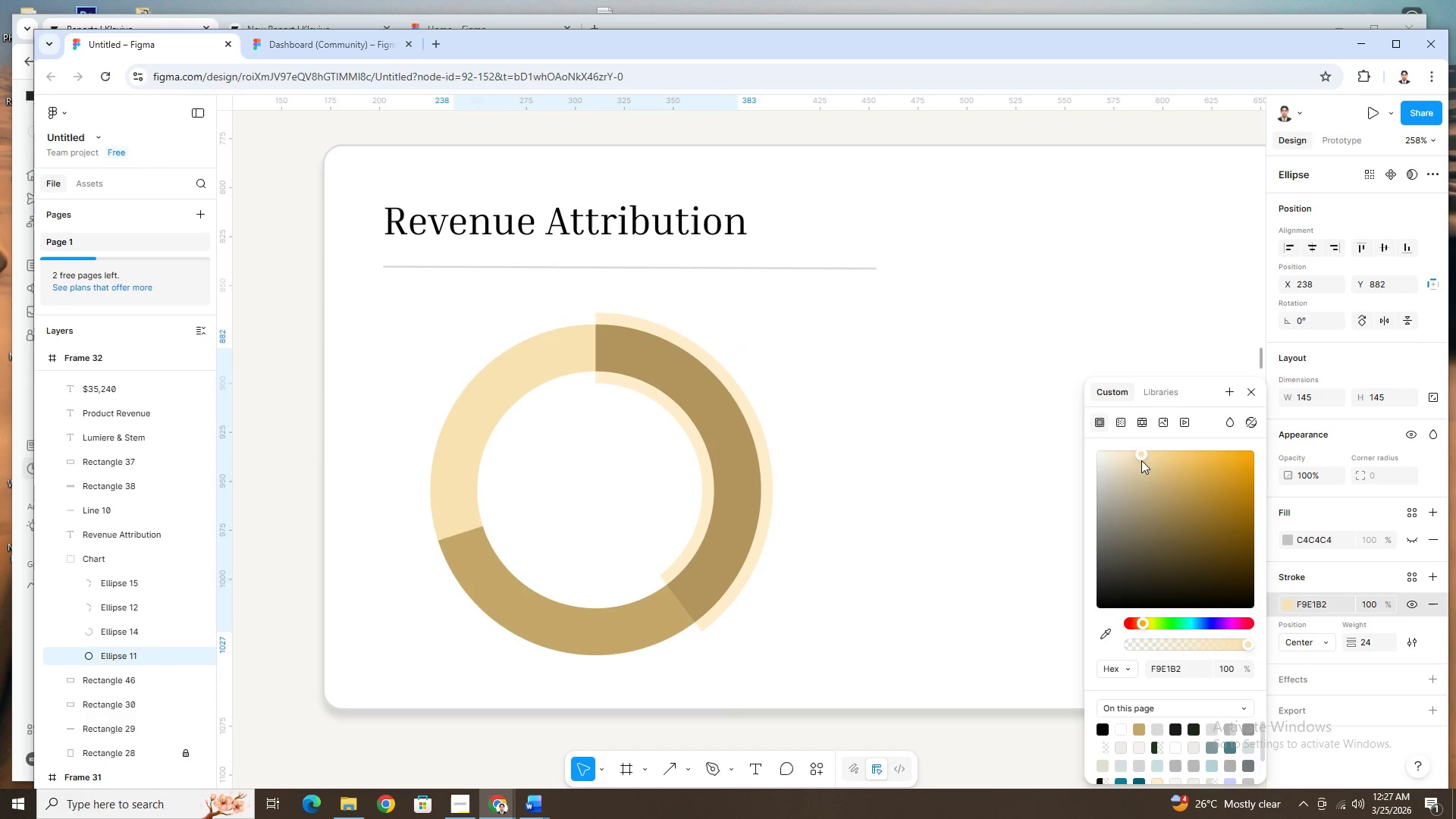 
left_click([1147, 463])
 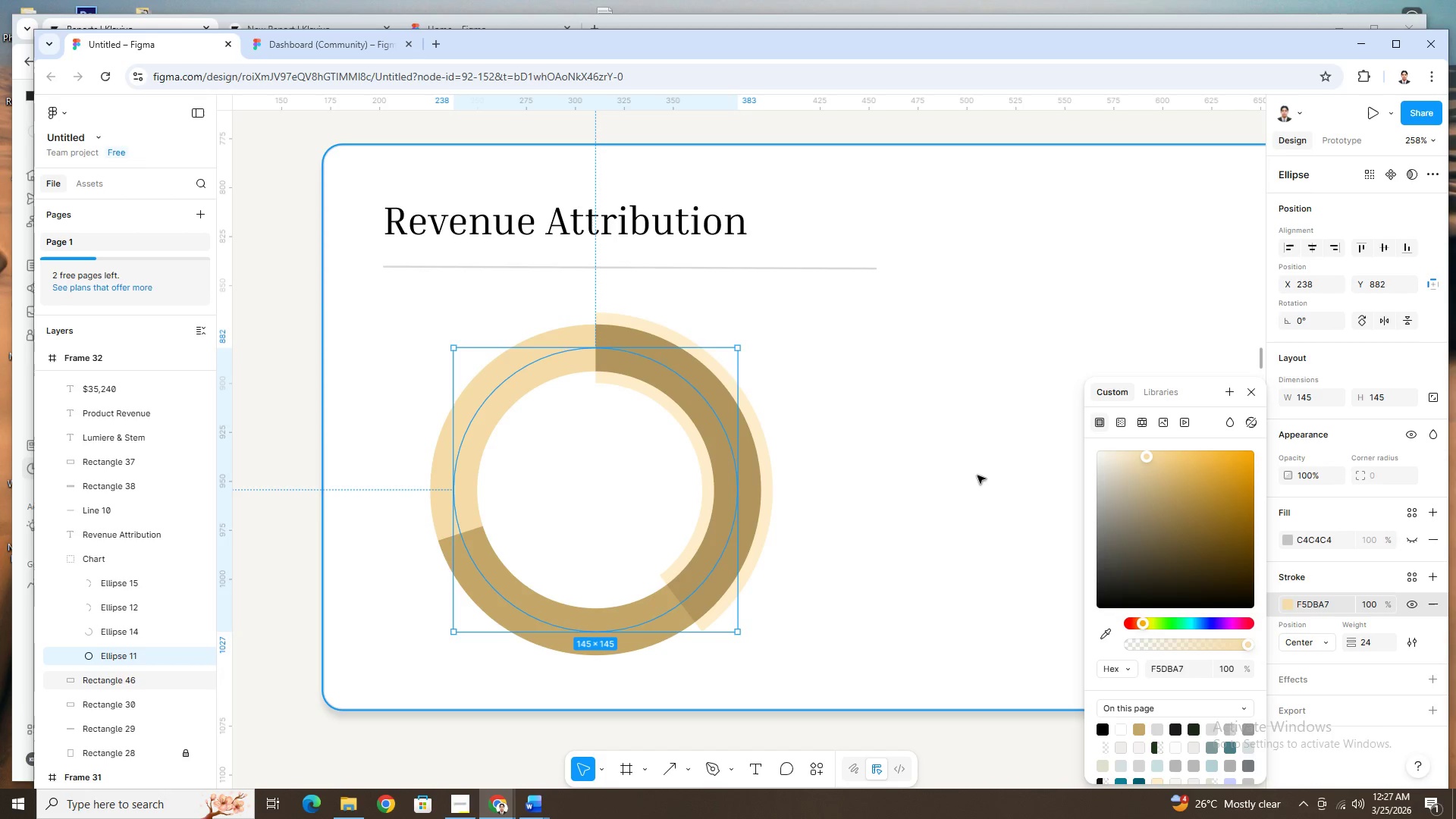 
double_click([962, 477])
 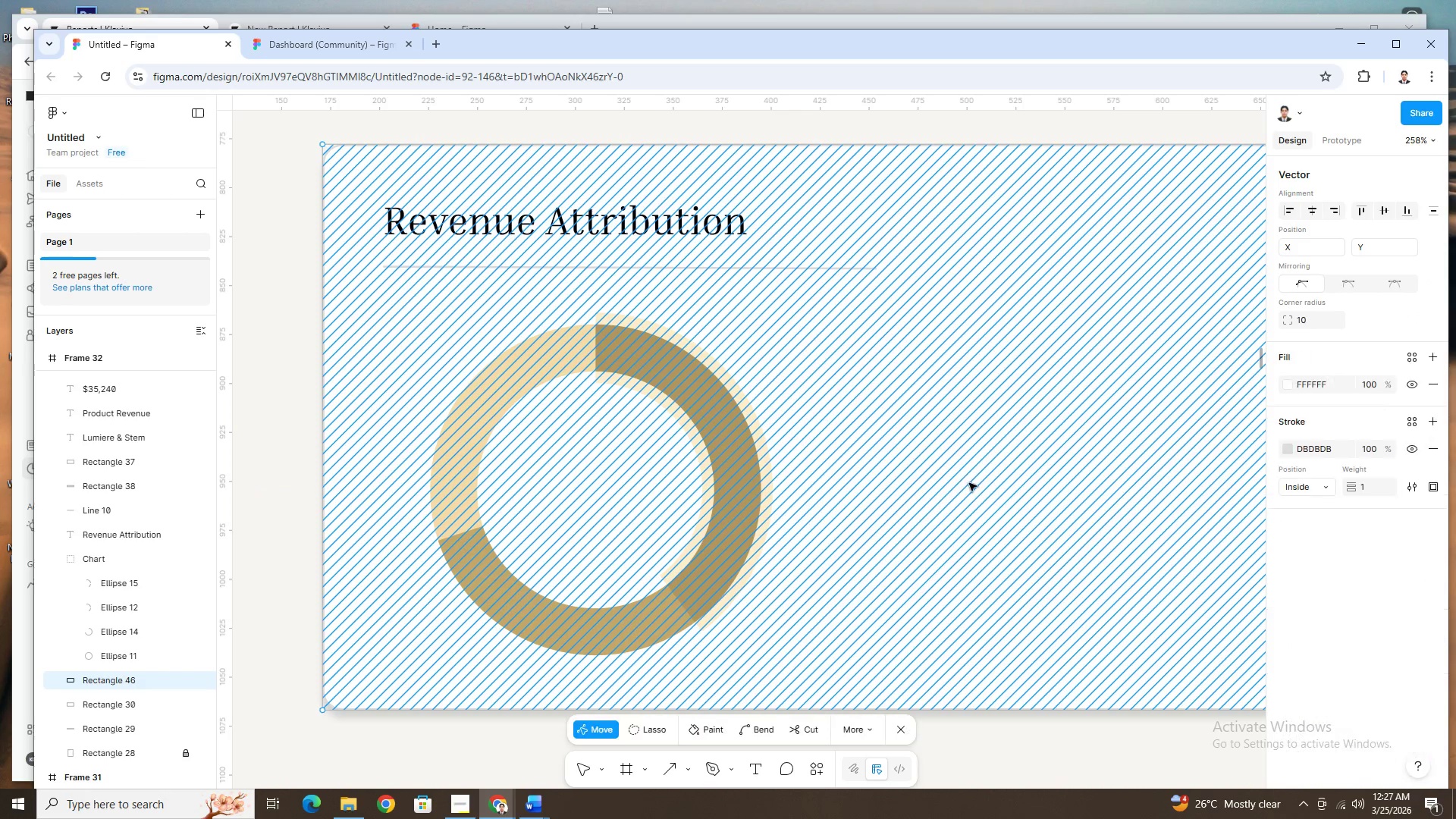 
key(Control+ControlLeft)
 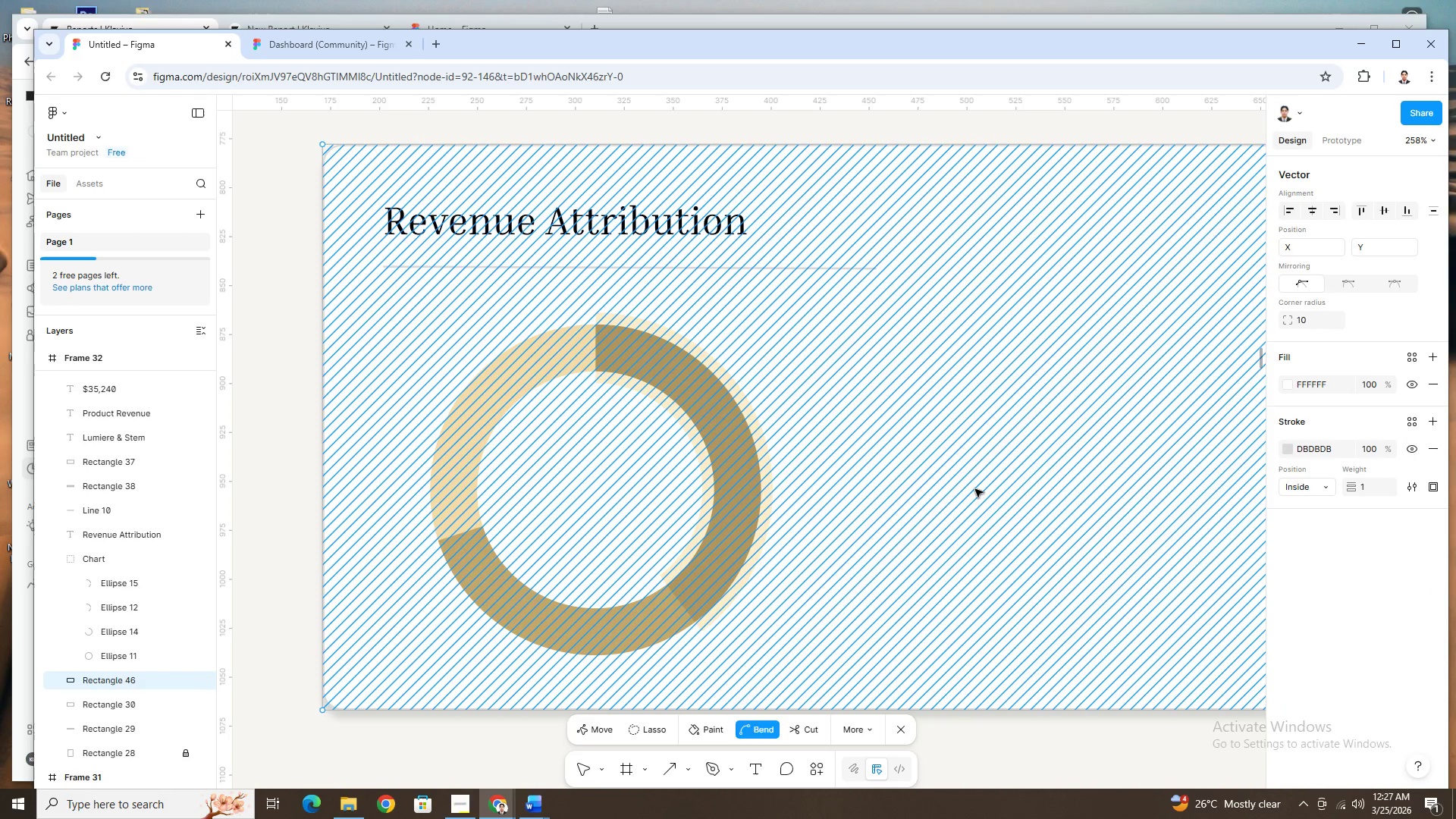 
key(Escape)
 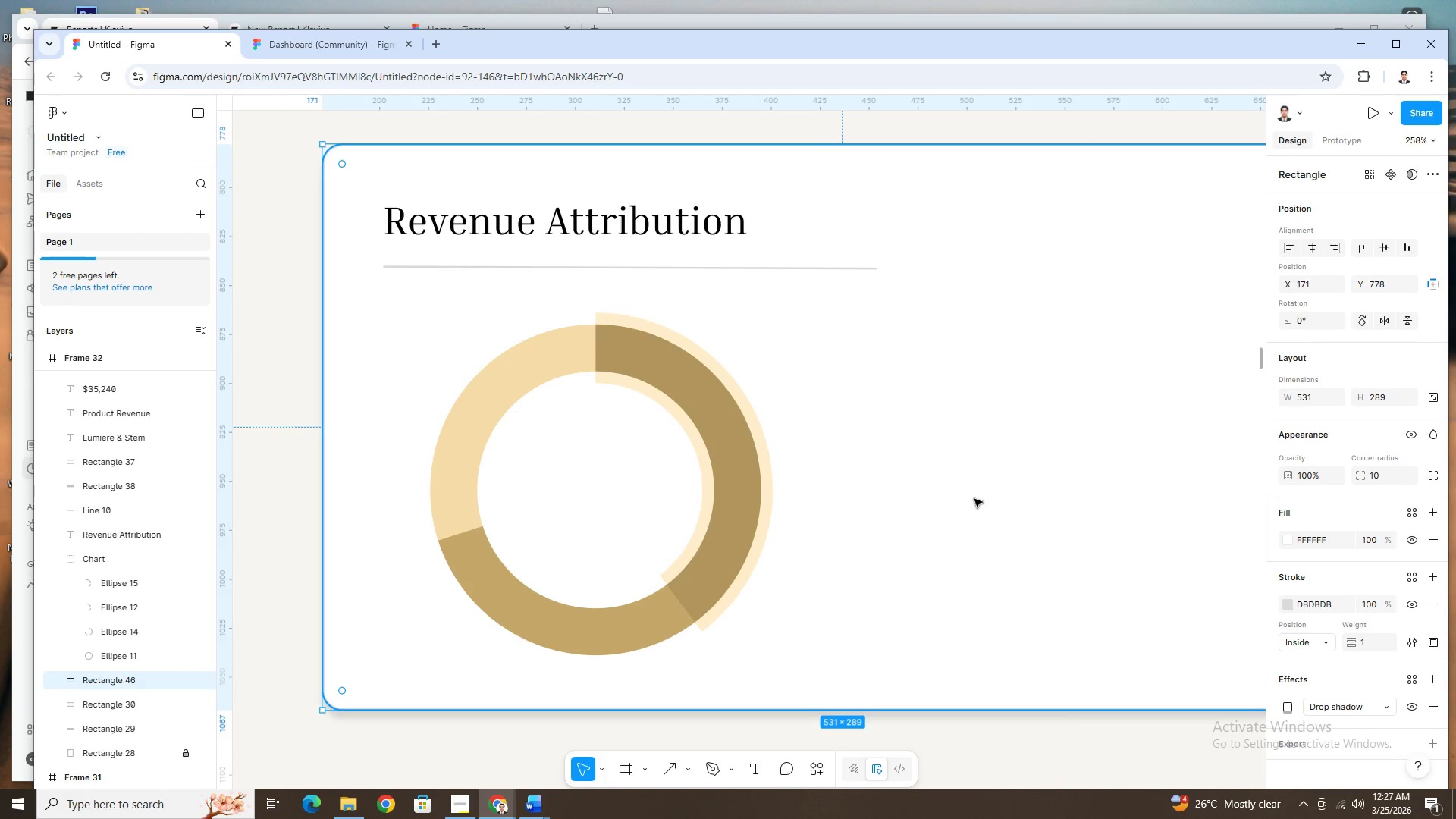 
hold_key(key=ControlLeft, duration=1.5)
scroll: coordinate [1001, 497], scroll_direction: down, amount: 13.0
 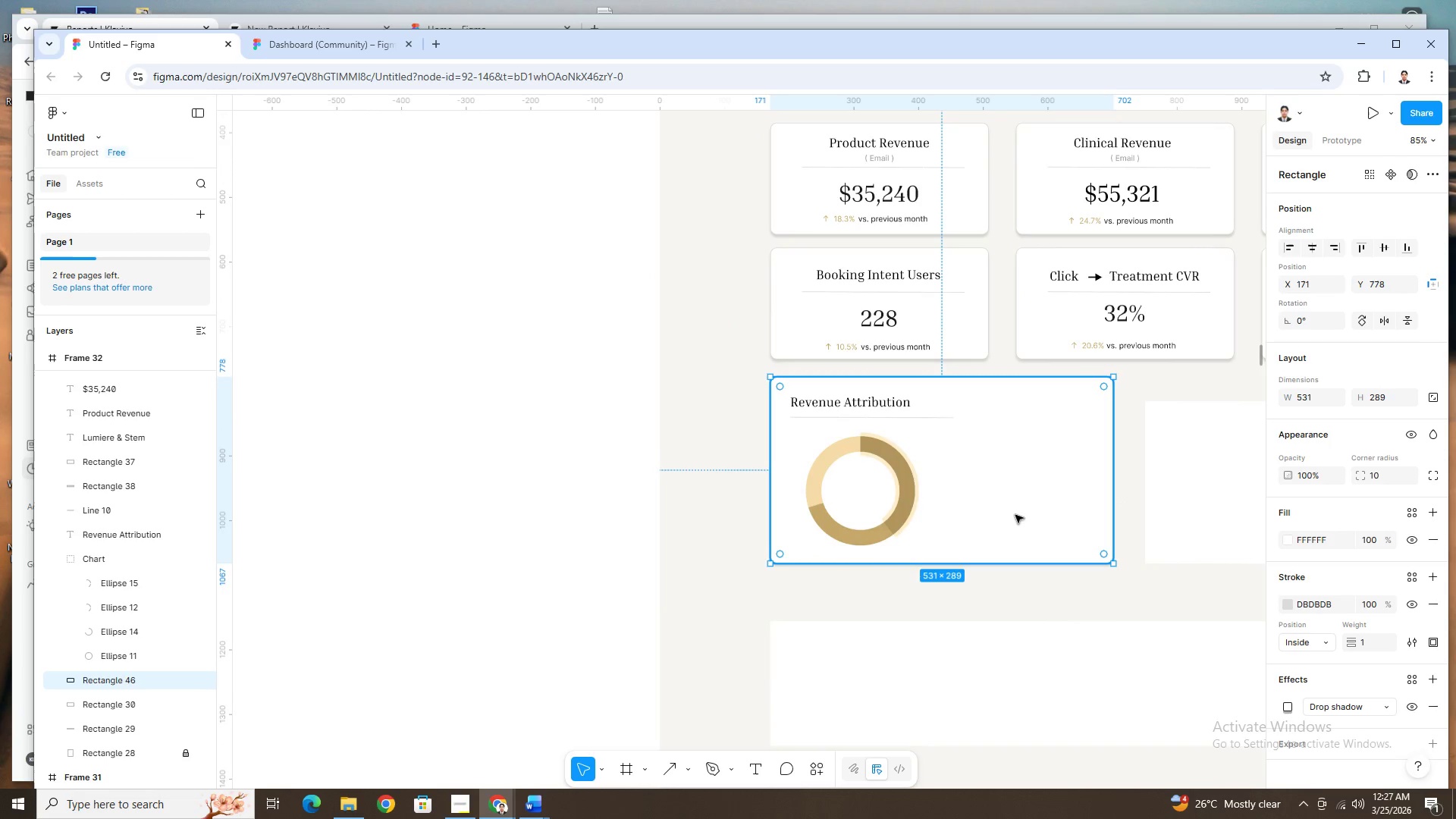 
hold_key(key=ControlLeft, duration=1.52)
 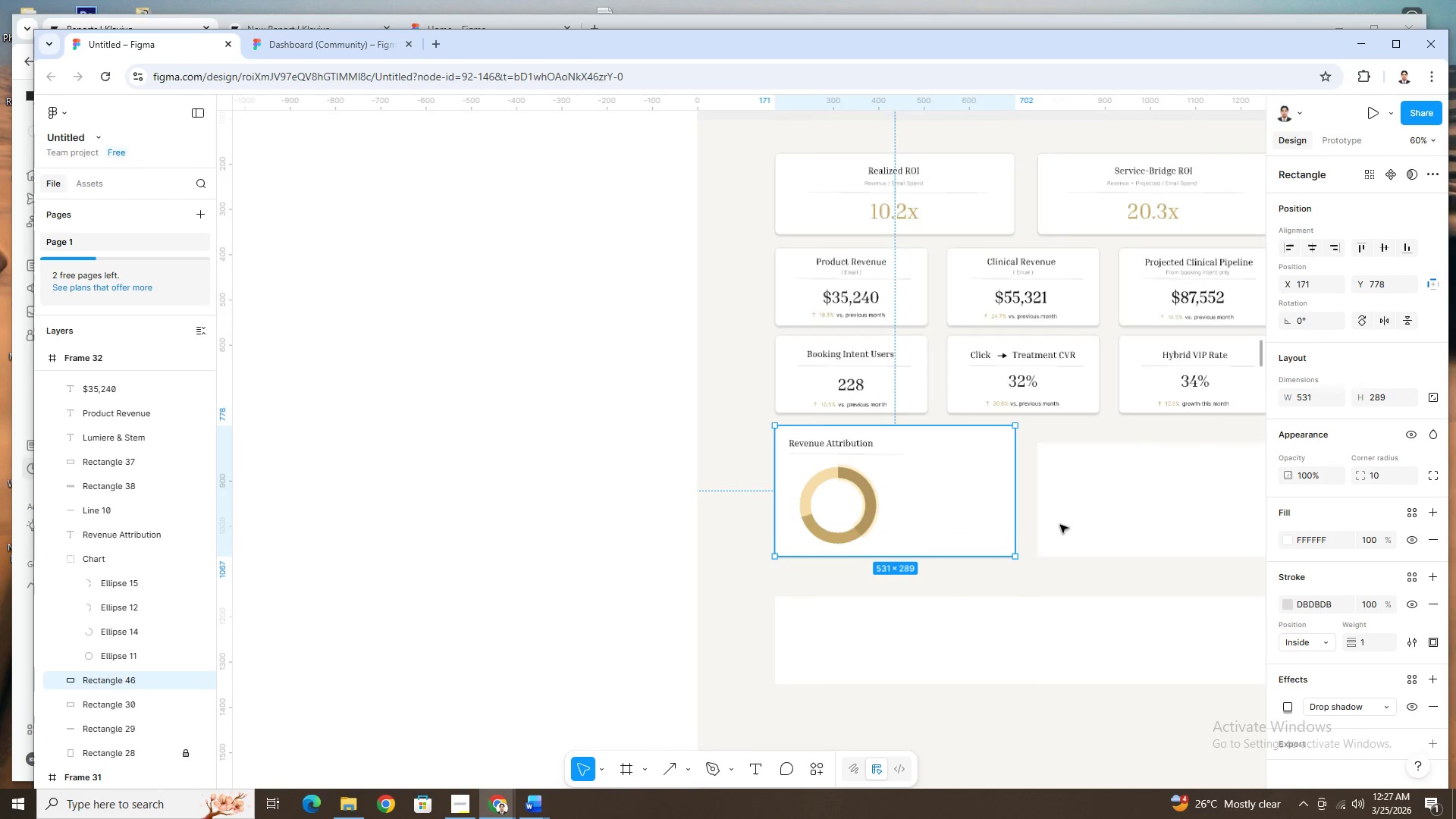 
scroll: coordinate [1018, 515], scroll_direction: down, amount: 6.0
 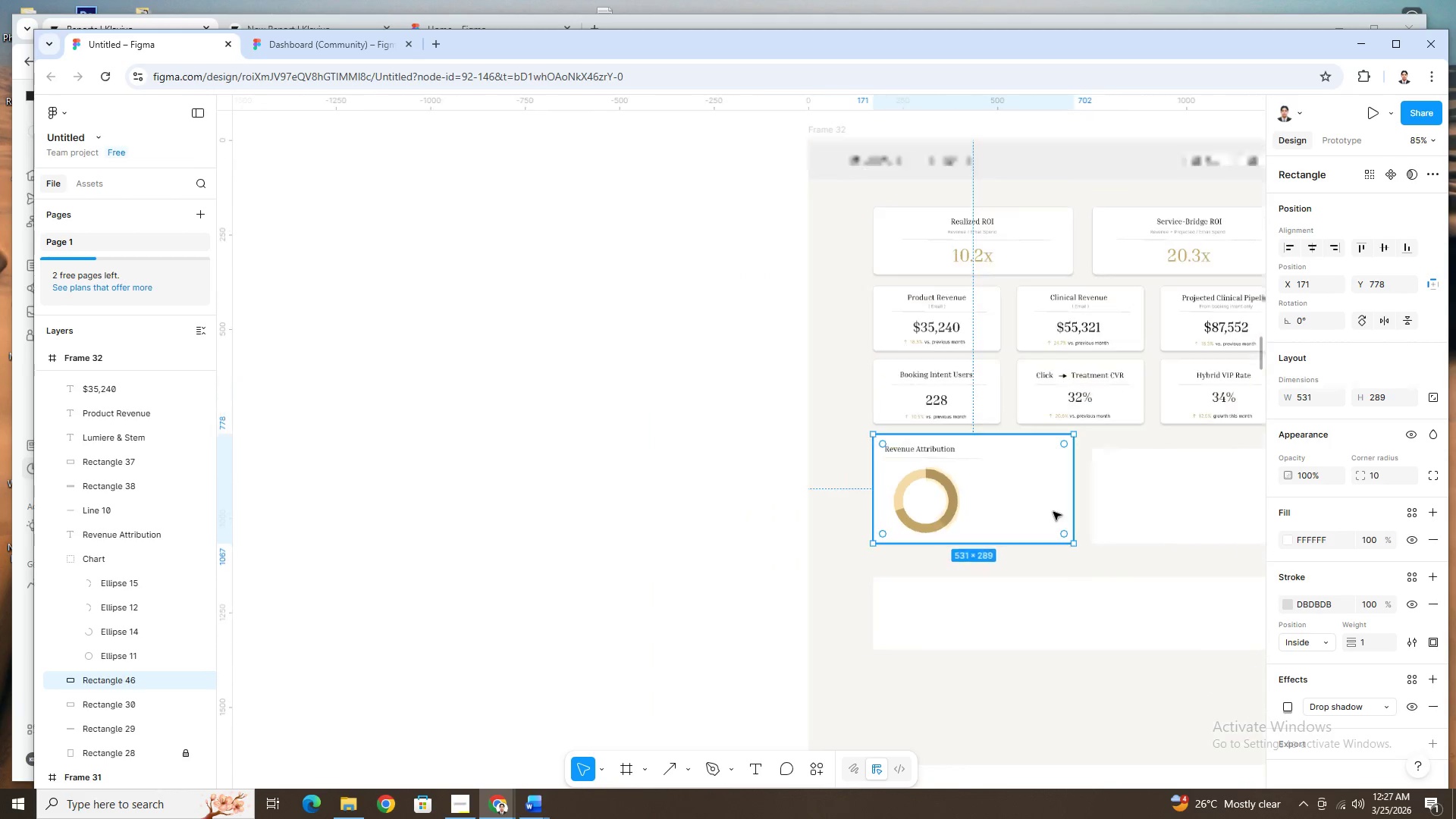 
hold_key(key=ControlLeft, duration=1.51)
 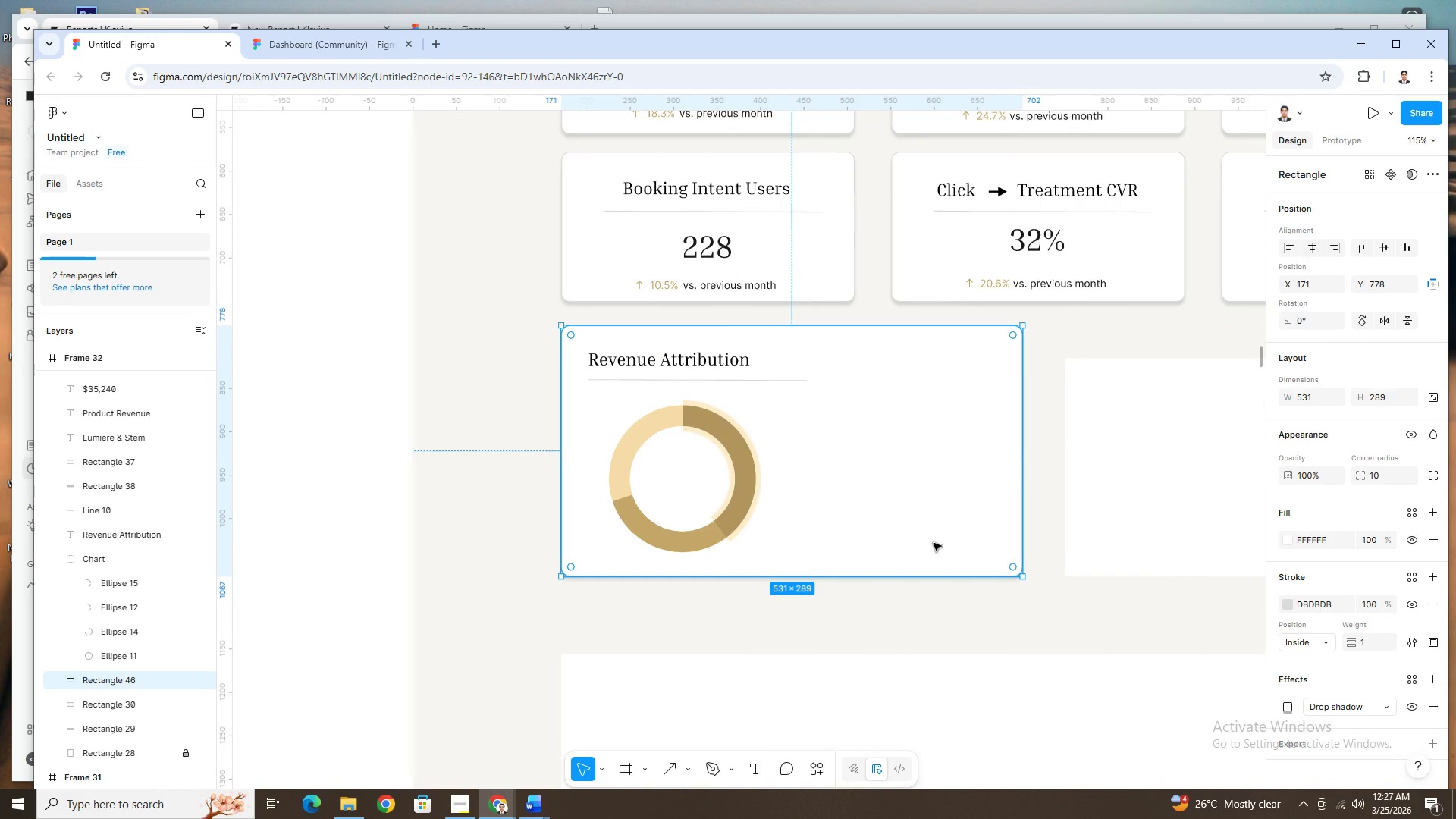 
scroll: coordinate [1125, 494], scroll_direction: up, amount: 3.0
 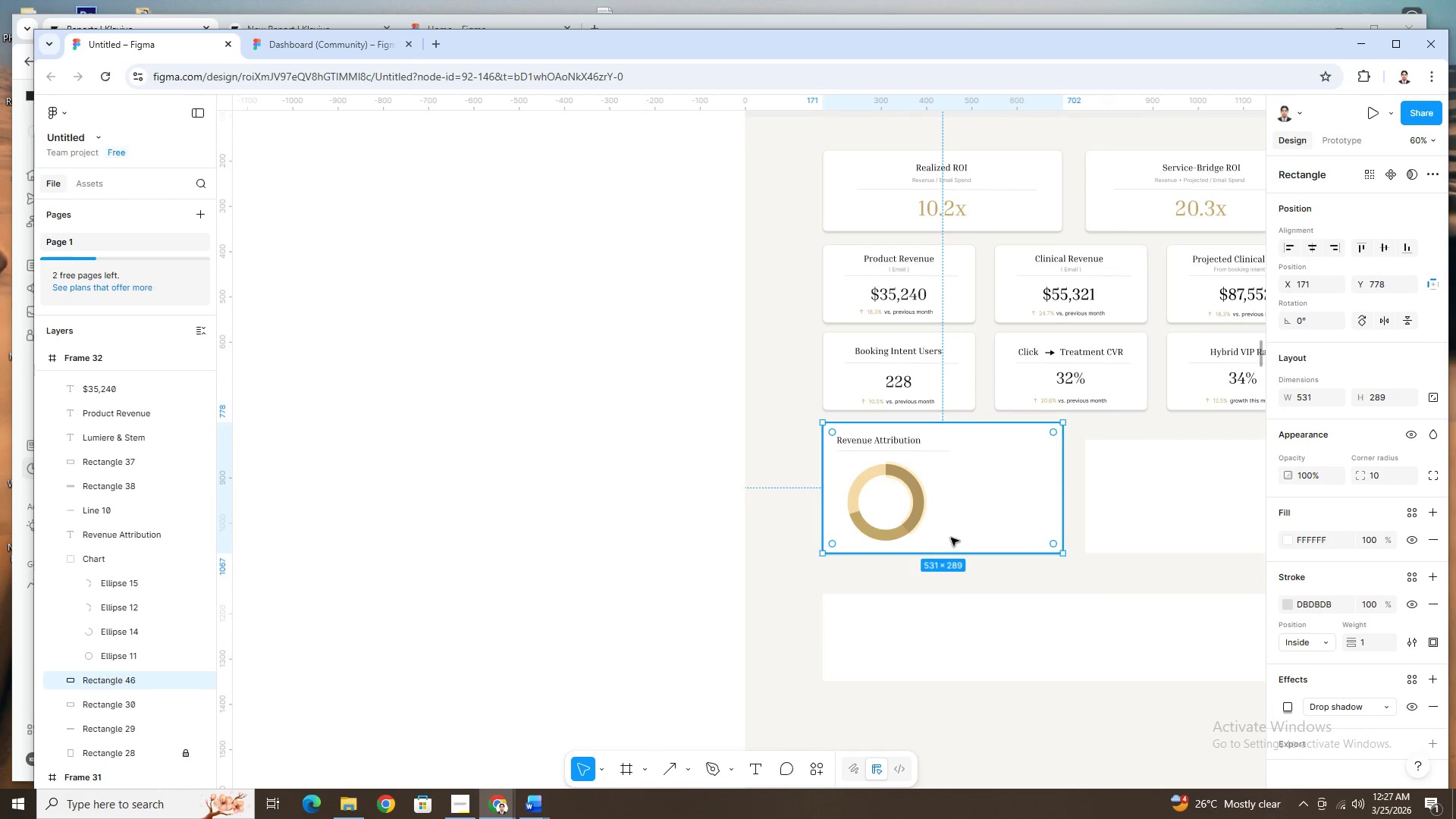 
hold_key(key=ControlLeft, duration=0.48)
 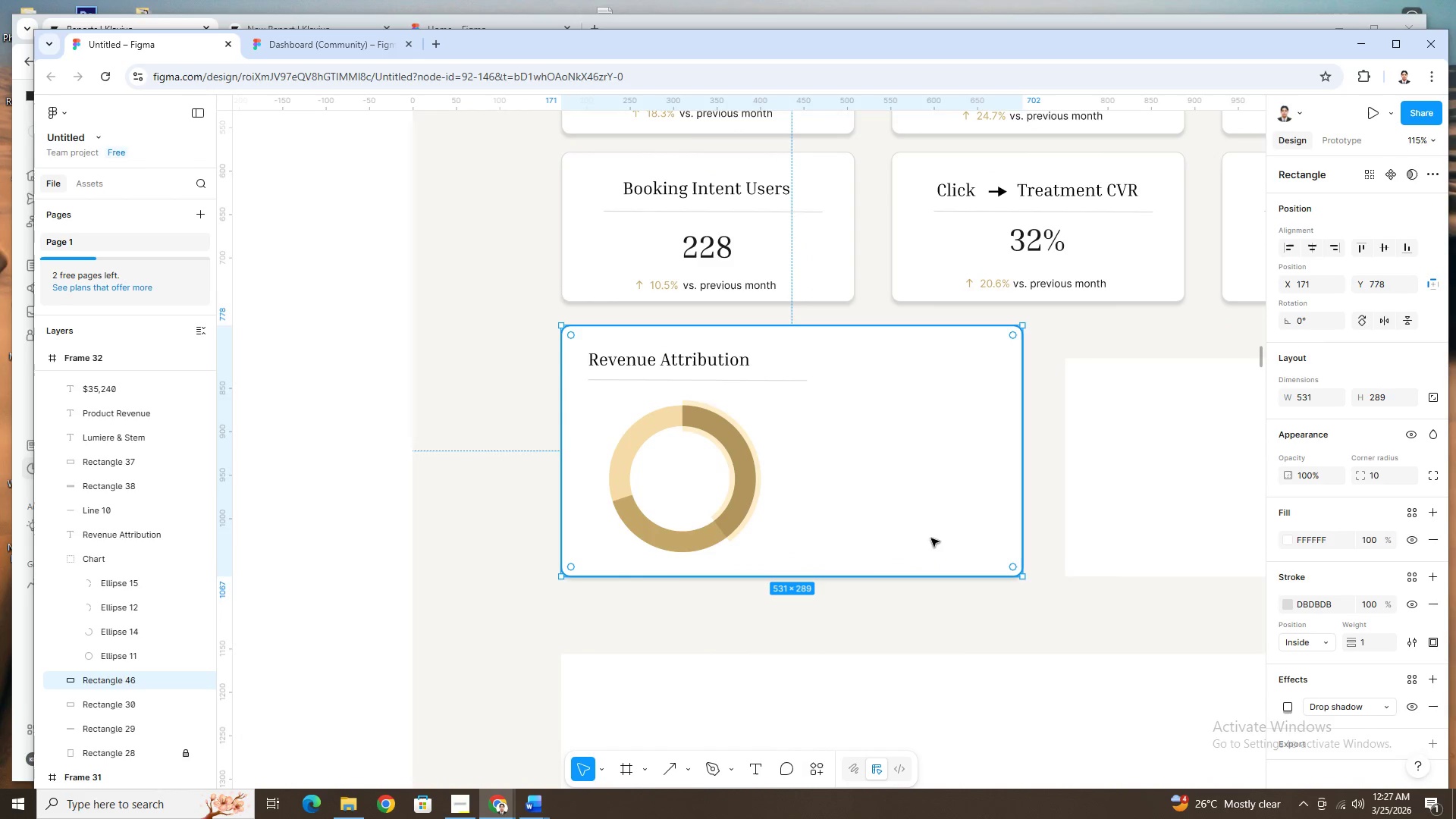 
scroll: coordinate [934, 543], scroll_direction: up, amount: 7.0
 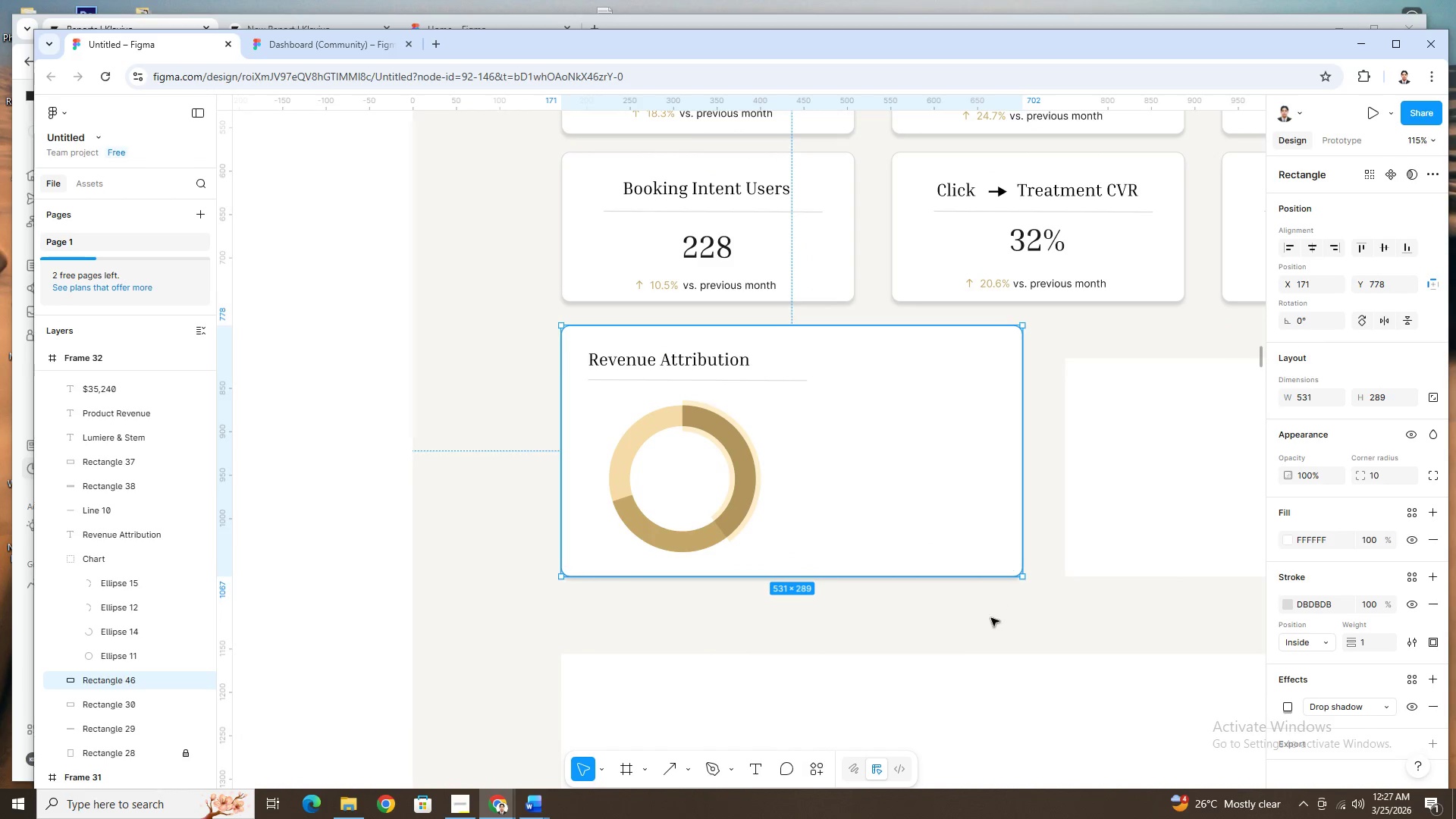 
wait(6.39)
 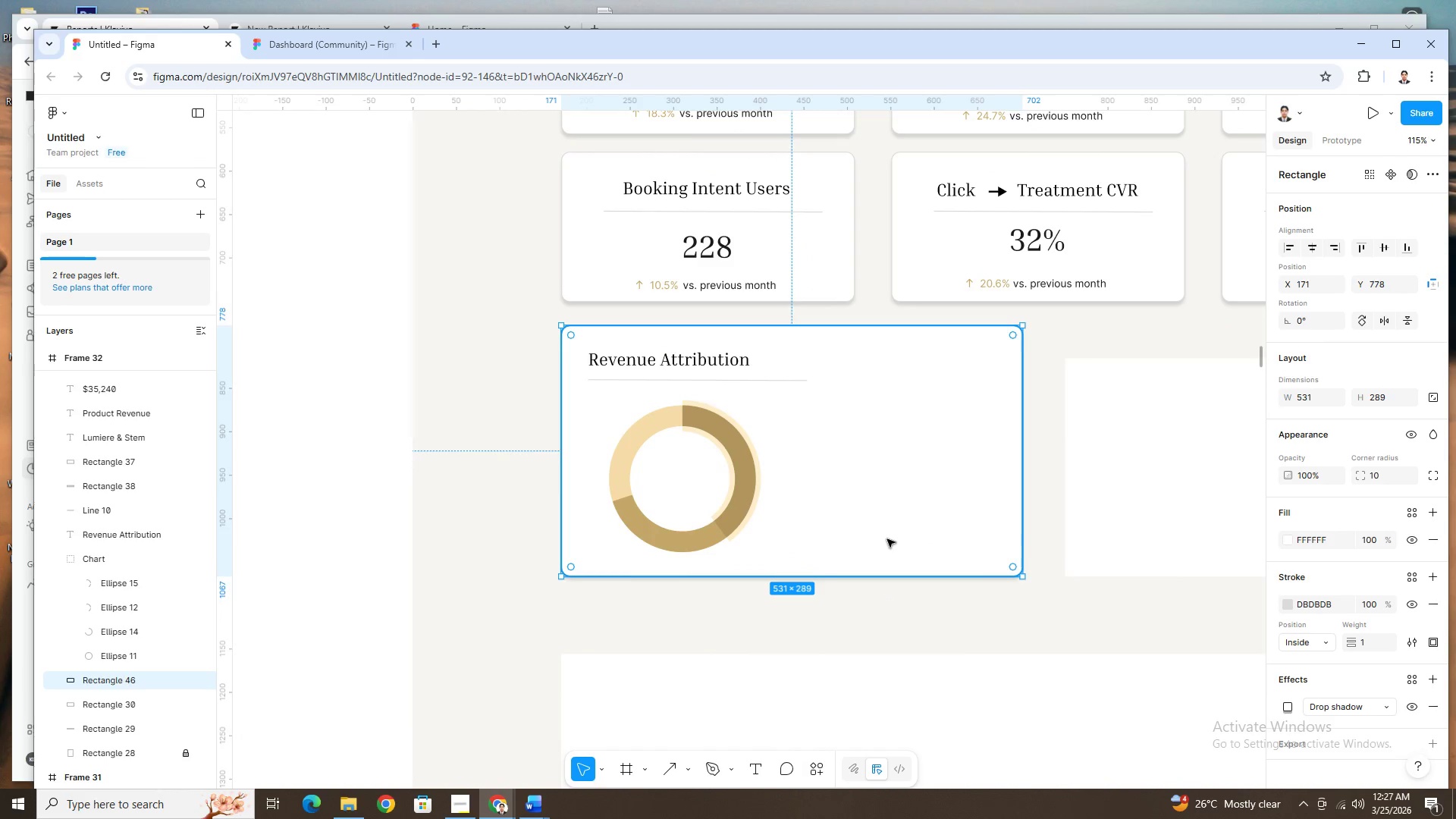 
left_click([333, 41])
 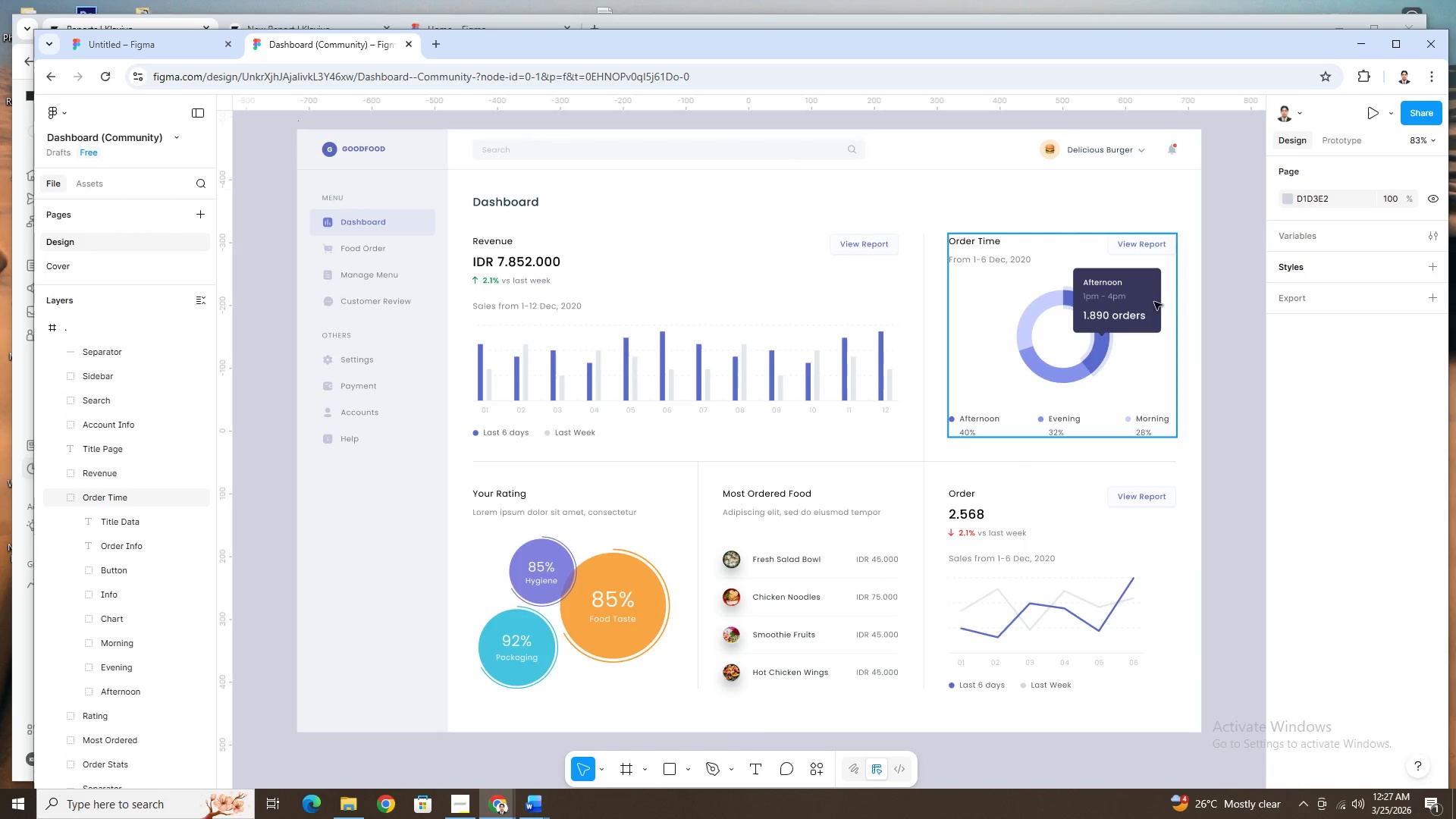 
left_click([1187, 322])
 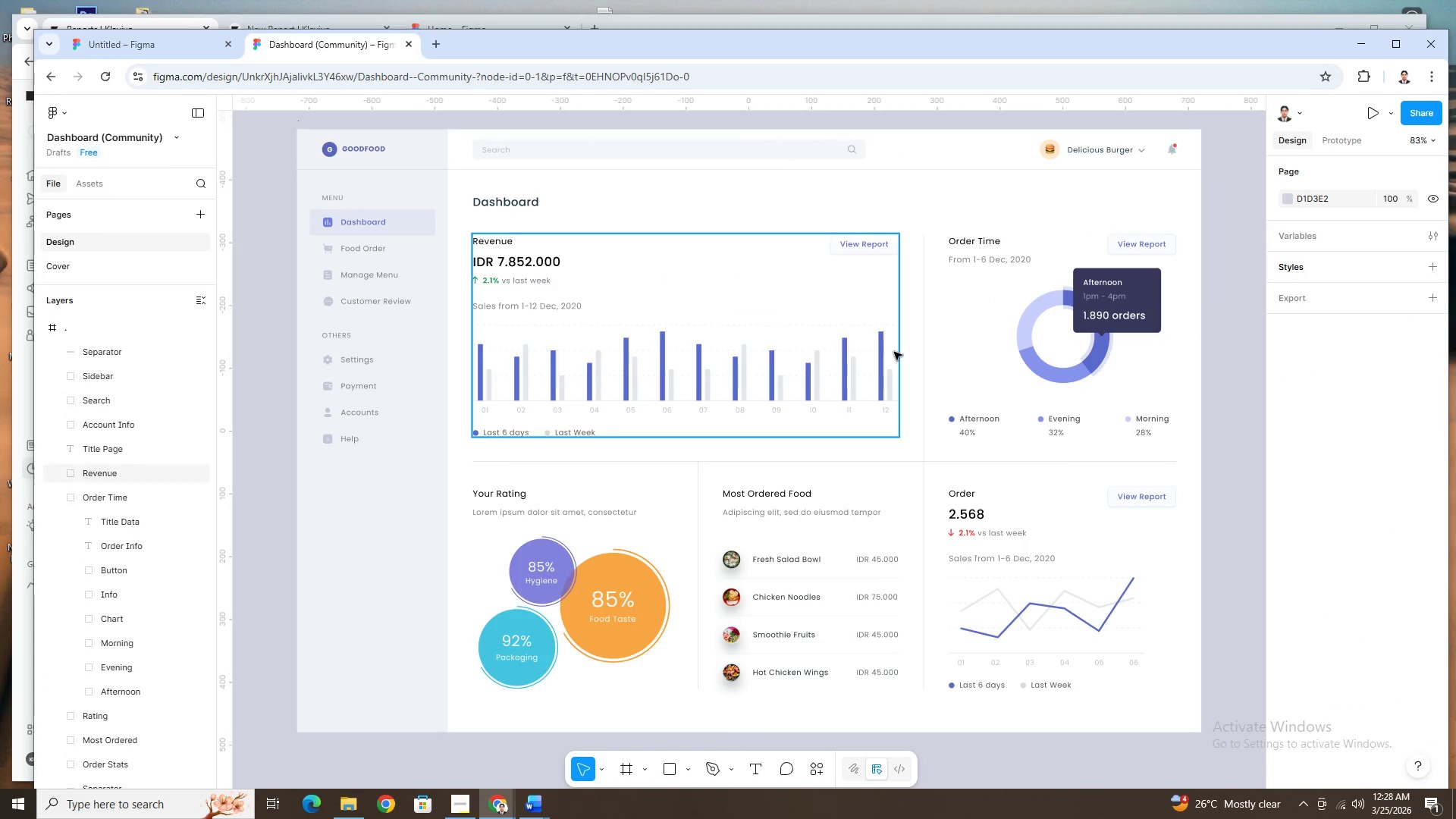 
wait(7.27)
 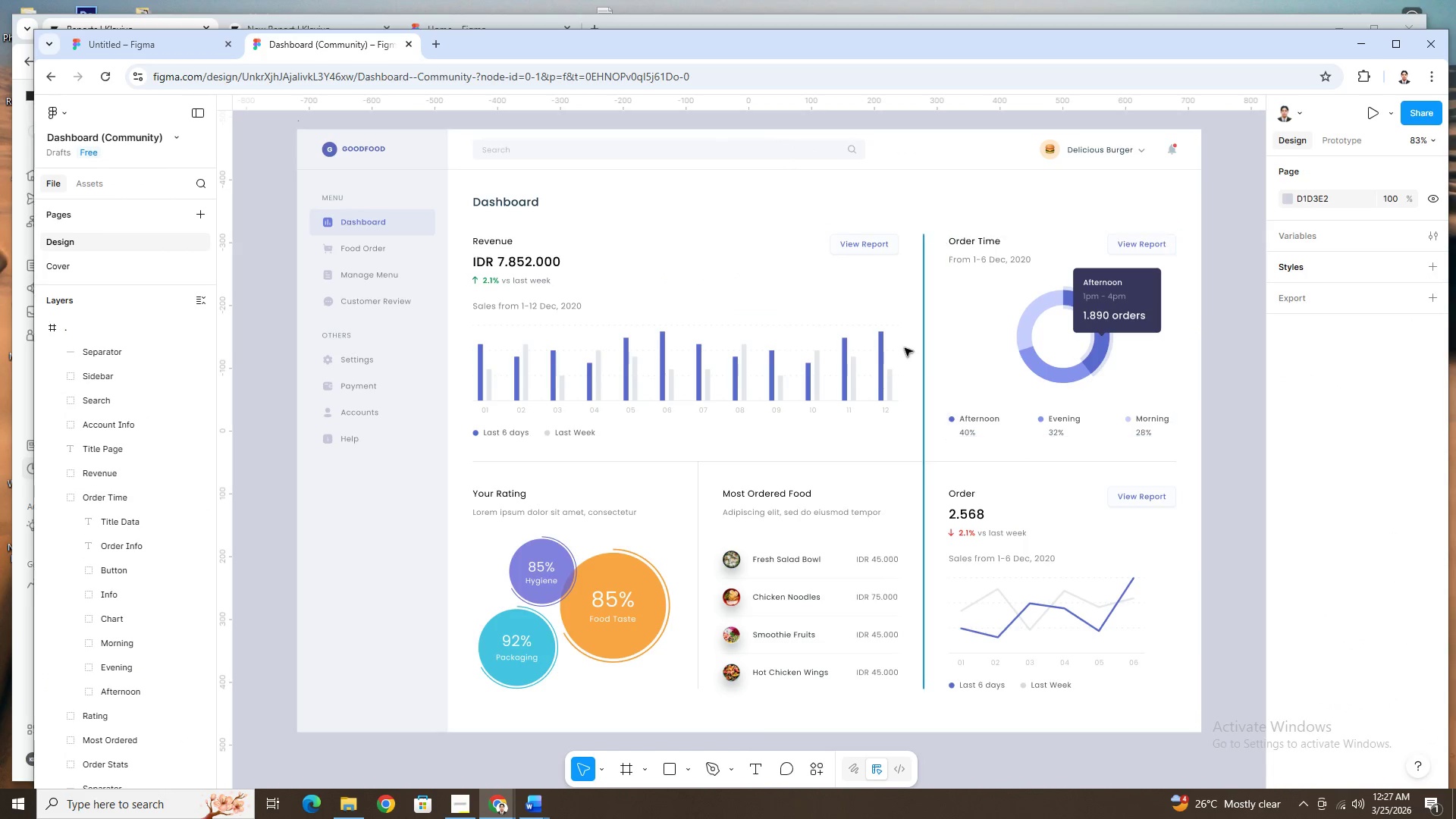 
left_click([153, 53])
 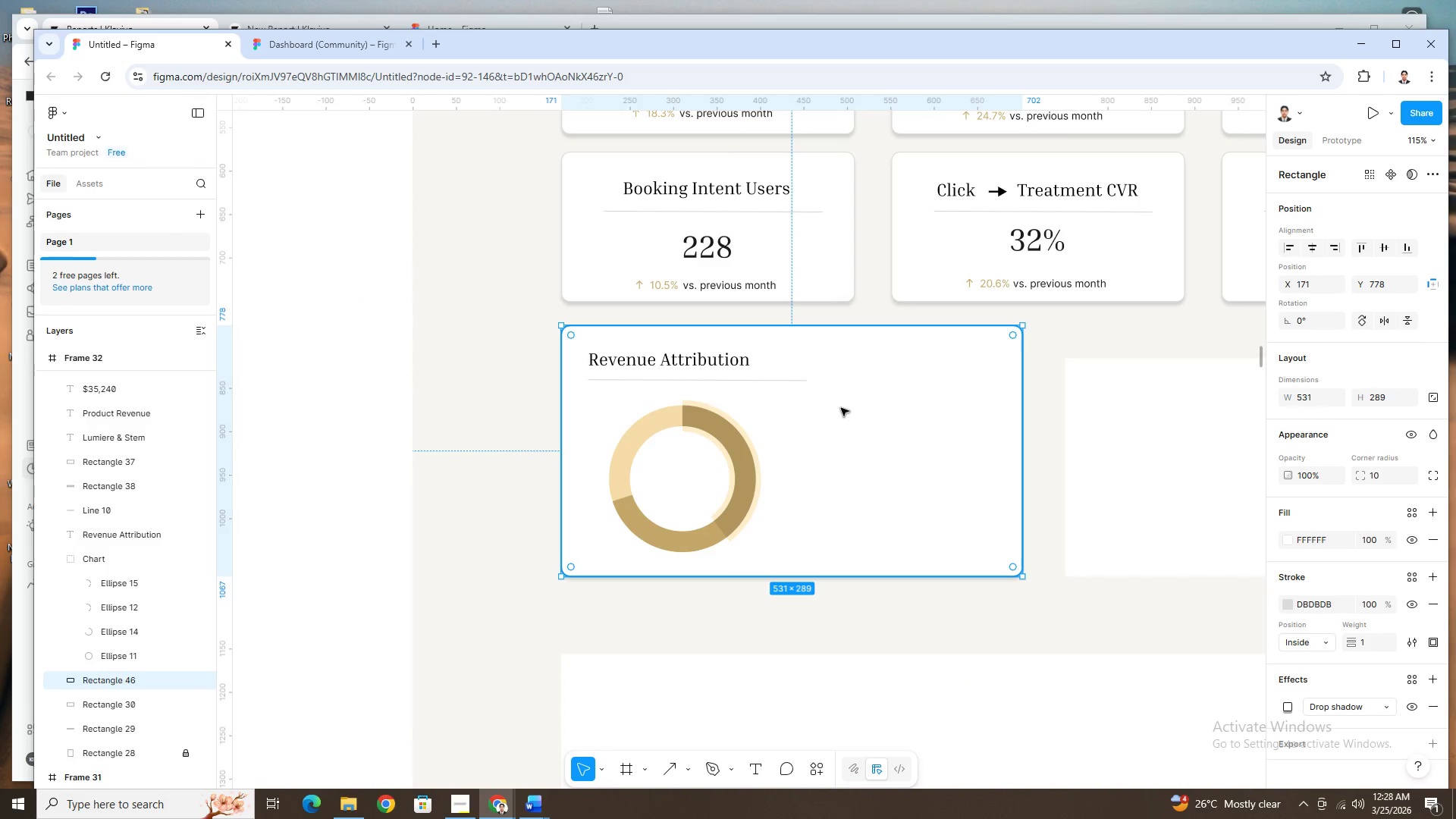 
hold_key(key=ControlLeft, duration=0.89)
scroll: coordinate [774, 468], scroll_direction: up, amount: 4.0
 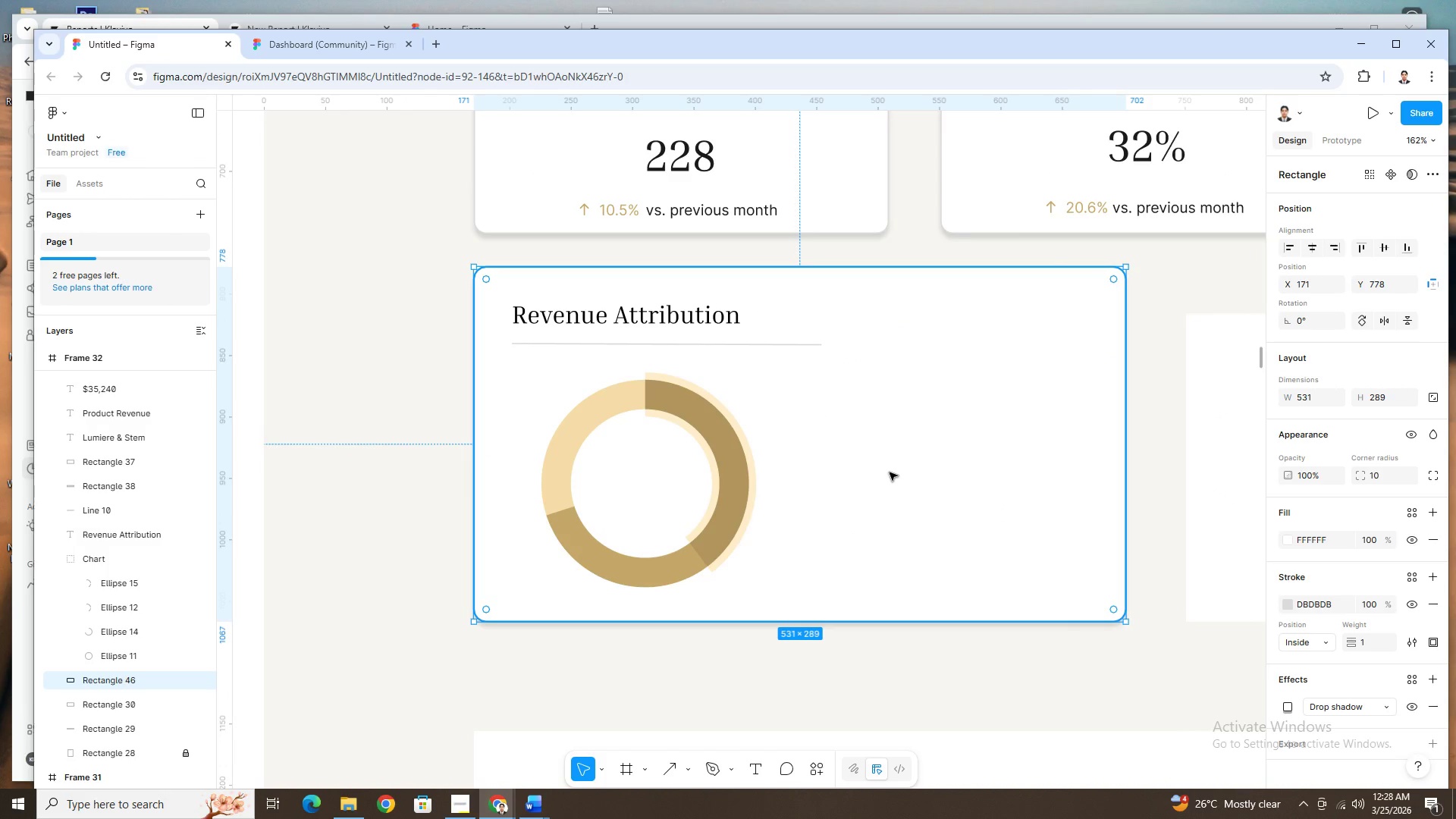 
hold_key(key=ControlLeft, duration=1.24)
scroll: coordinate [845, 410], scroll_direction: up, amount: 2.0
 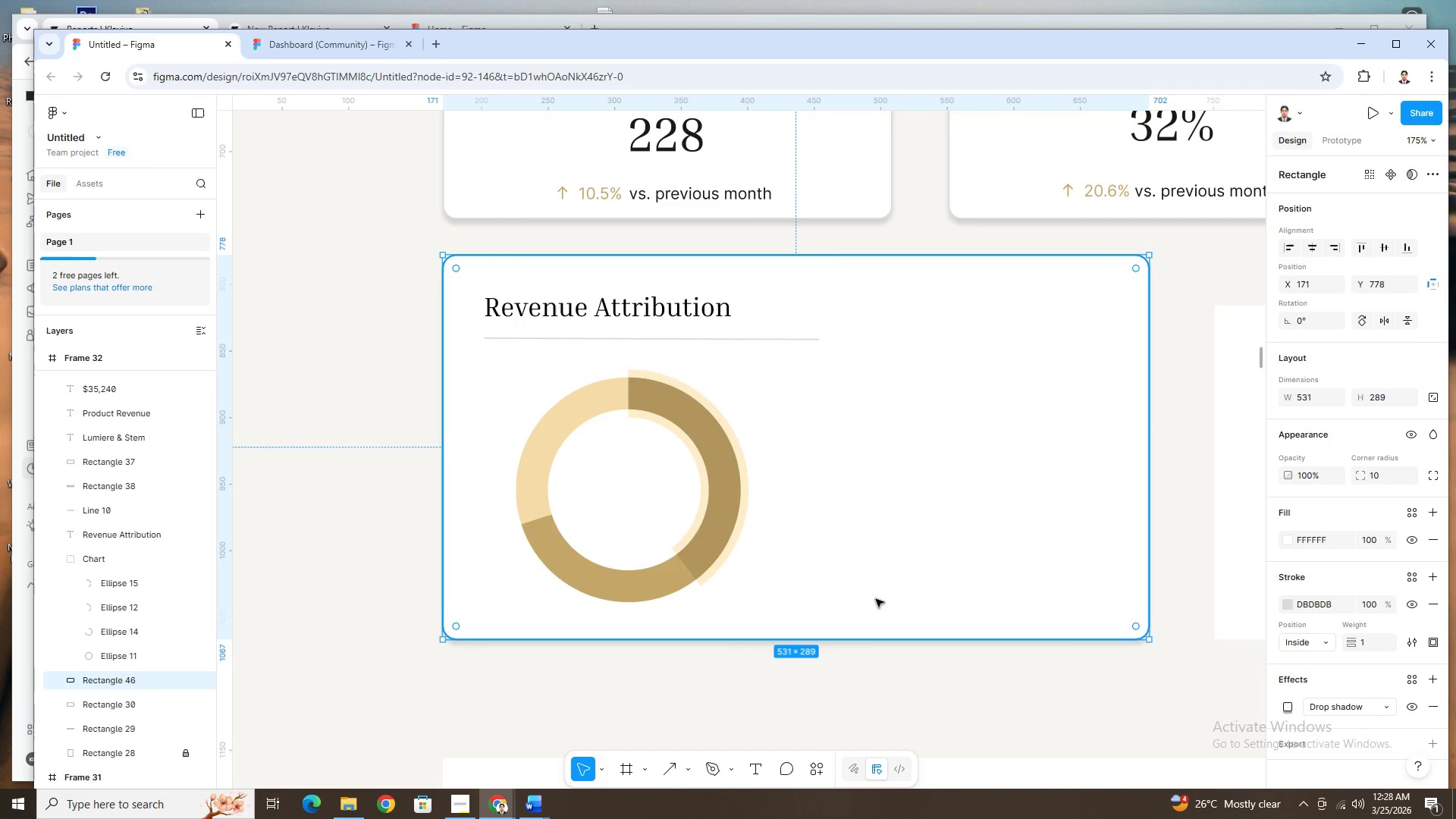 
left_click([268, 46])
 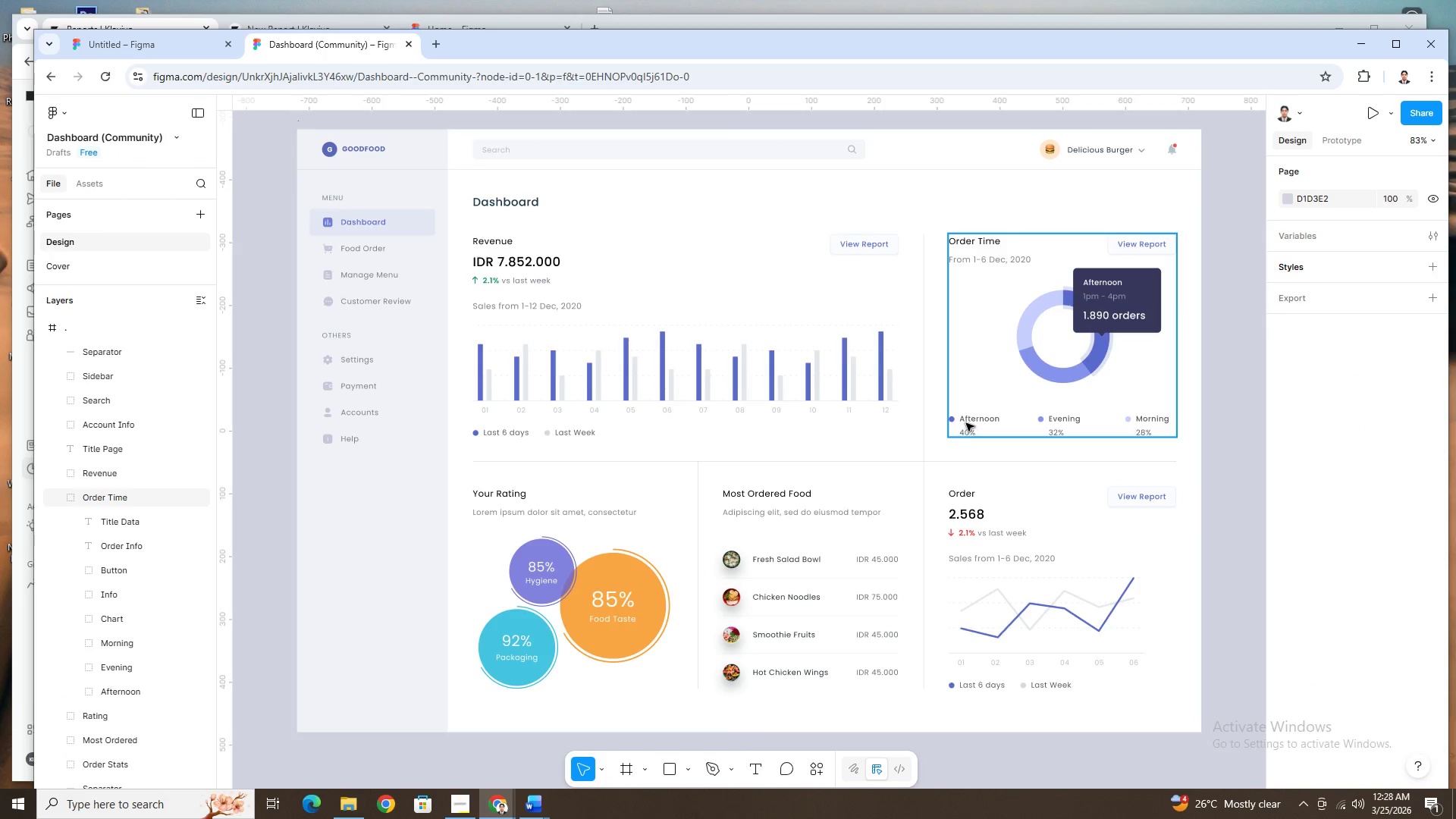 
left_click([966, 423])
 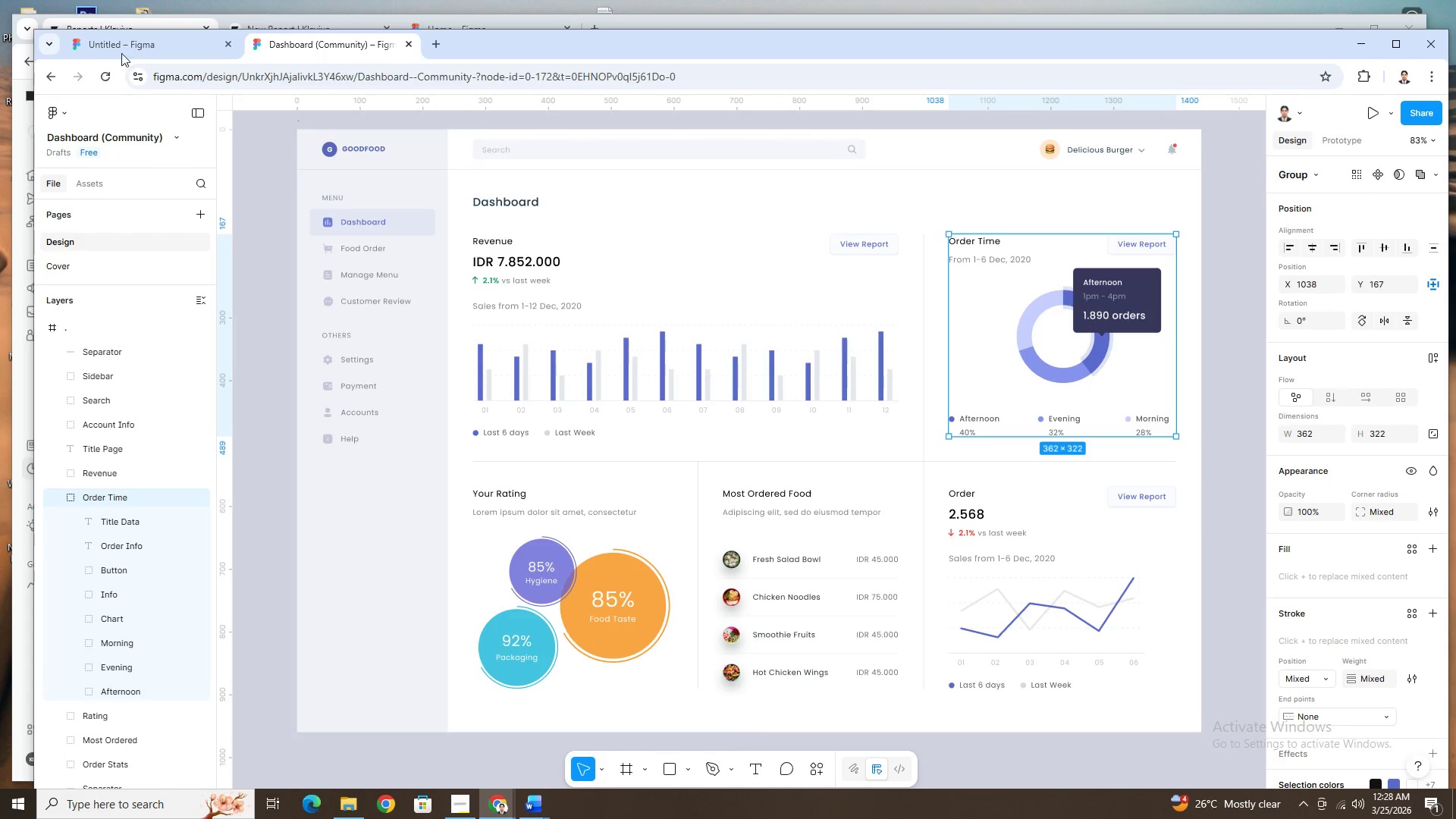 
left_click([145, 46])
 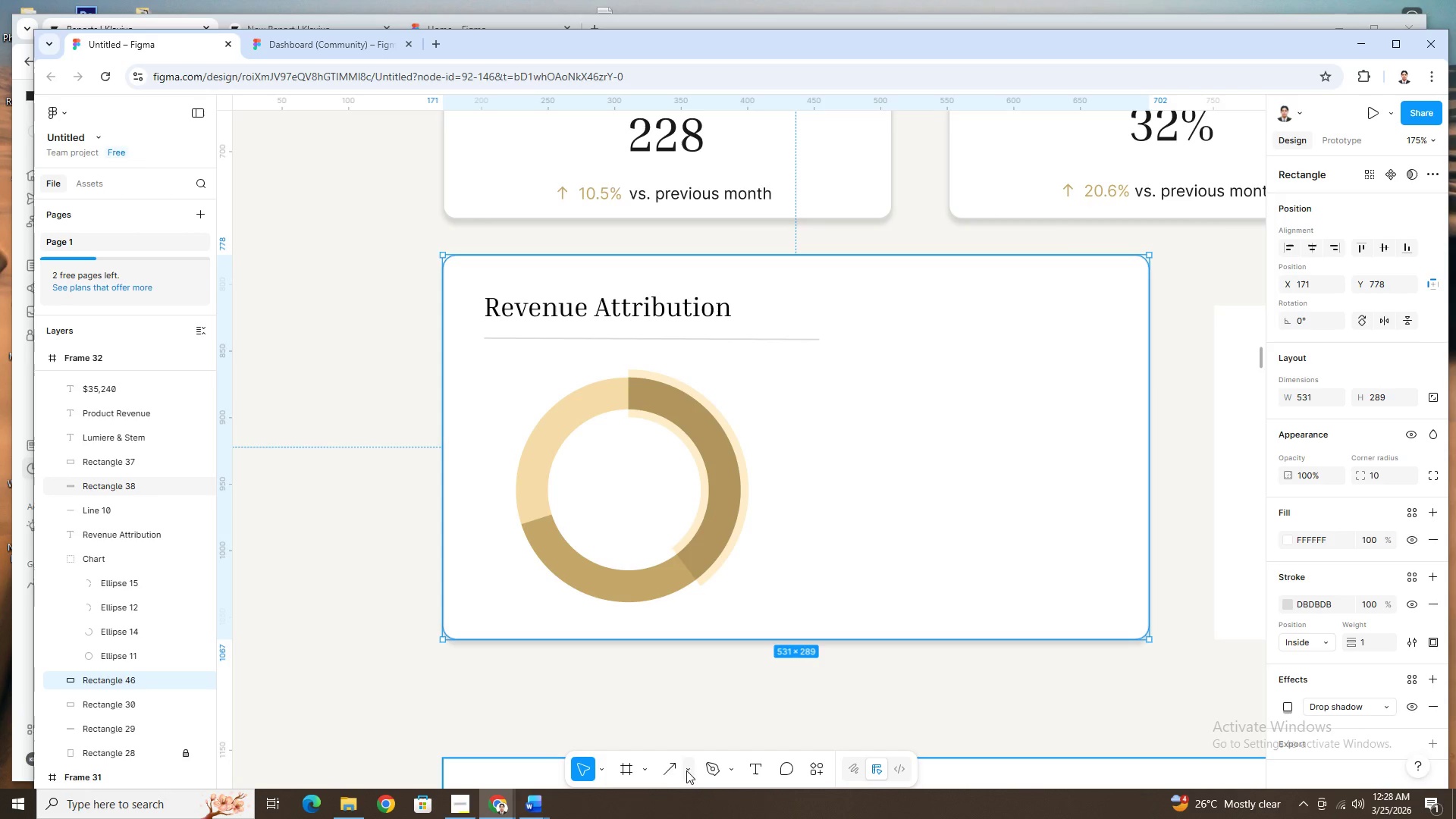 
left_click([687, 768])
 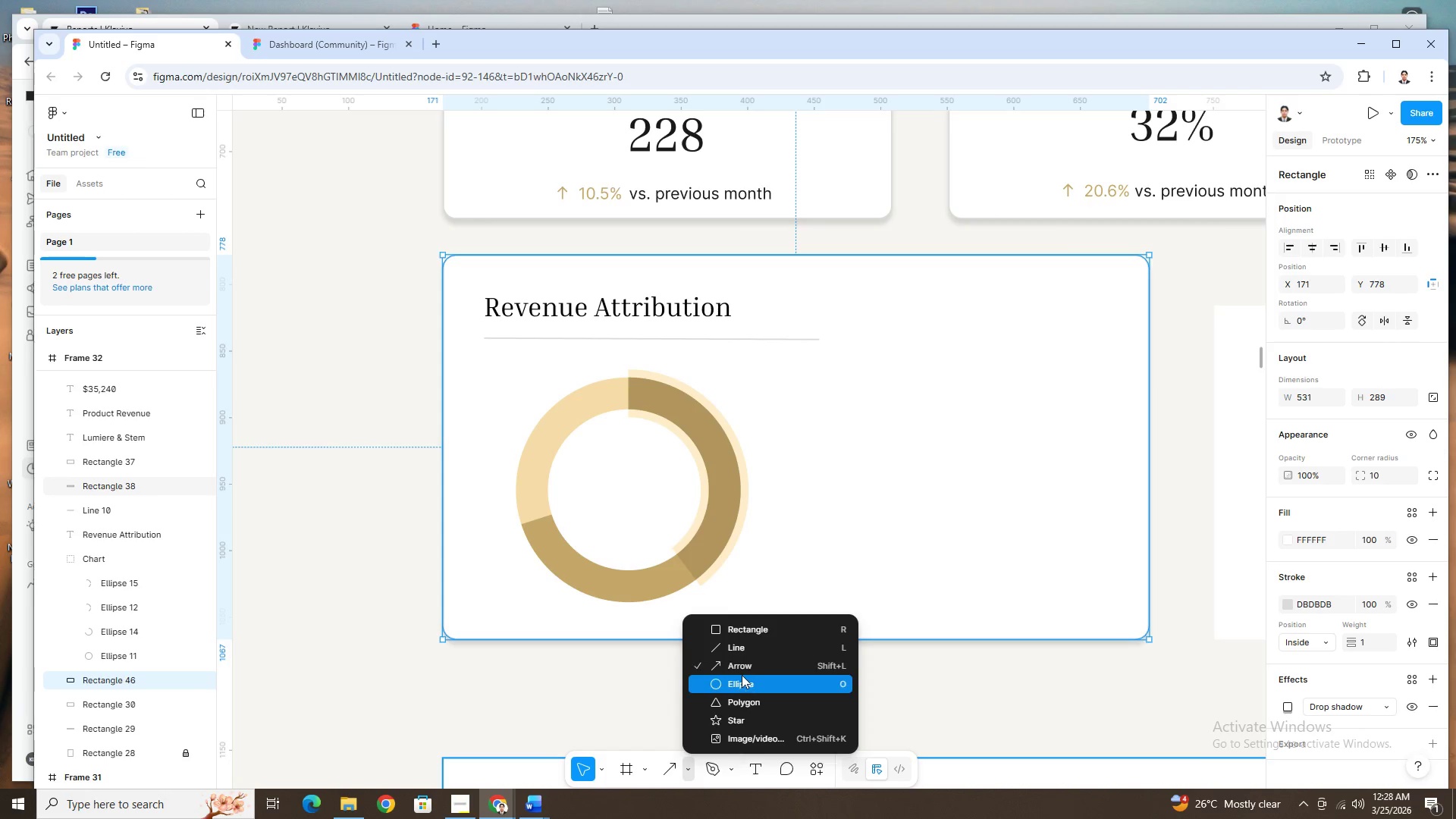 
left_click([744, 679])
 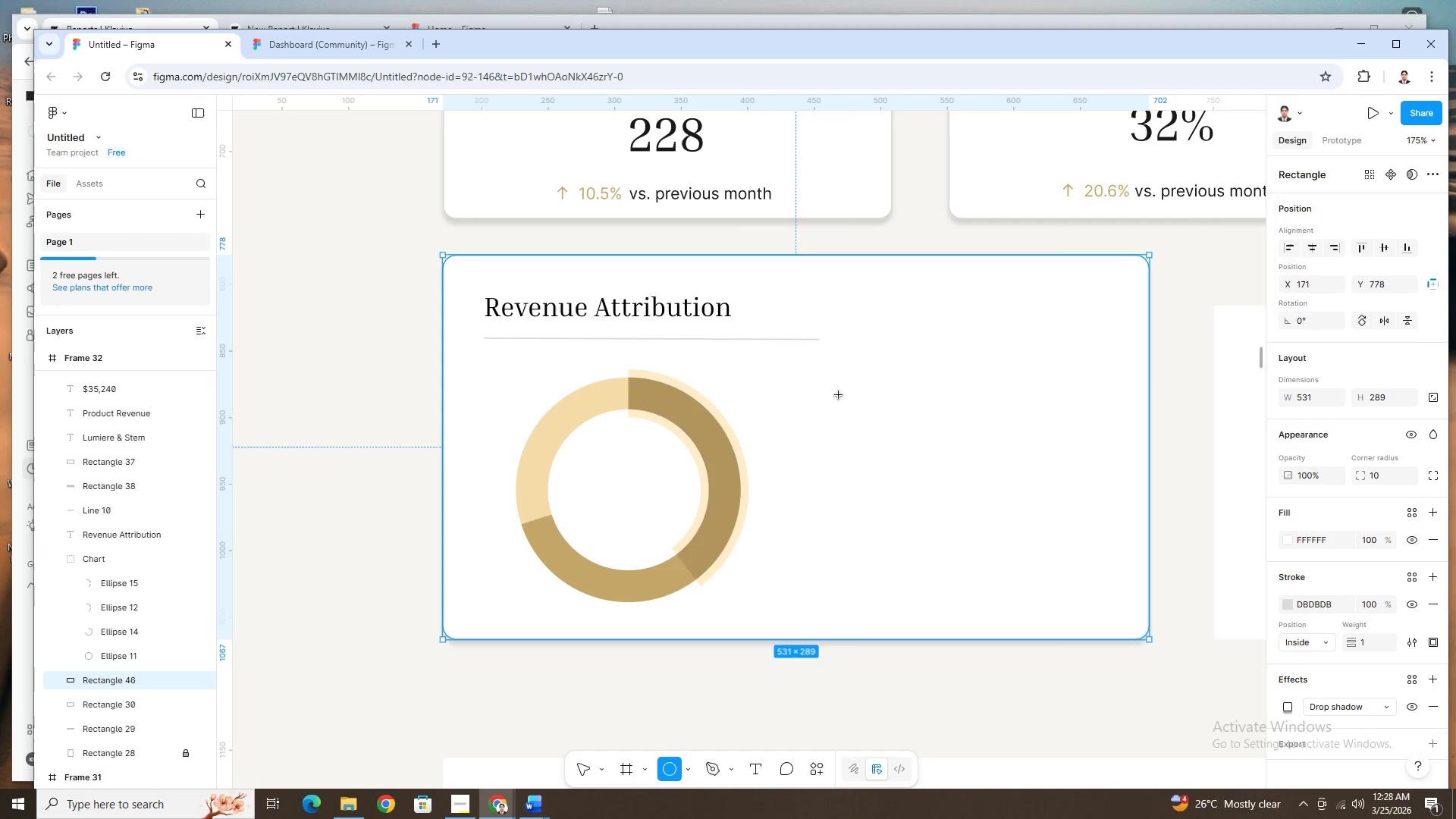 
left_click_drag(start_coordinate=[836, 392], to_coordinate=[847, 403])
 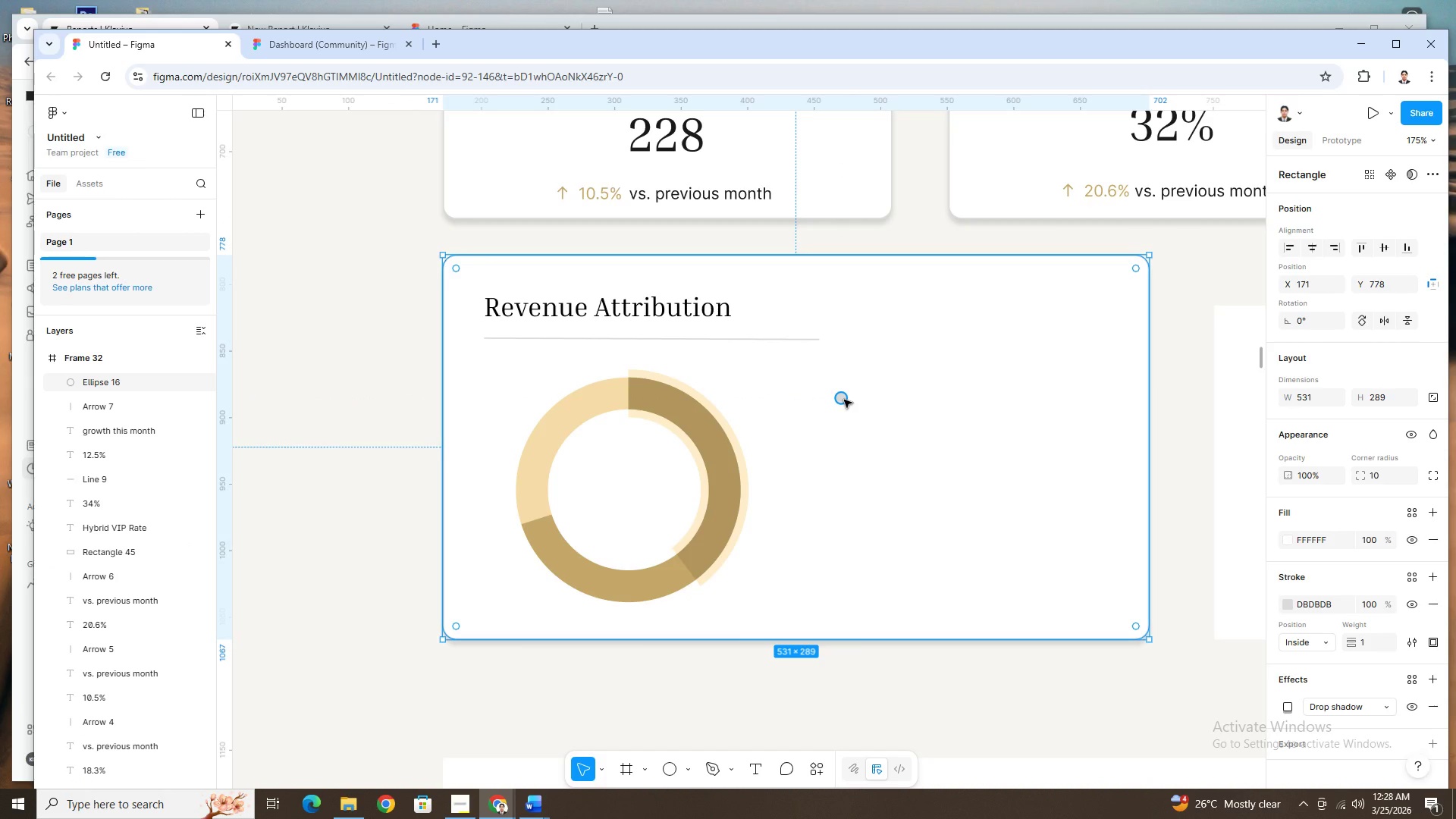 
hold_key(key=ControlLeft, duration=1.17)
 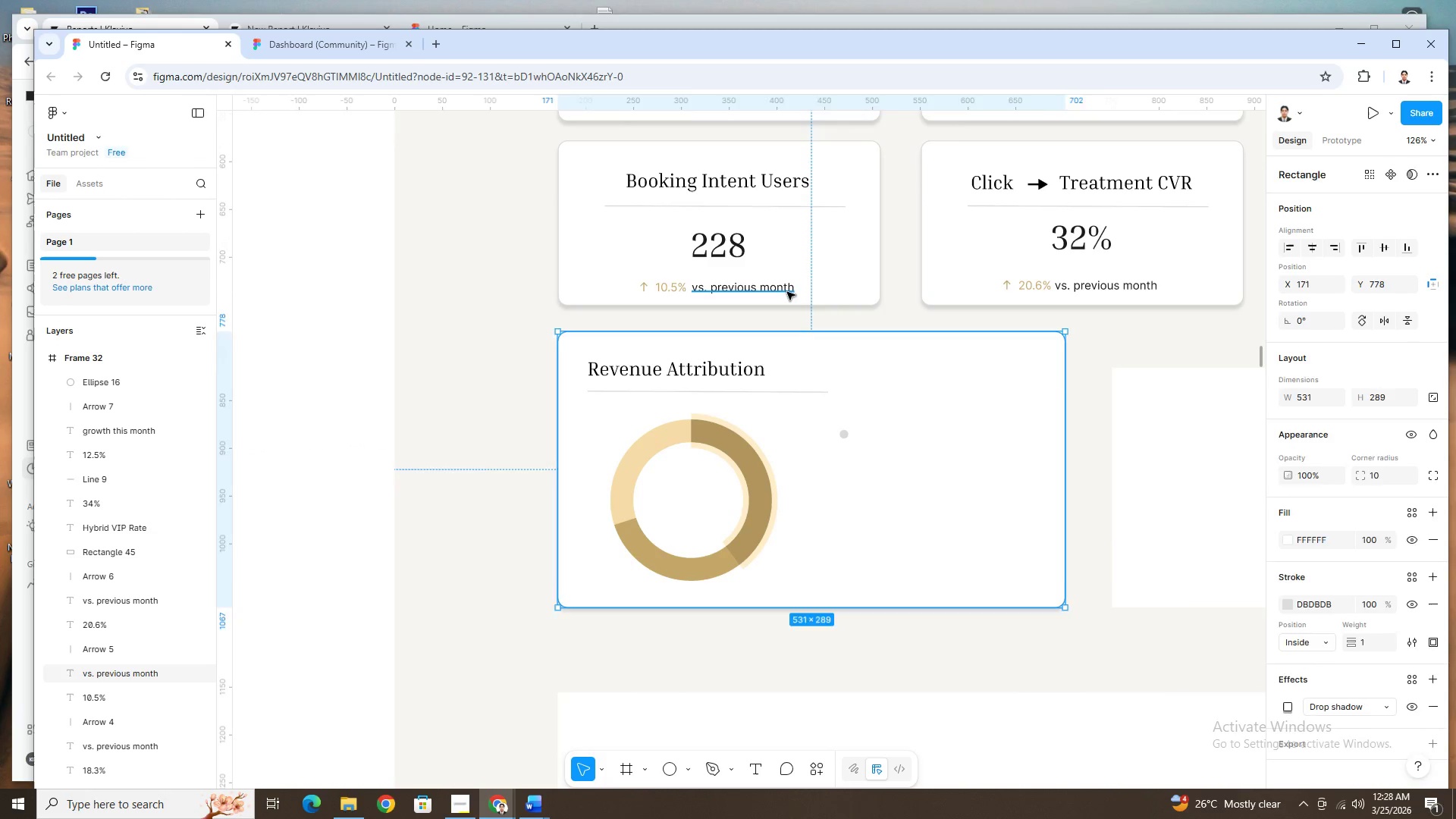 
left_click([787, 292])
 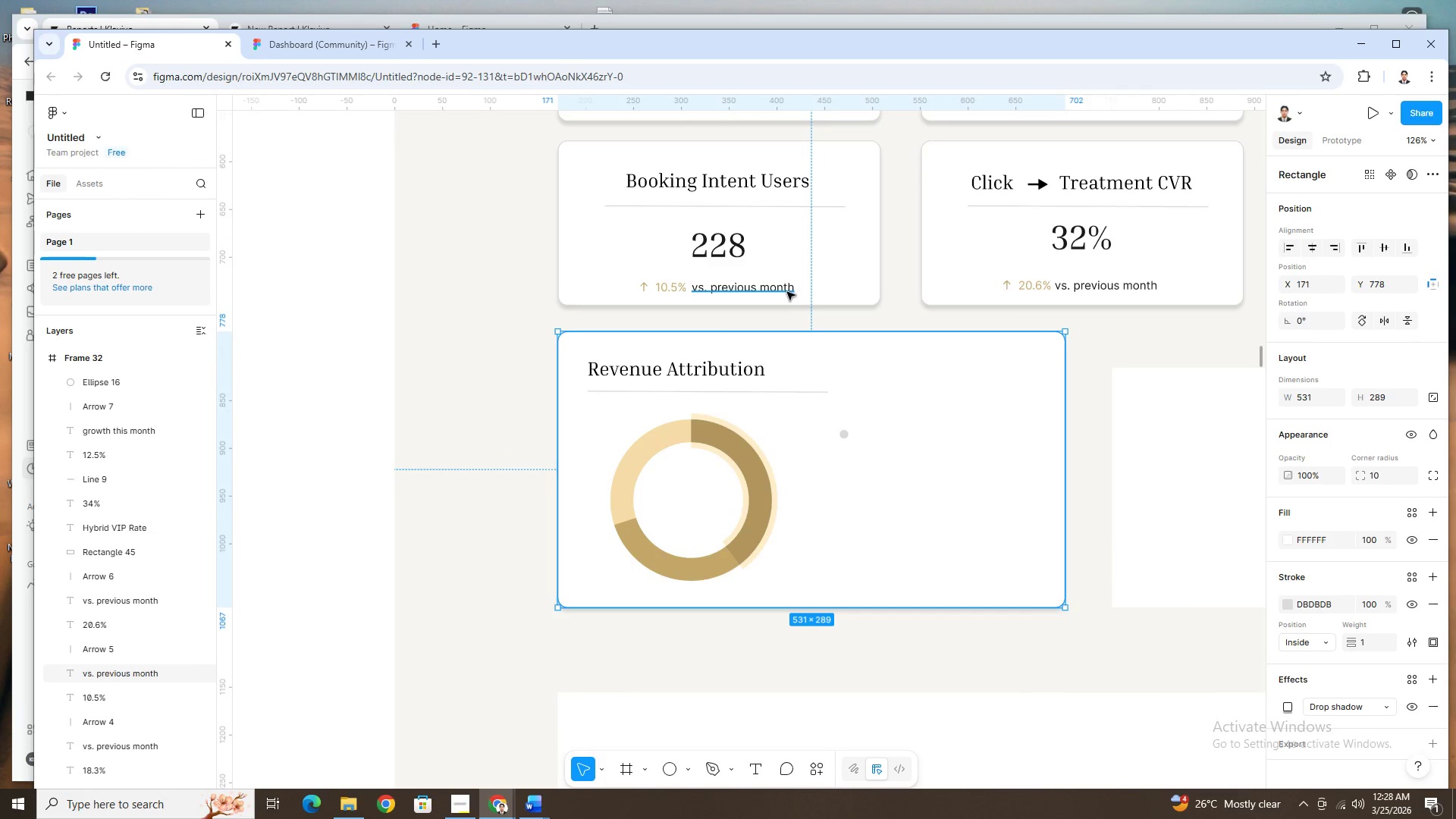 
scroll: coordinate [898, 334], scroll_direction: down, amount: 2.0
 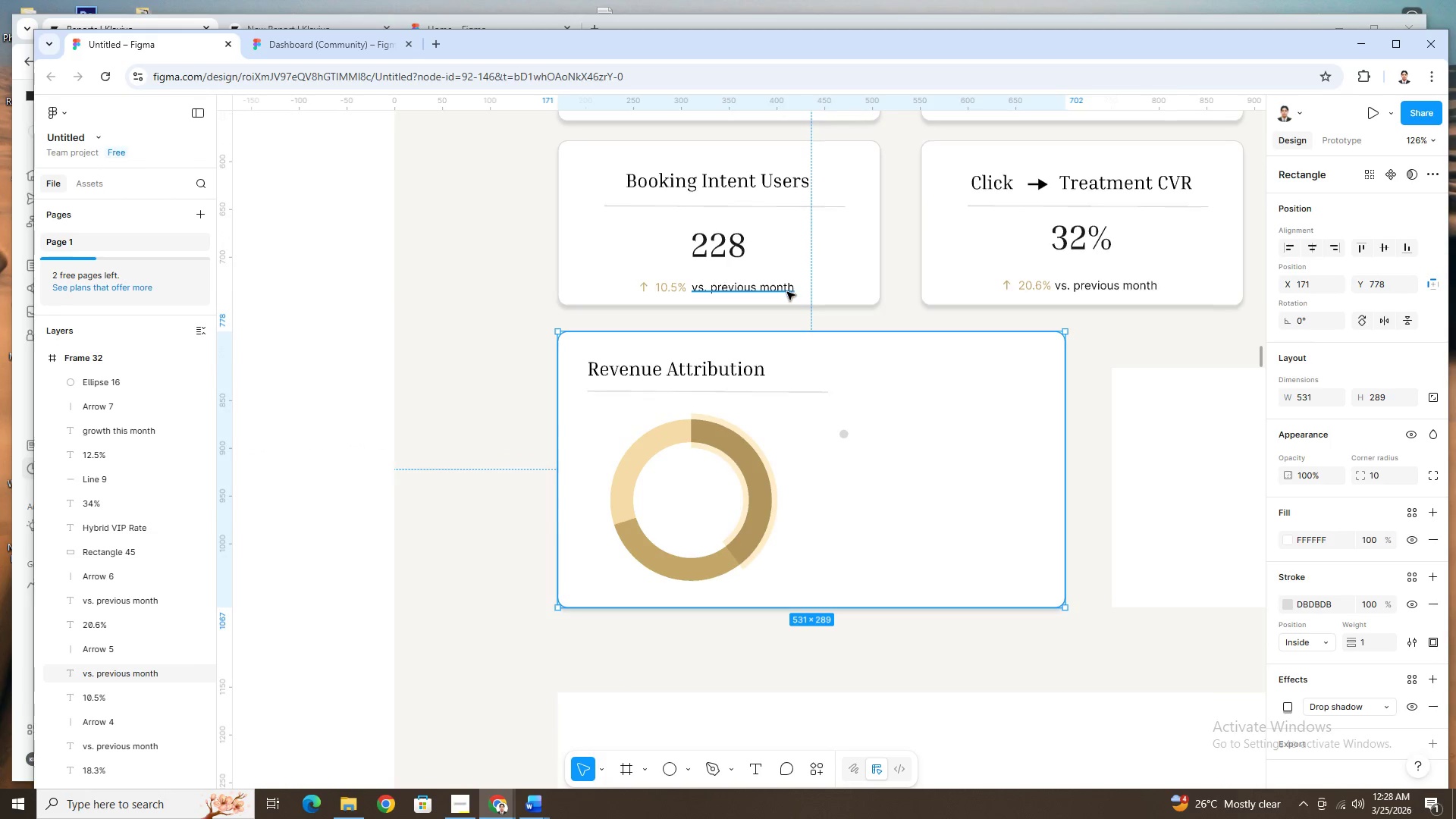 
key(C)
 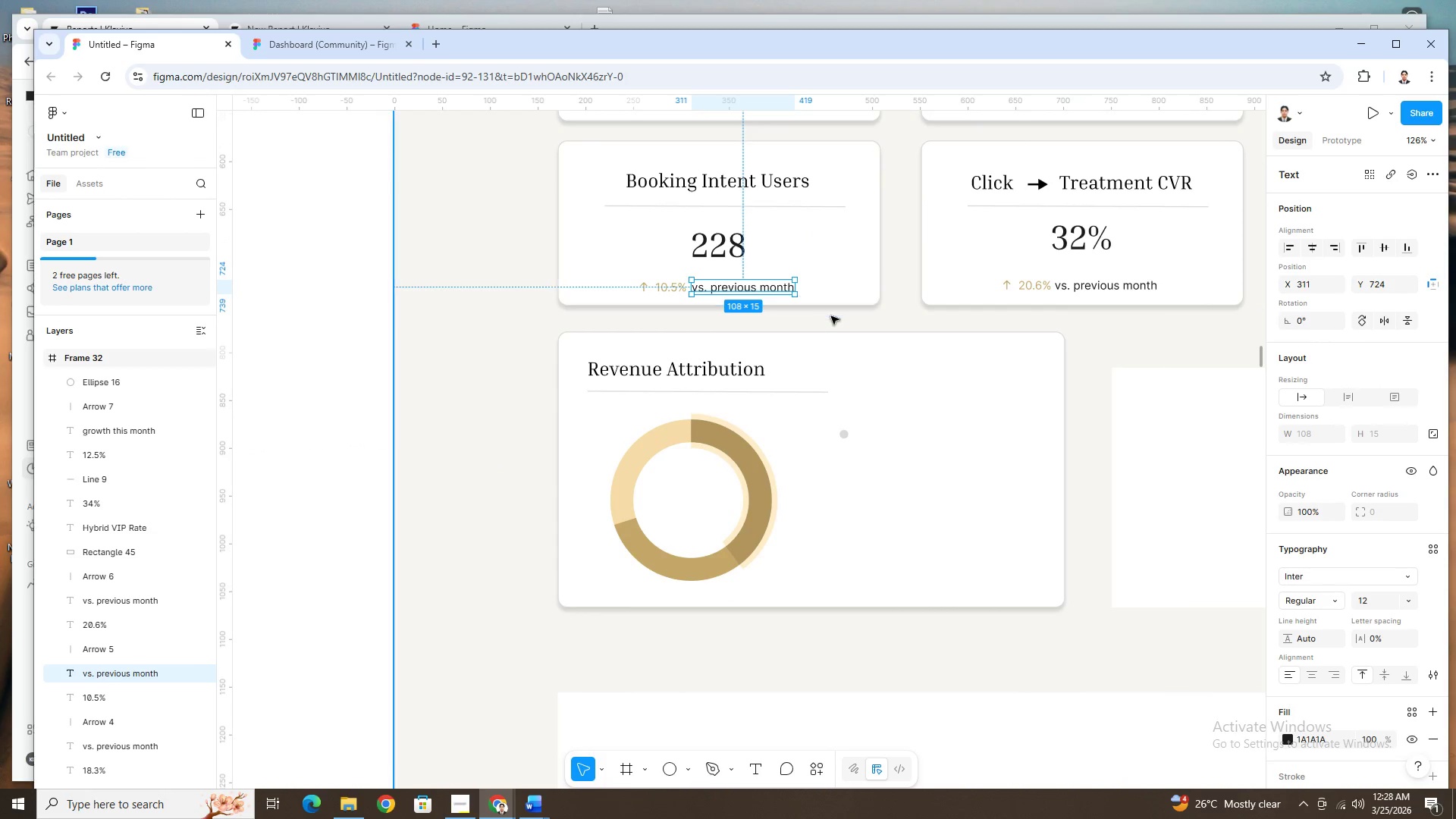 
key(Control+V)
 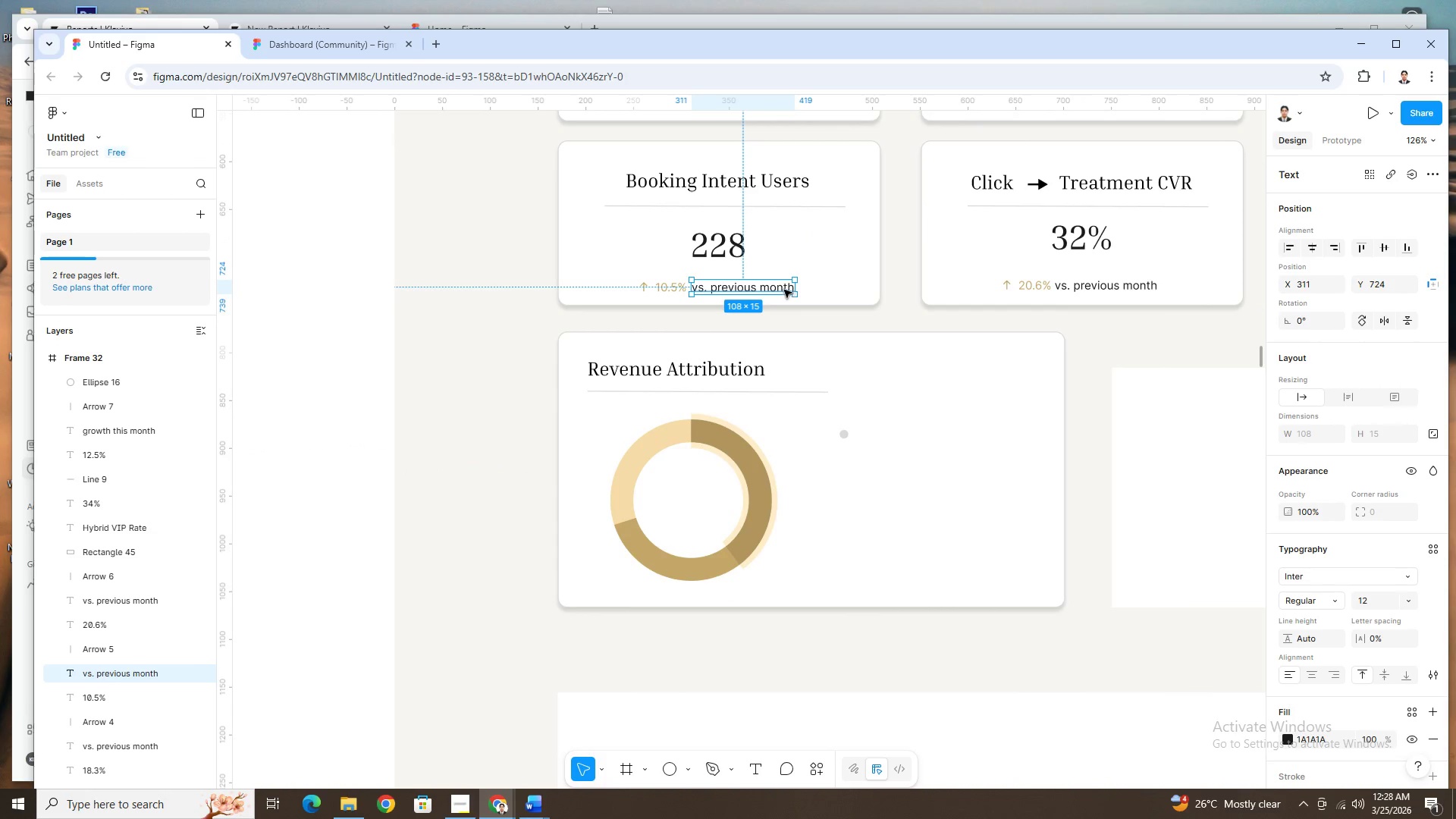 
left_click_drag(start_coordinate=[781, 287], to_coordinate=[952, 435])
 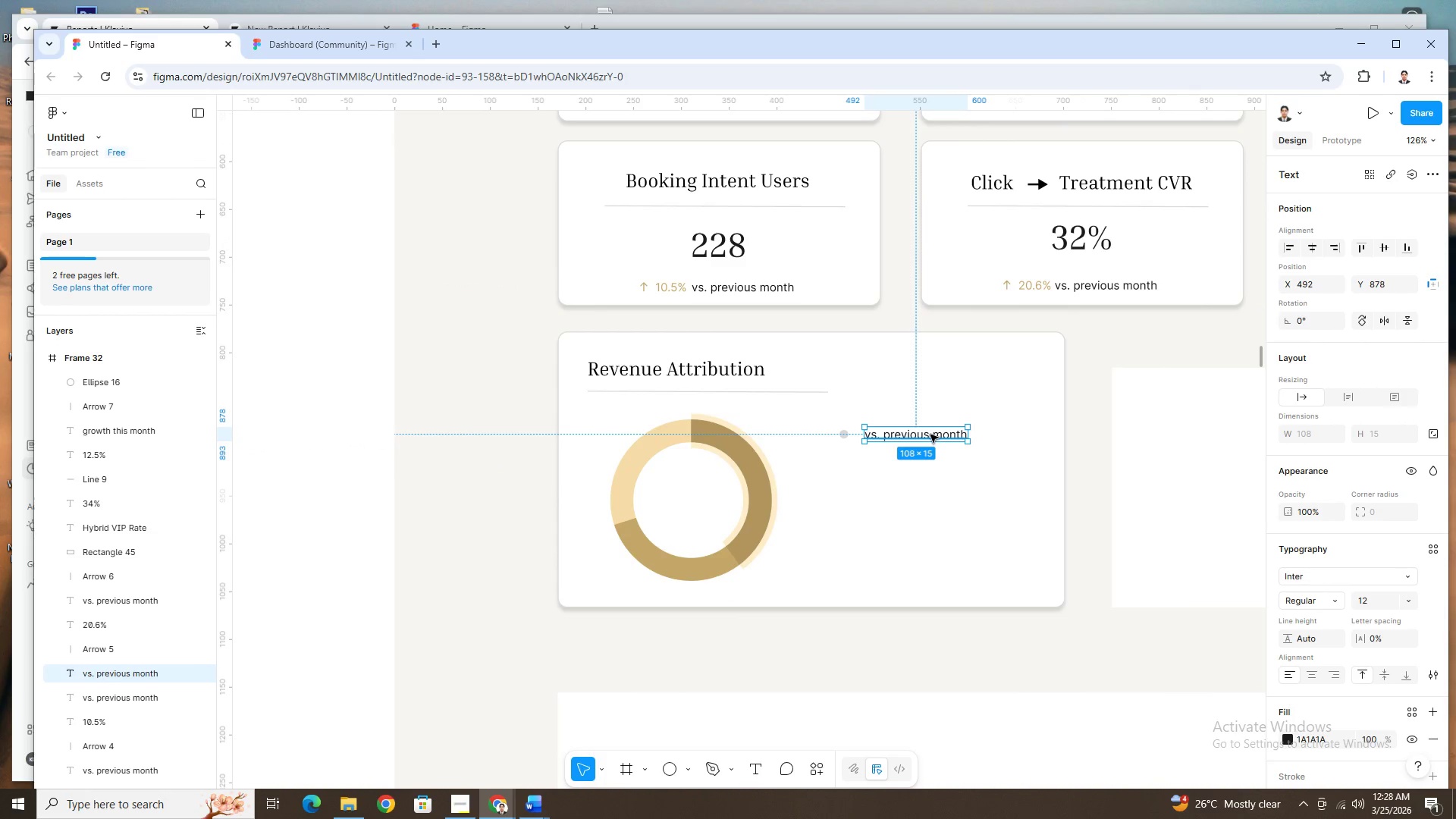 
double_click([930, 435])
 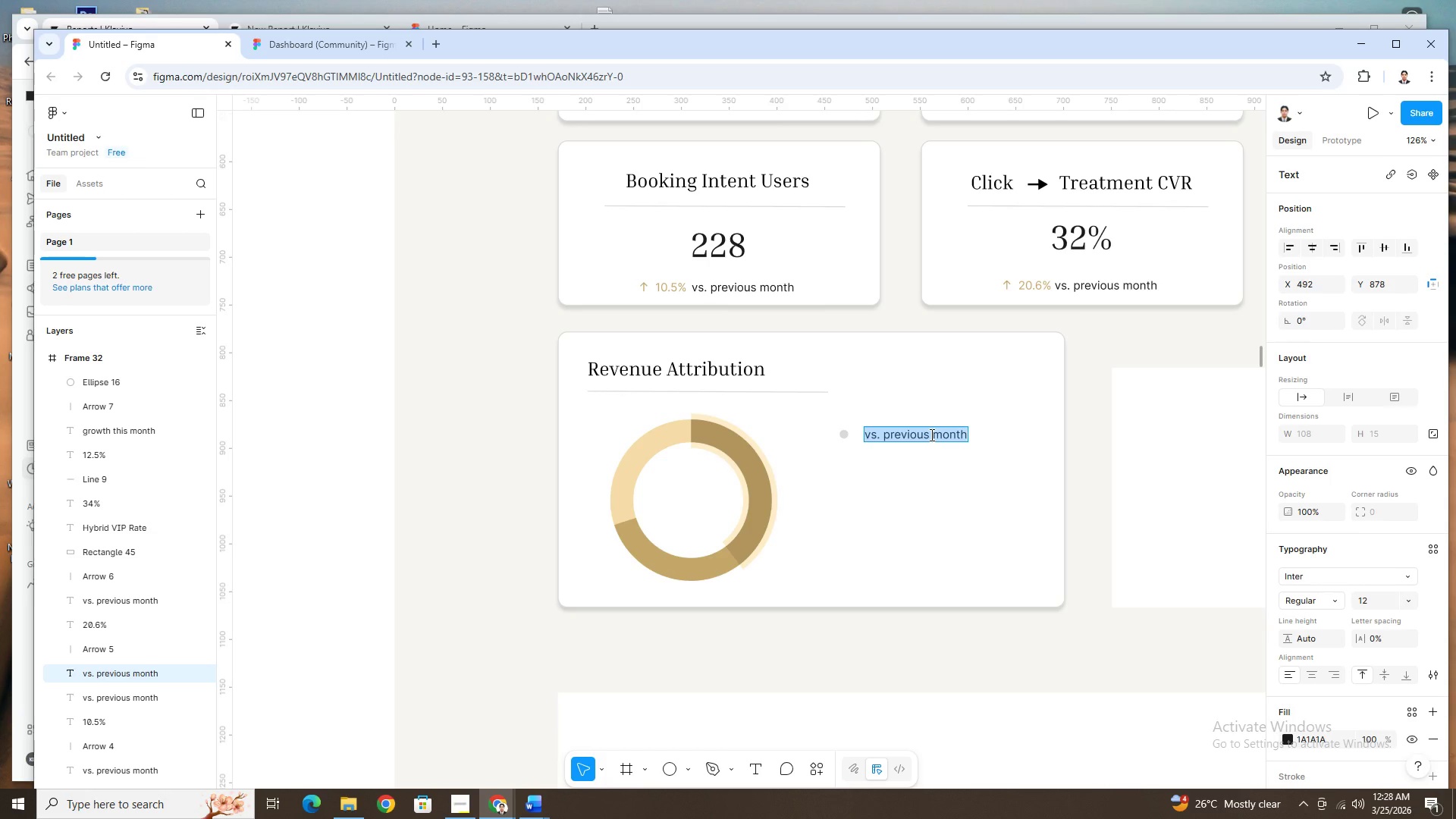 
wait(11.17)
 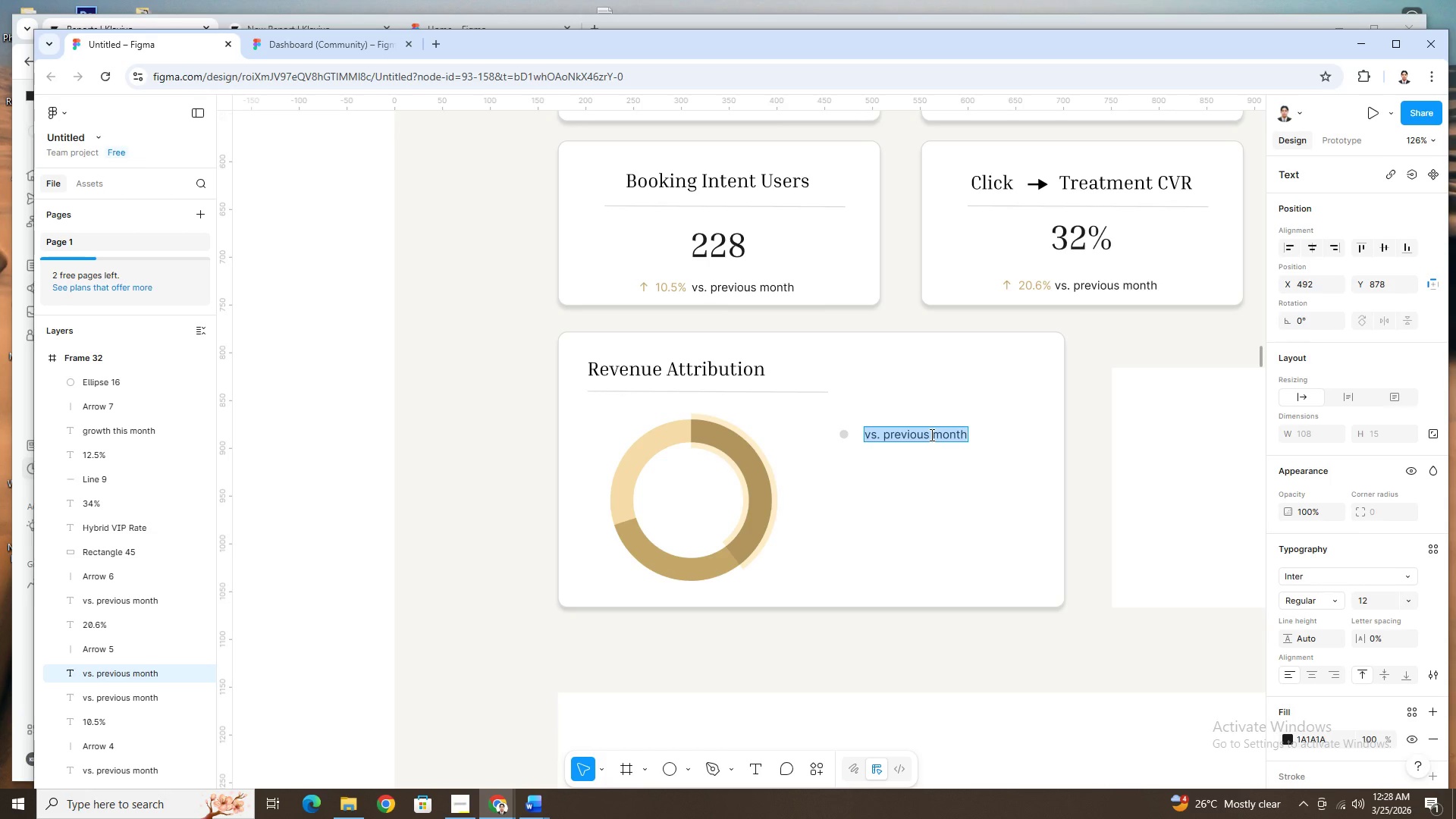 
type(Product Re)
key(Backspace)
key(Backspace)
type(Revenue)
 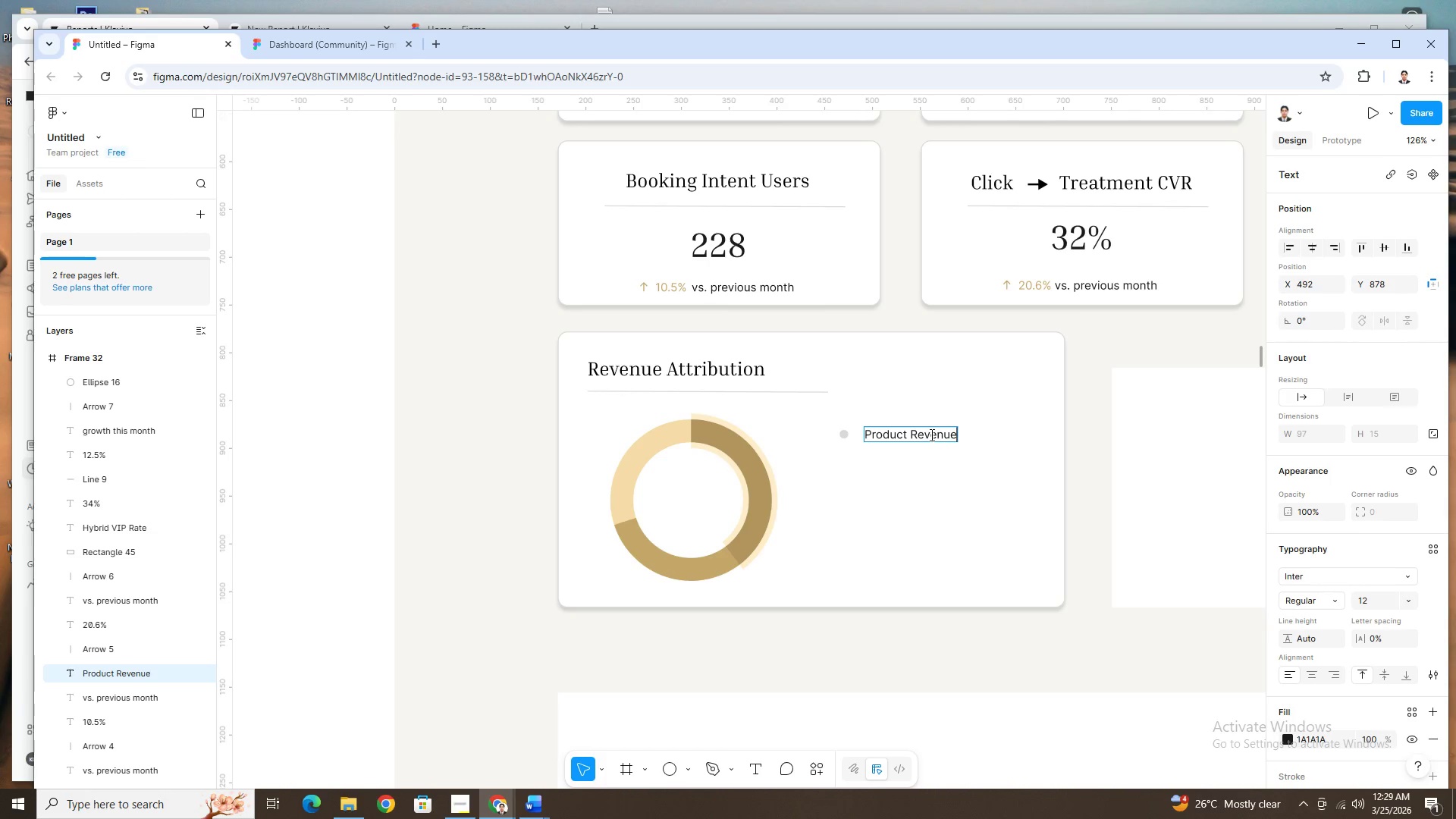 
left_click([915, 480])
 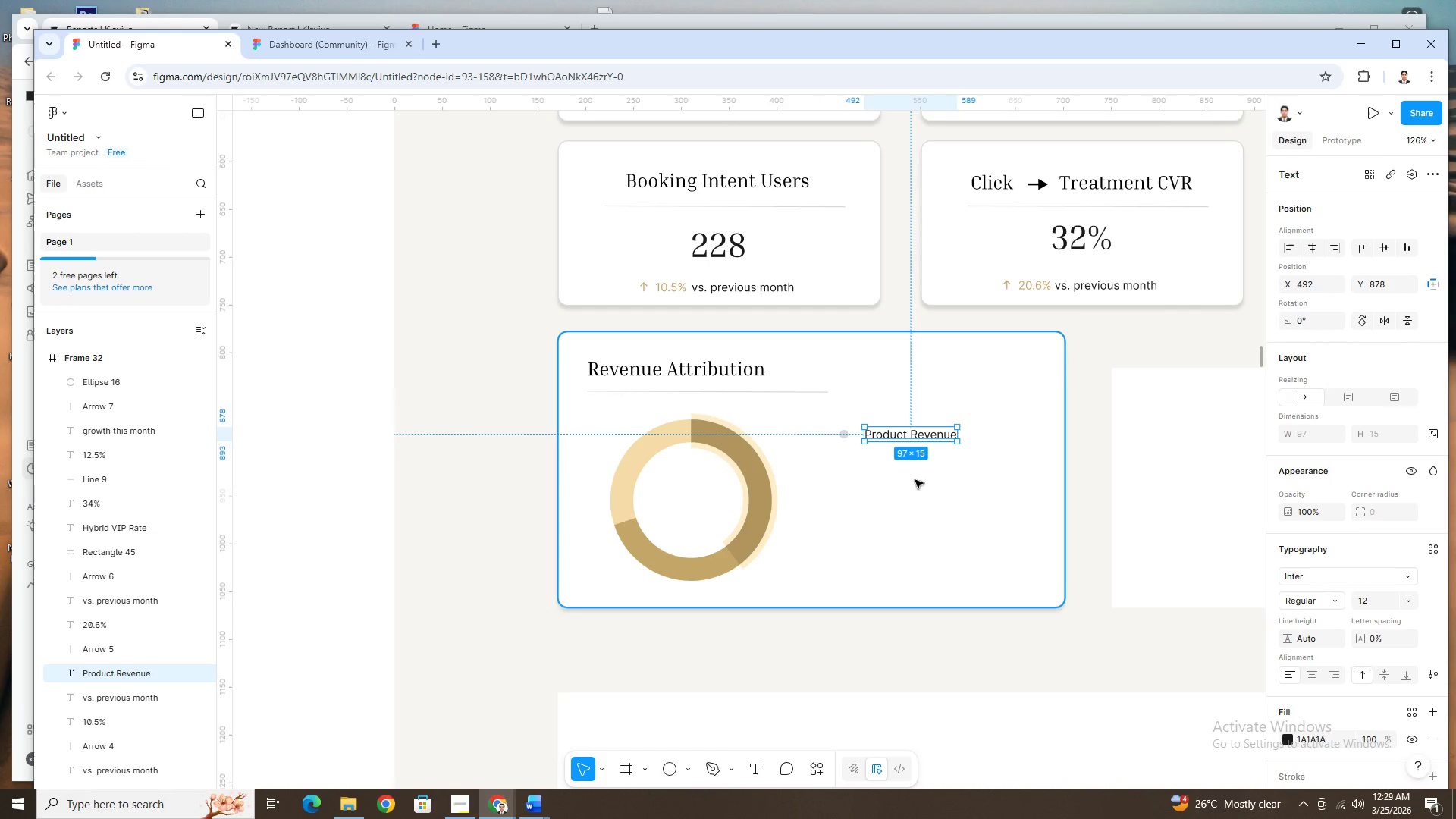 
left_click([915, 480])
 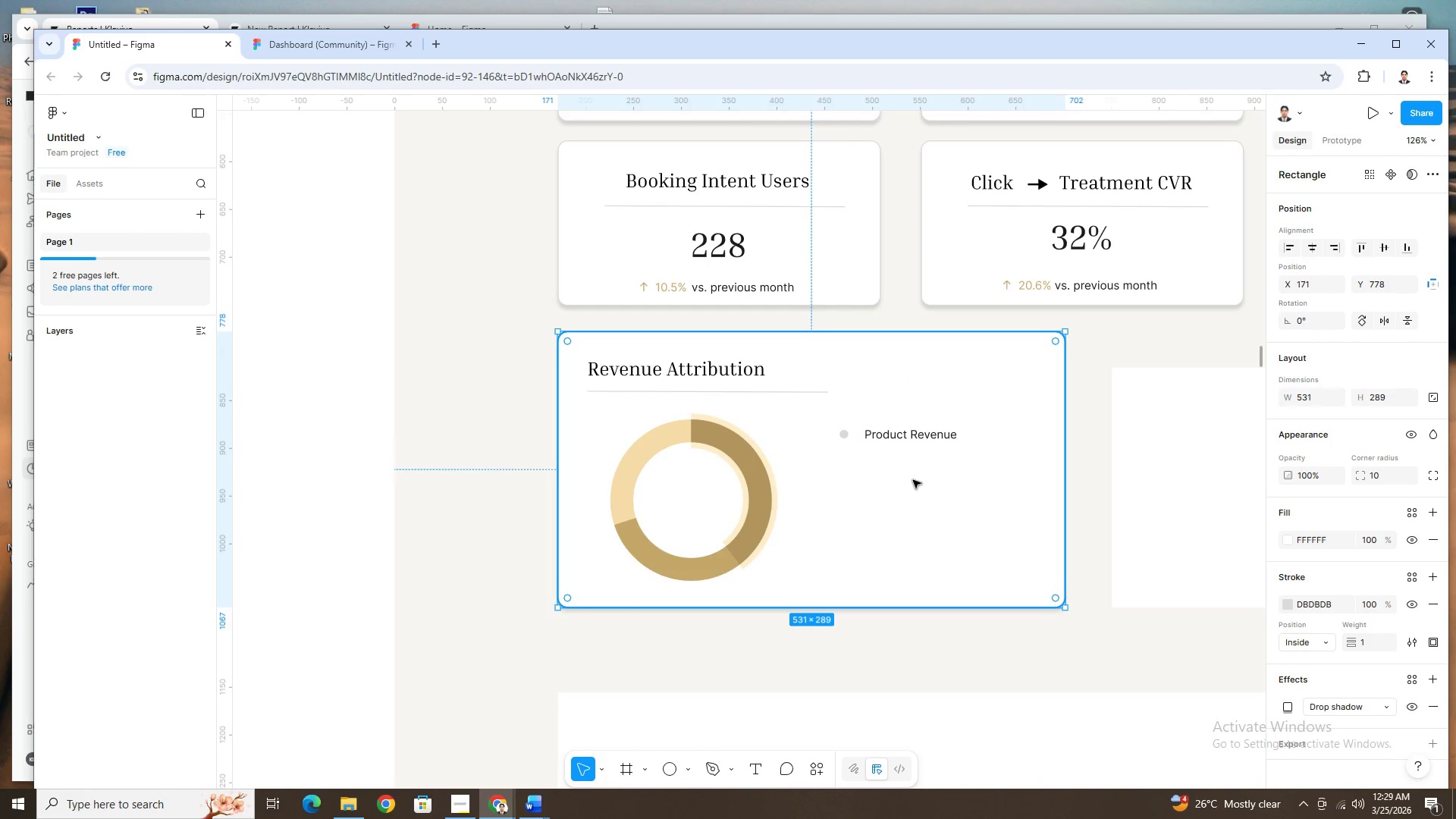 
hold_key(key=ControlLeft, duration=0.41)
 